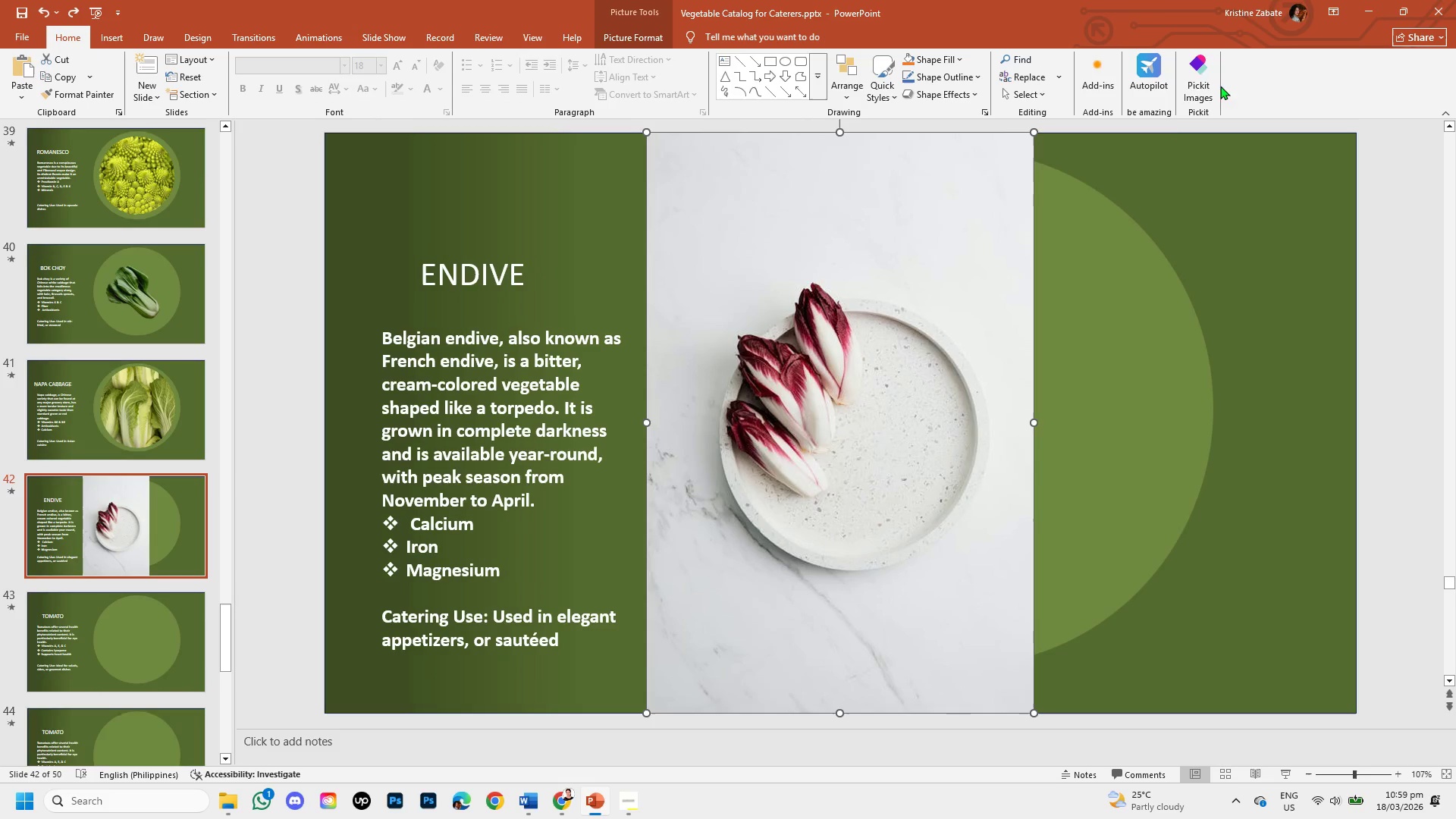 
hold_key(key=Z, duration=28.02)
 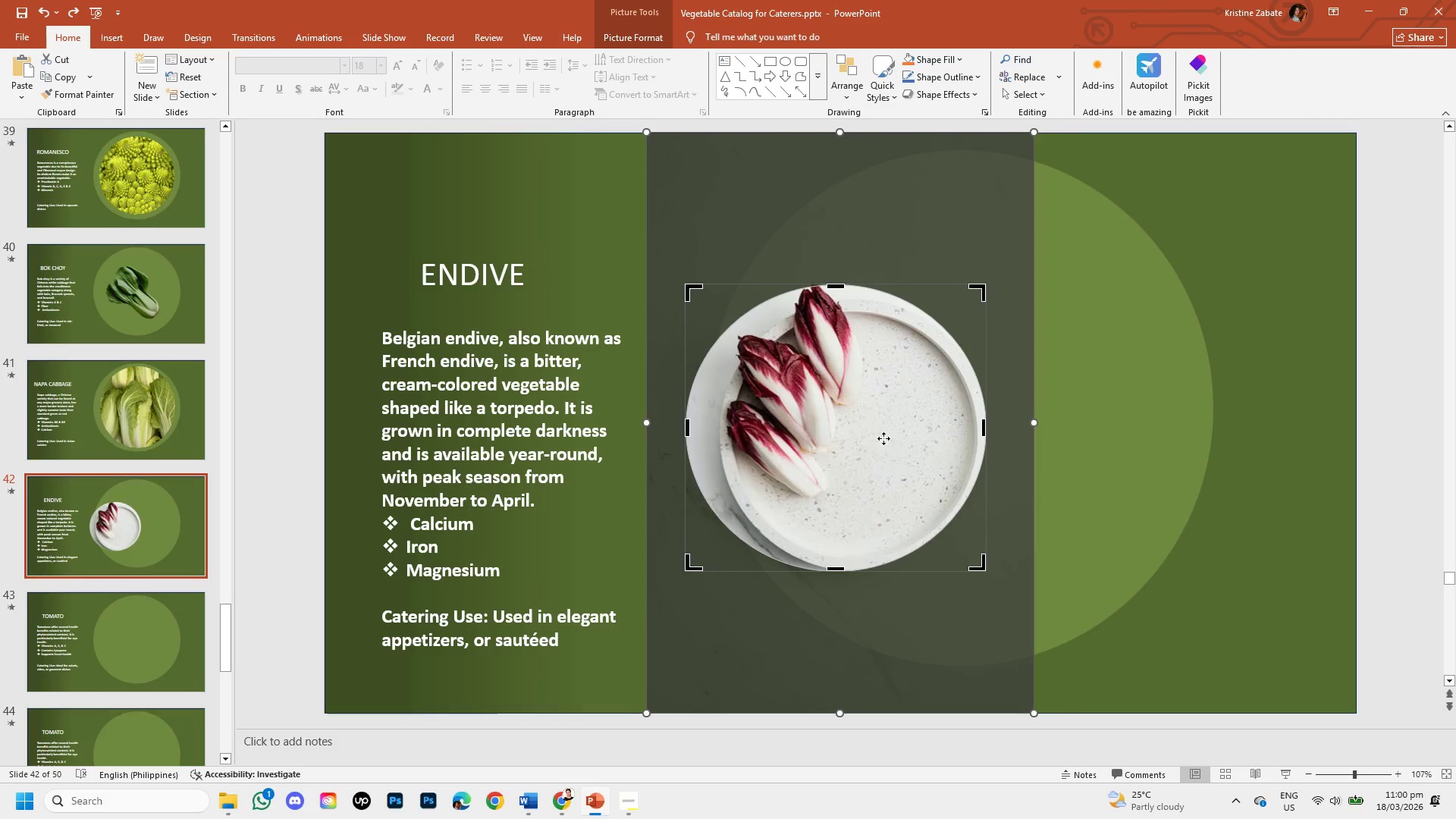 
double_click([874, 366])
 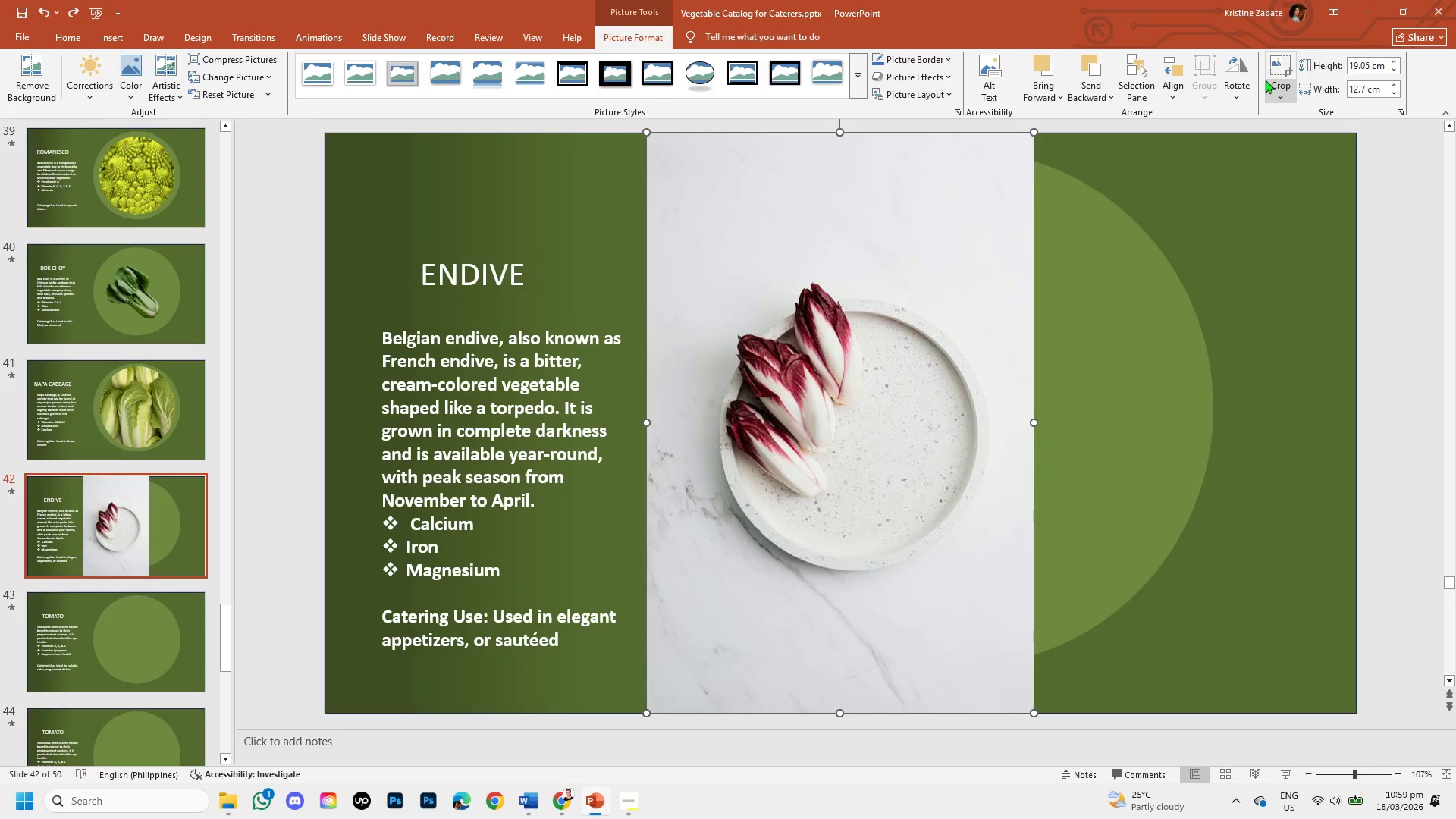 
left_click([1273, 80])
 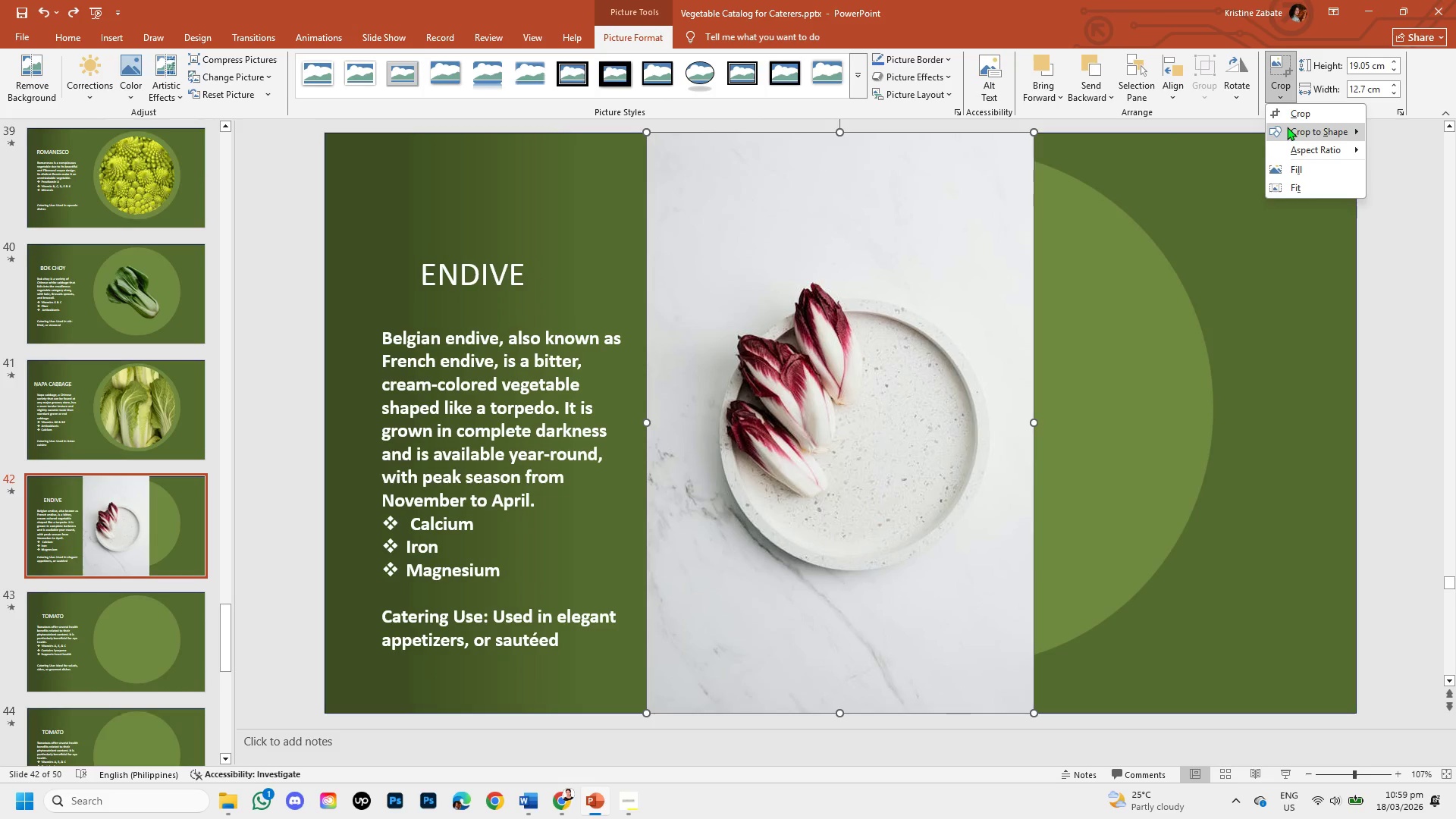 
left_click([1287, 127])
 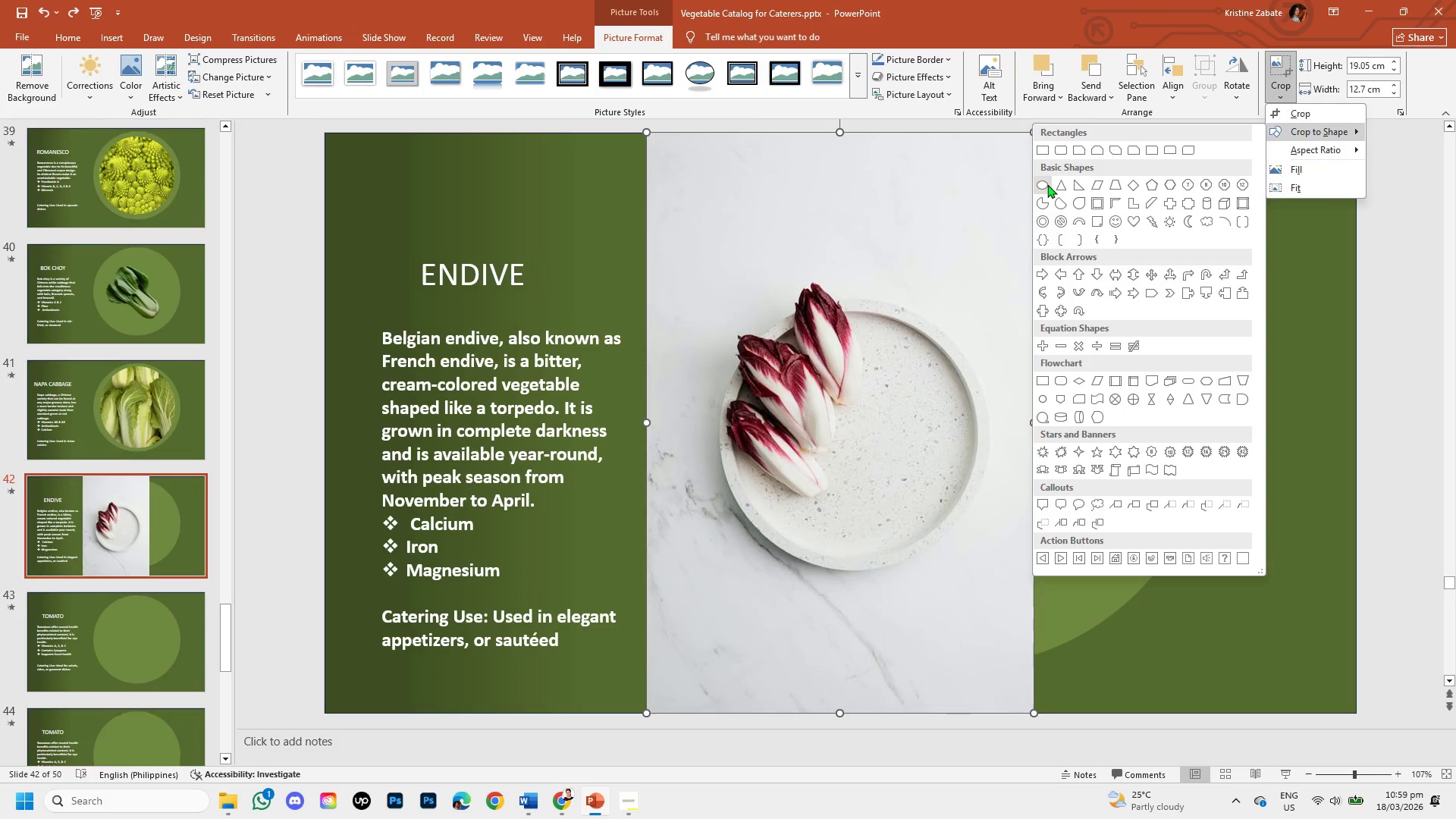 
left_click([1047, 184])
 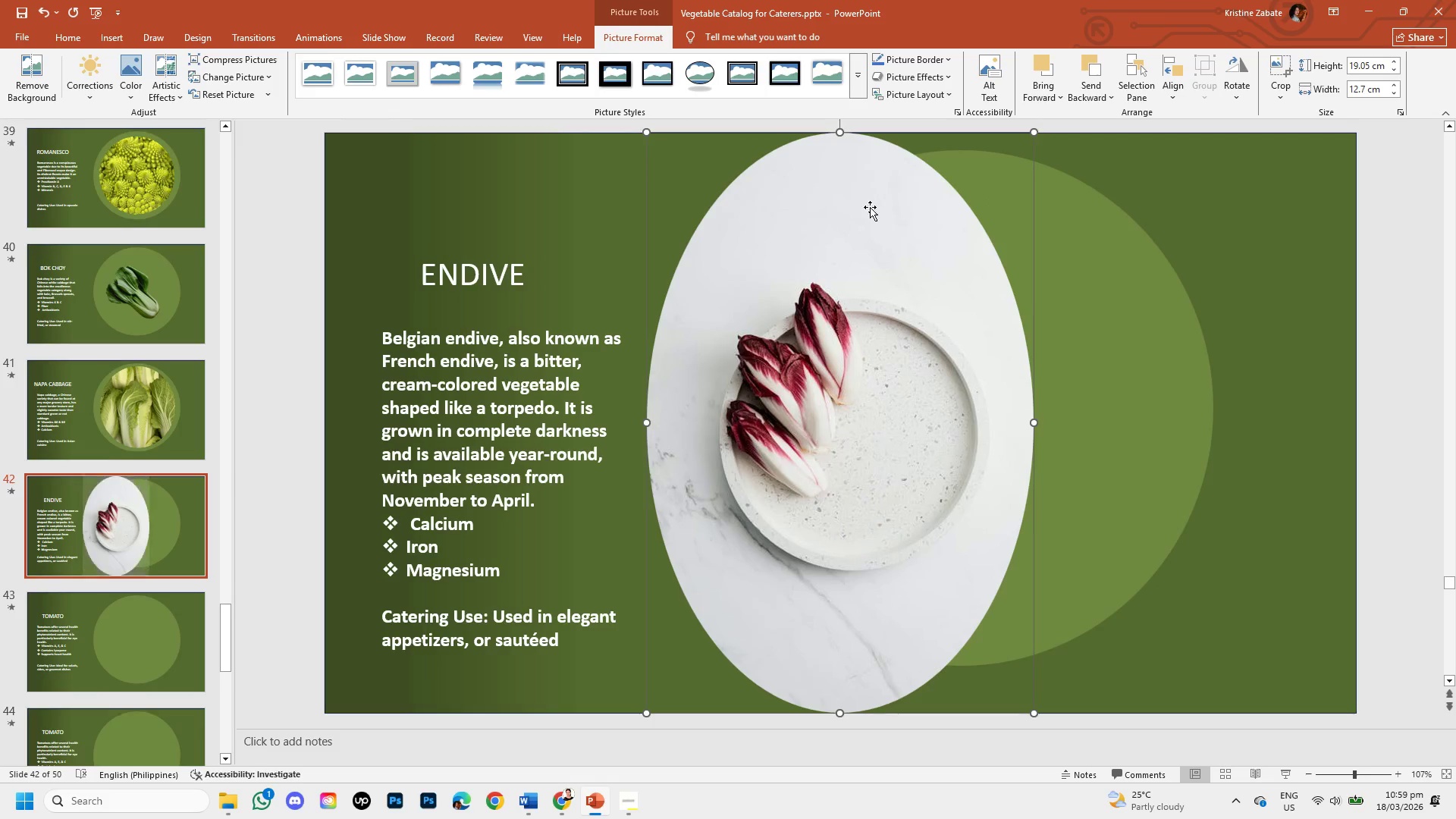 
right_click([870, 207])
 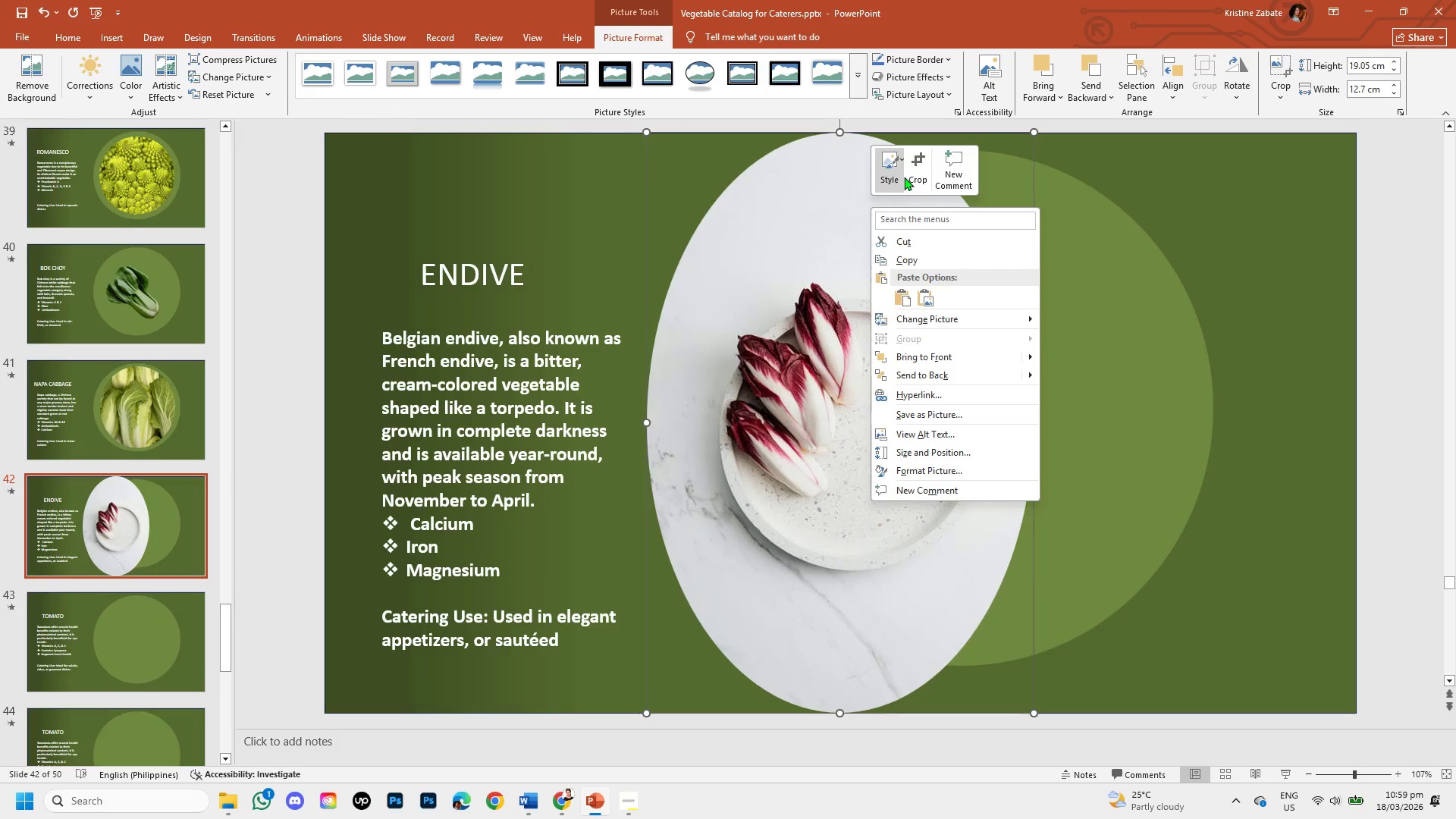 
left_click([910, 176])
 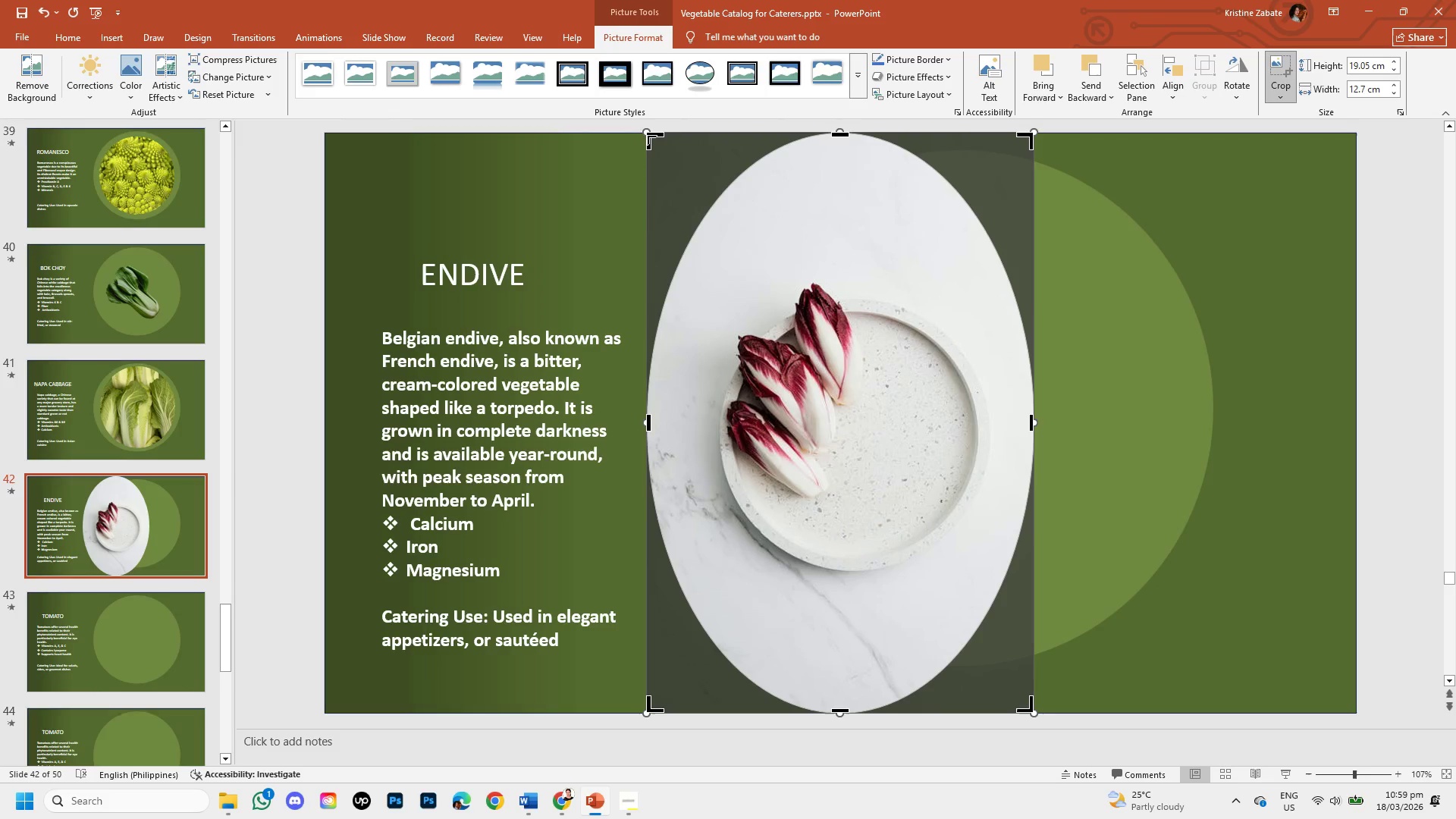 
left_click_drag(start_coordinate=[648, 136], to_coordinate=[686, 270])
 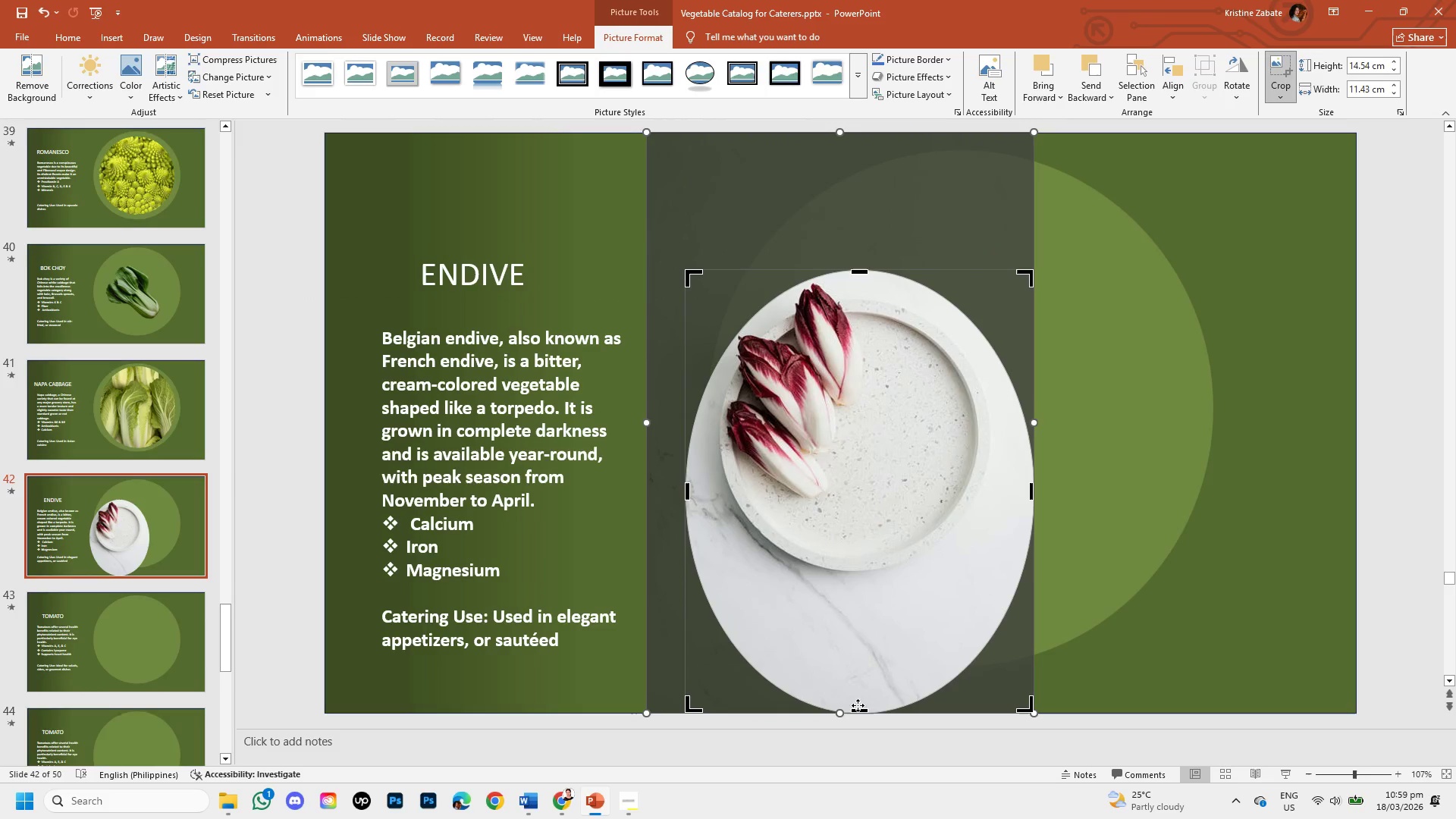 
left_click_drag(start_coordinate=[861, 711], to_coordinate=[867, 571])
 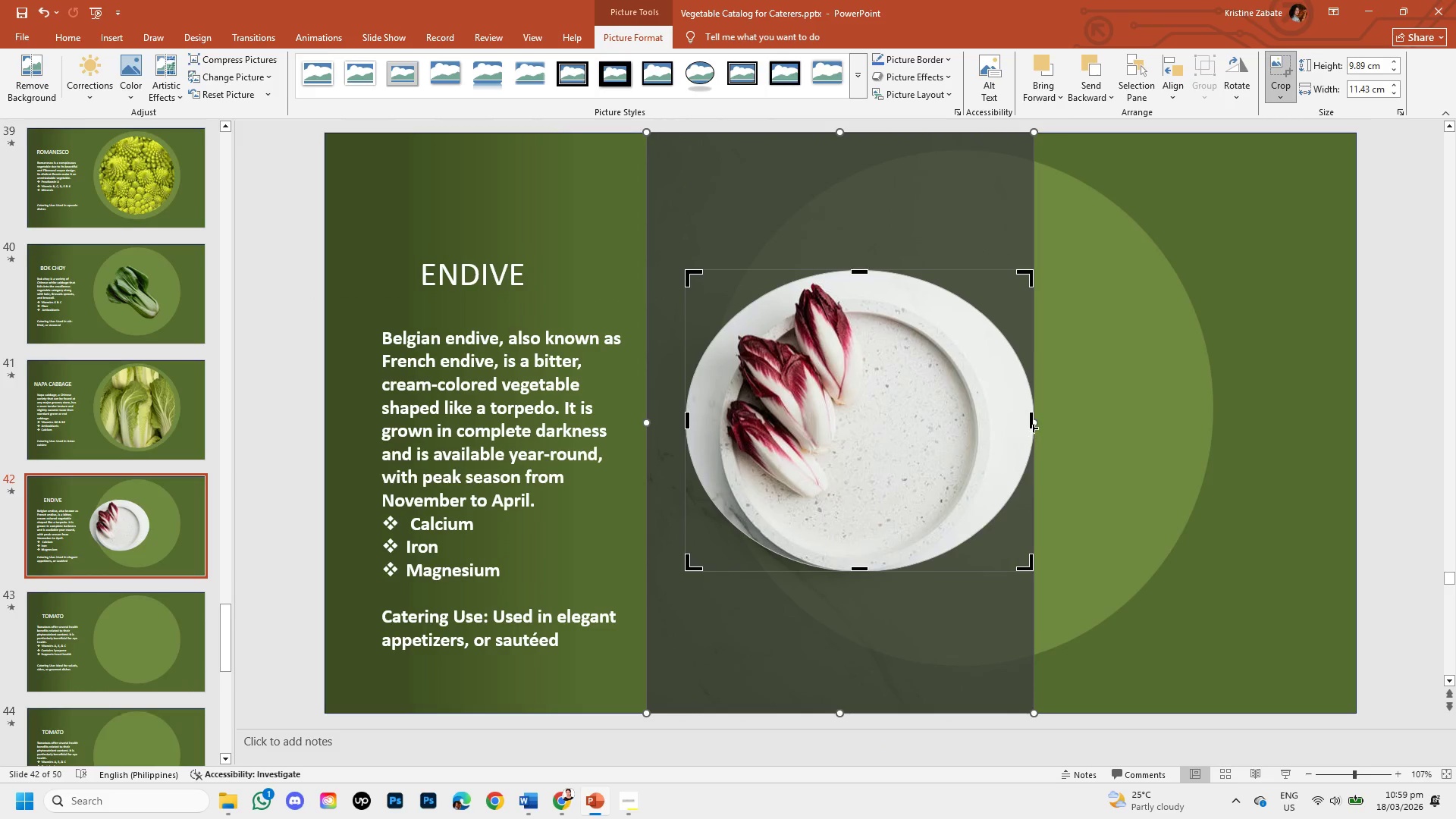 
left_click_drag(start_coordinate=[1033, 427], to_coordinate=[986, 463])
 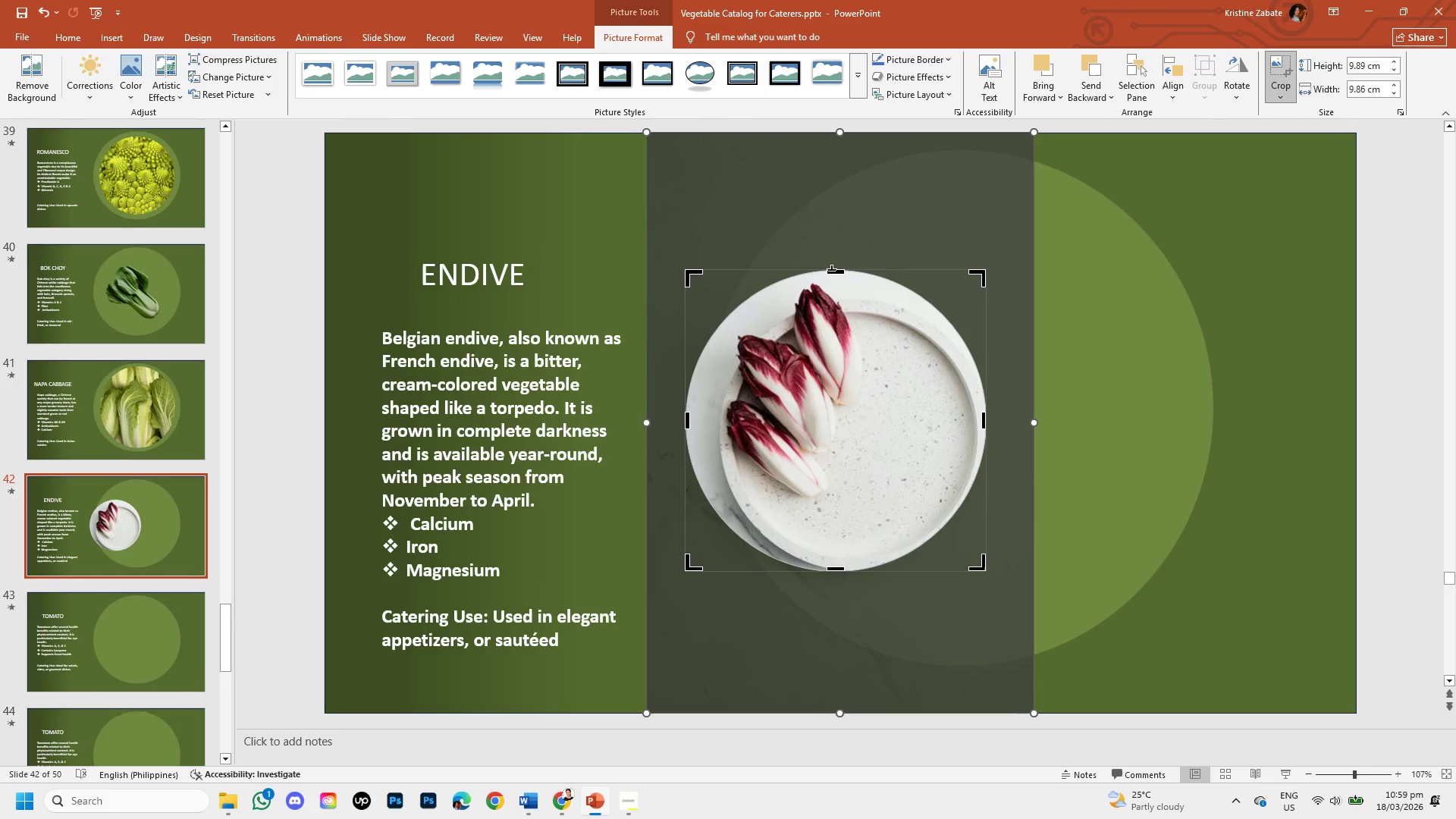 
left_click_drag(start_coordinate=[832, 270], to_coordinate=[850, 287])
 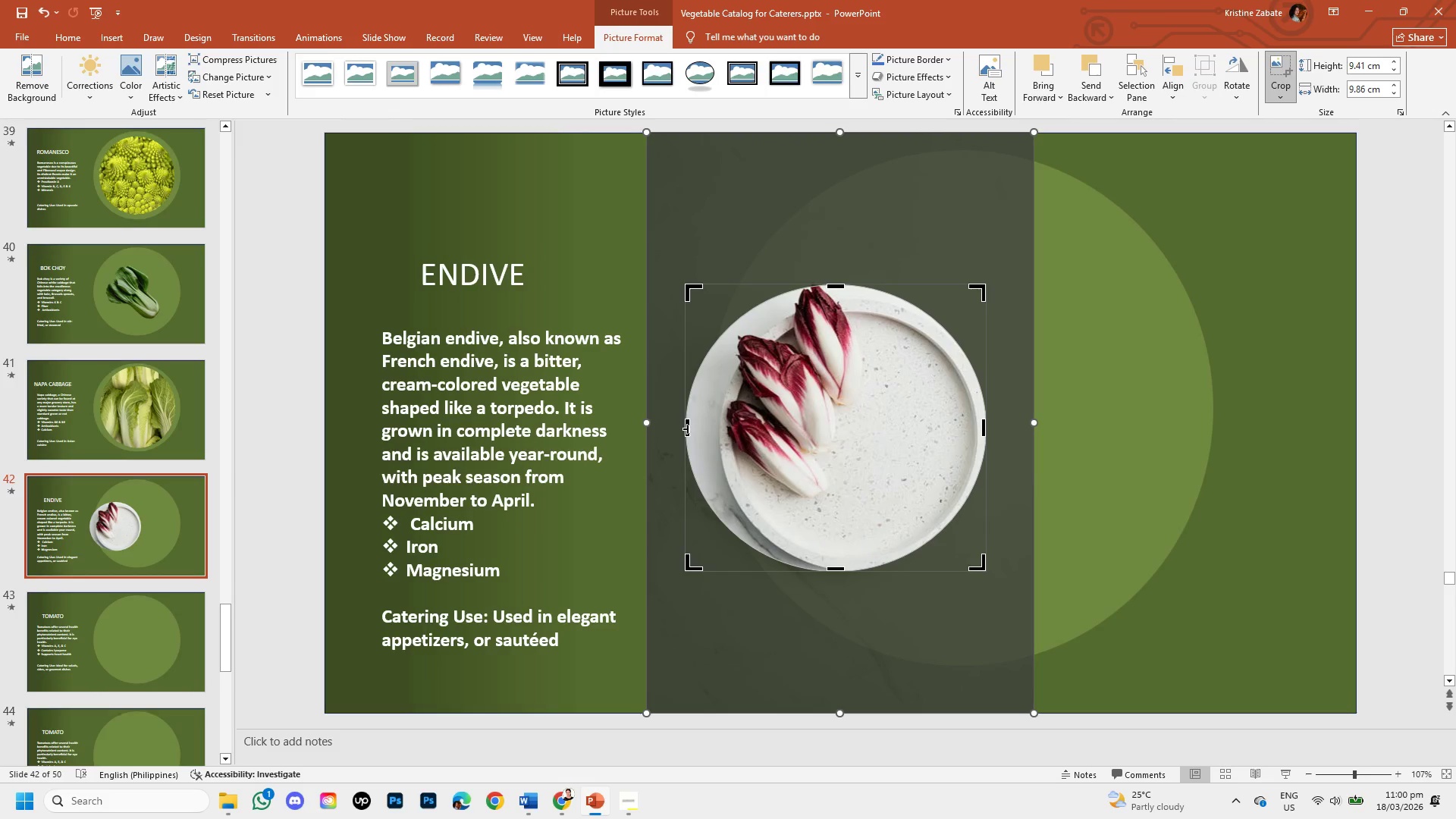 
left_click_drag(start_coordinate=[688, 428], to_coordinate=[718, 435])
 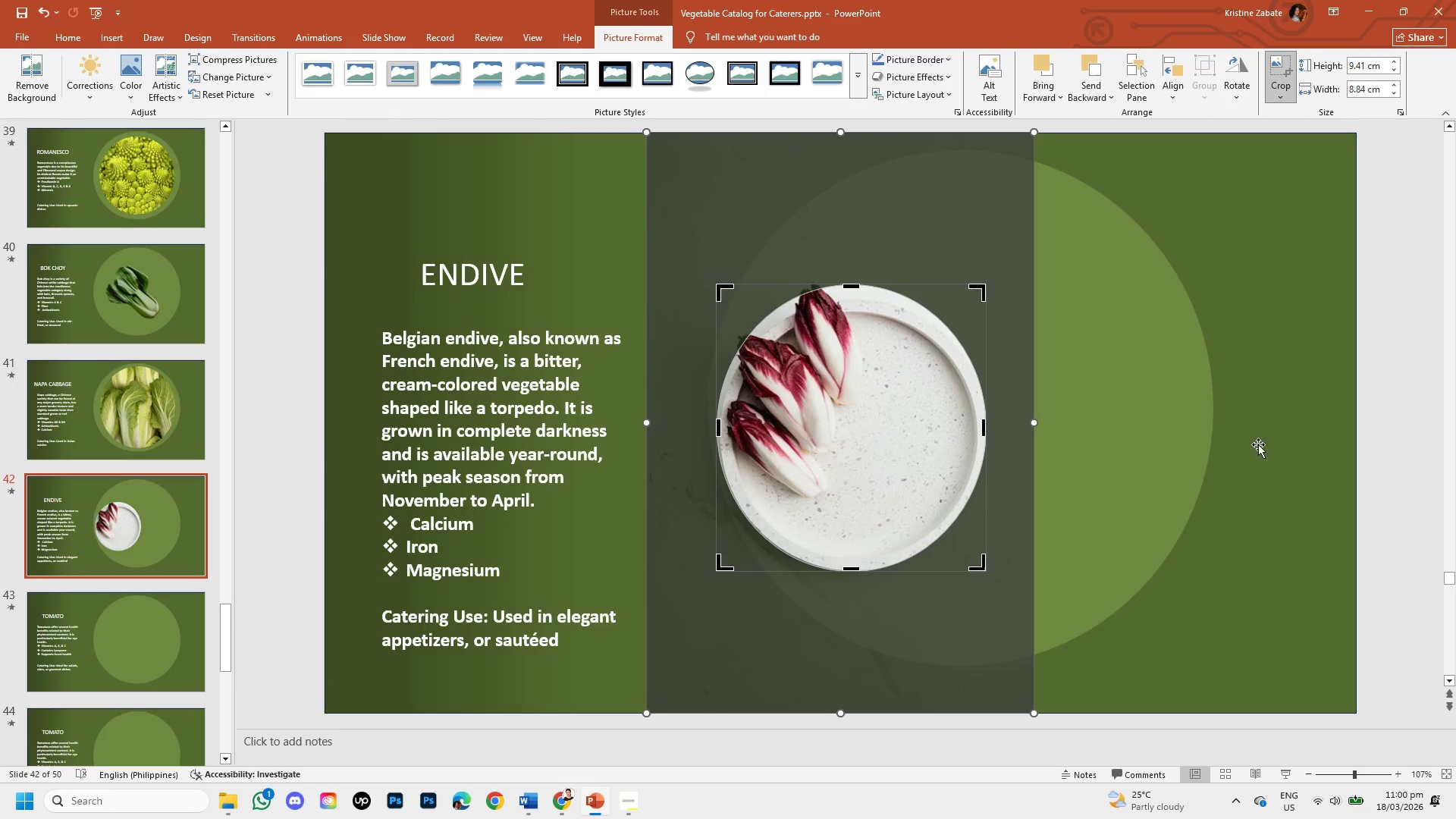 
left_click([1274, 449])
 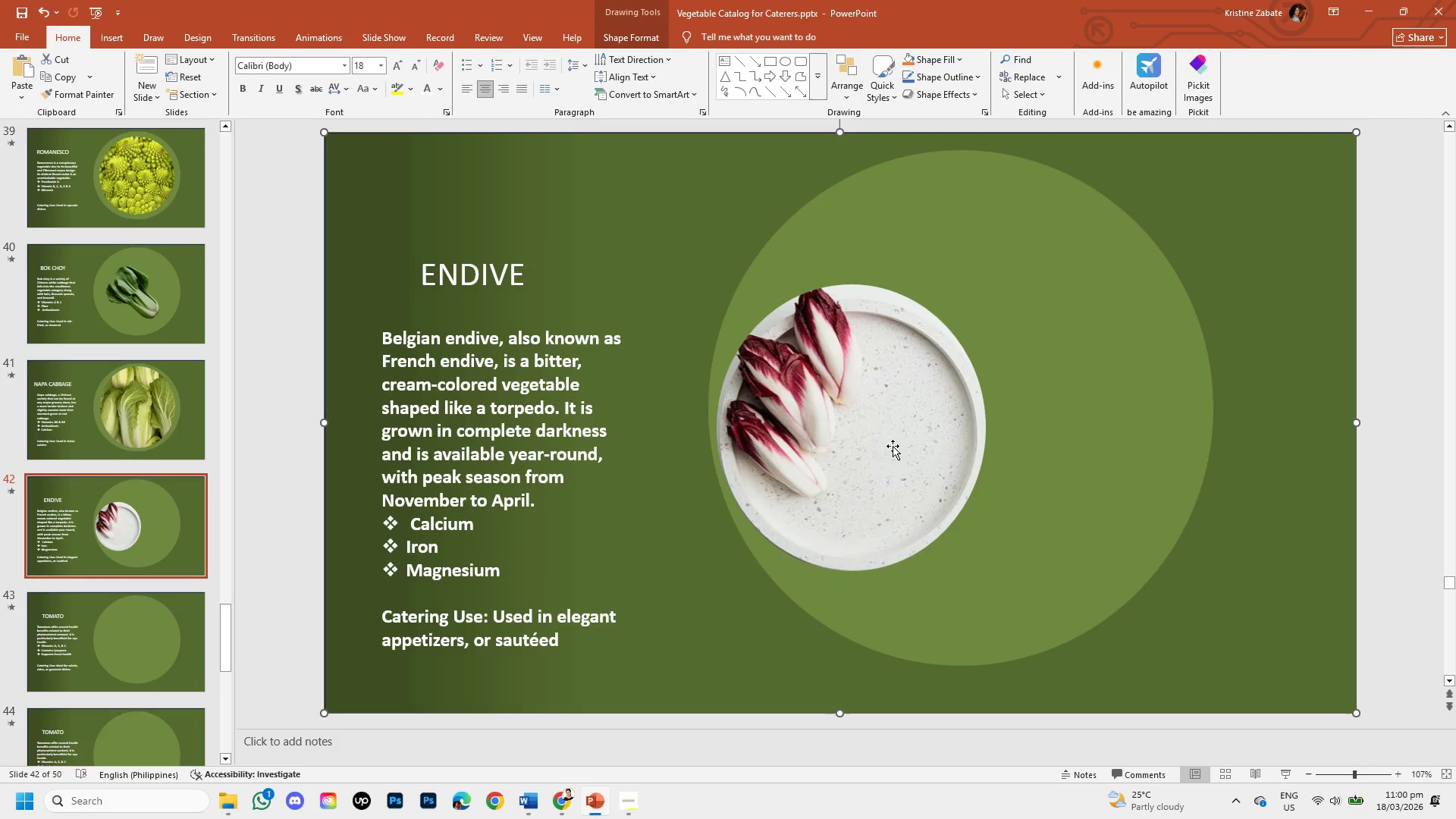 
hold_key(key=ControlLeft, duration=0.56)
 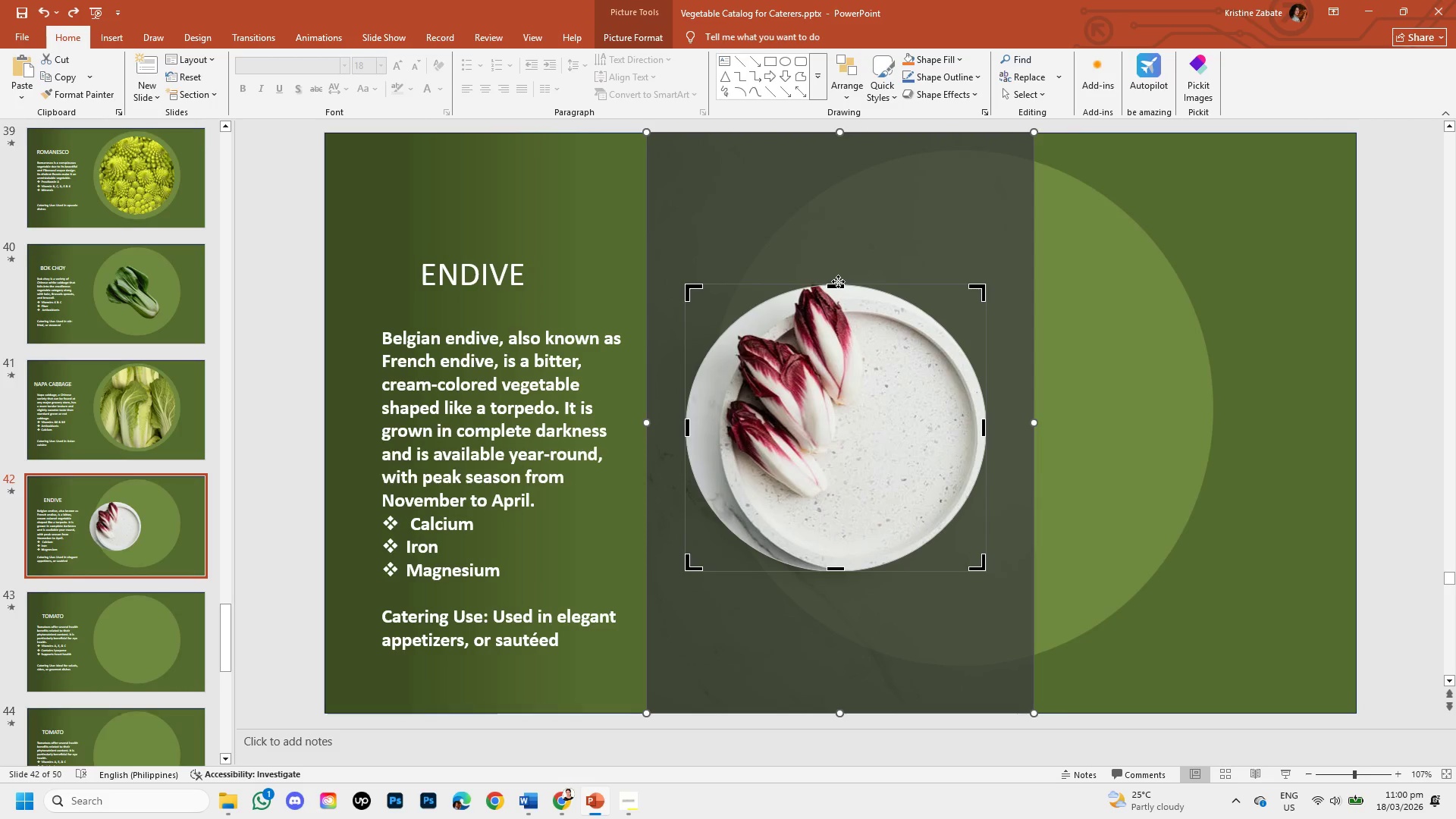 
left_click_drag(start_coordinate=[838, 281], to_coordinate=[838, 275])
 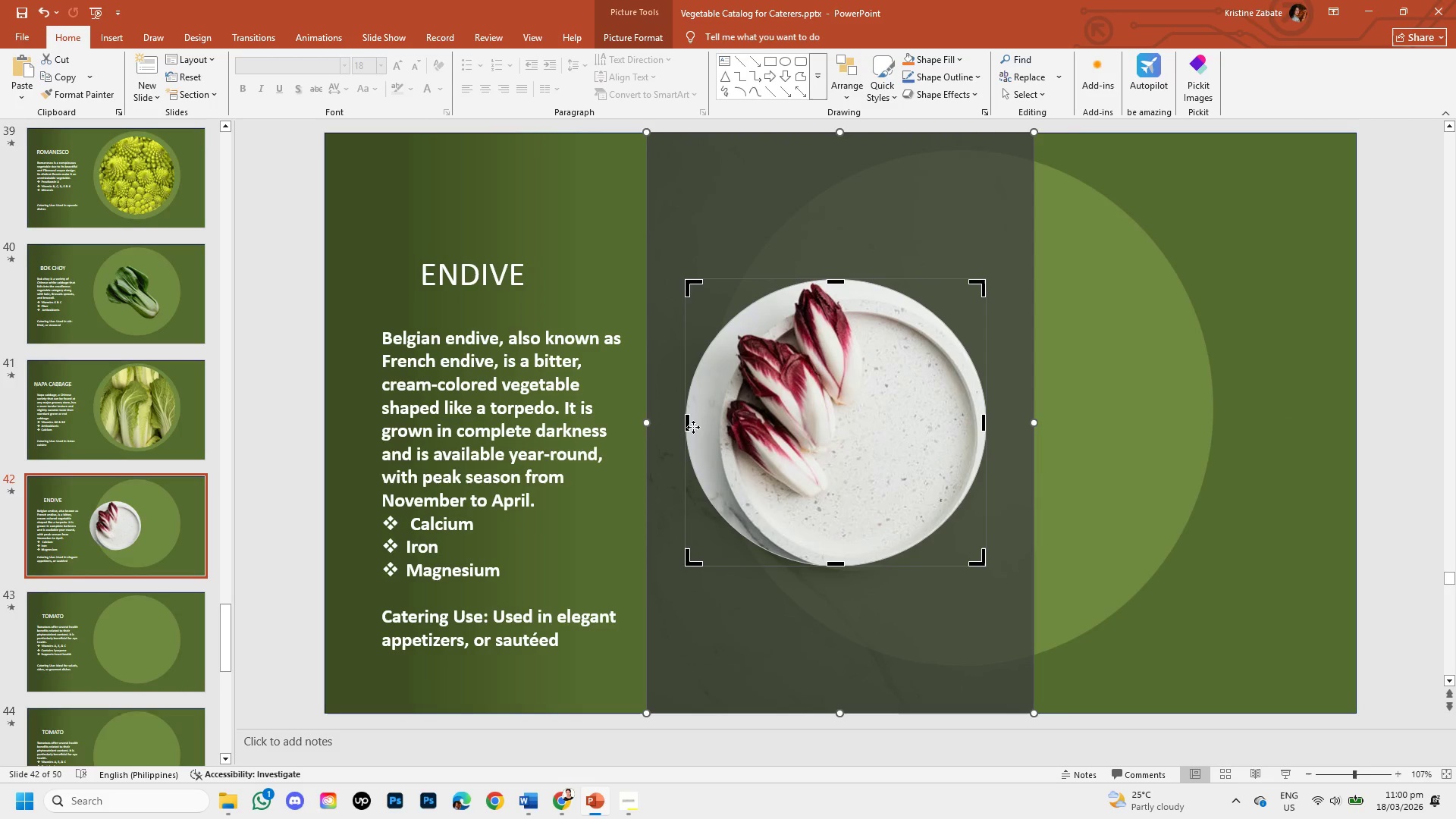 
left_click_drag(start_coordinate=[690, 426], to_coordinate=[708, 419])
 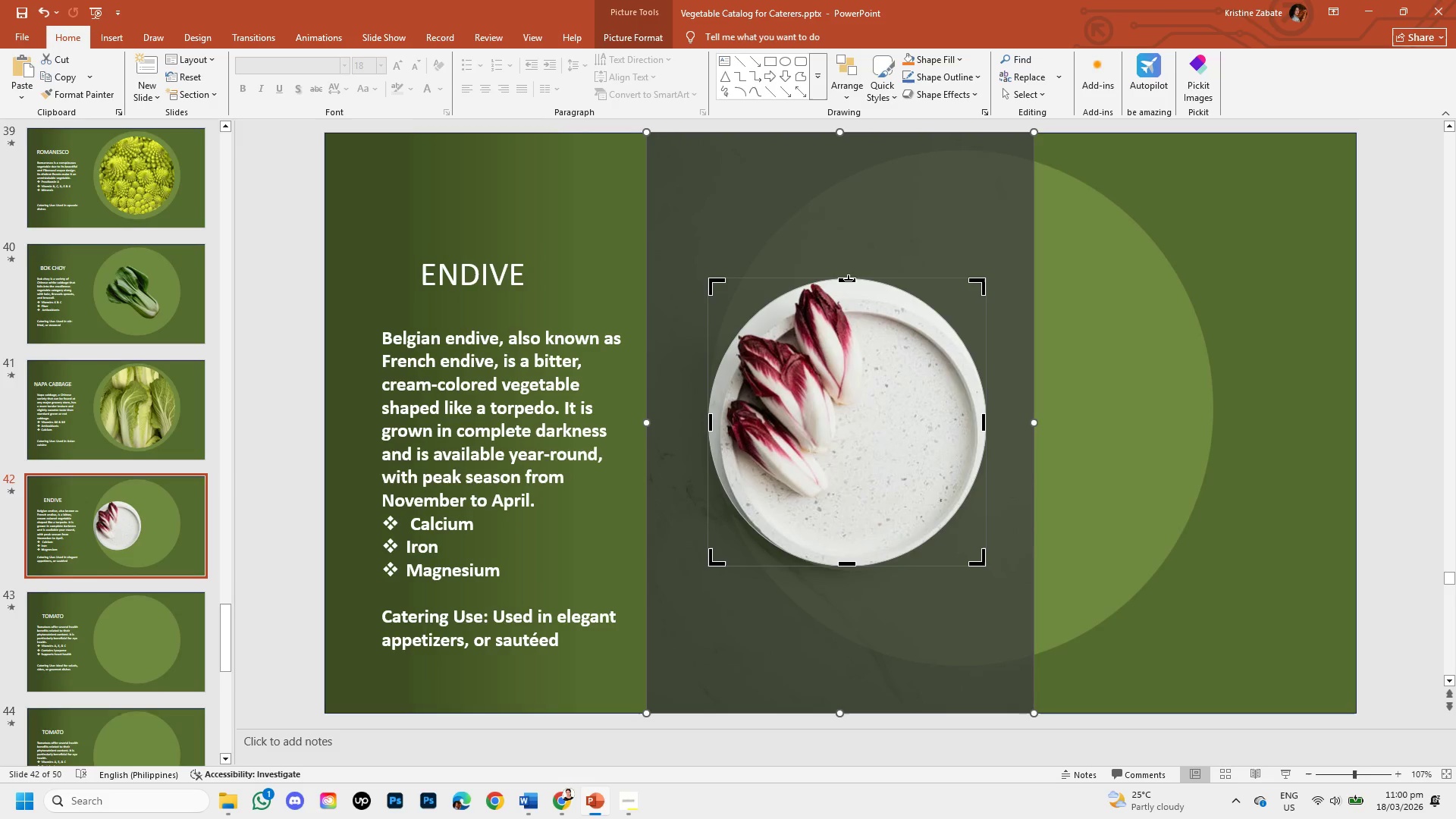 
left_click([1098, 447])
 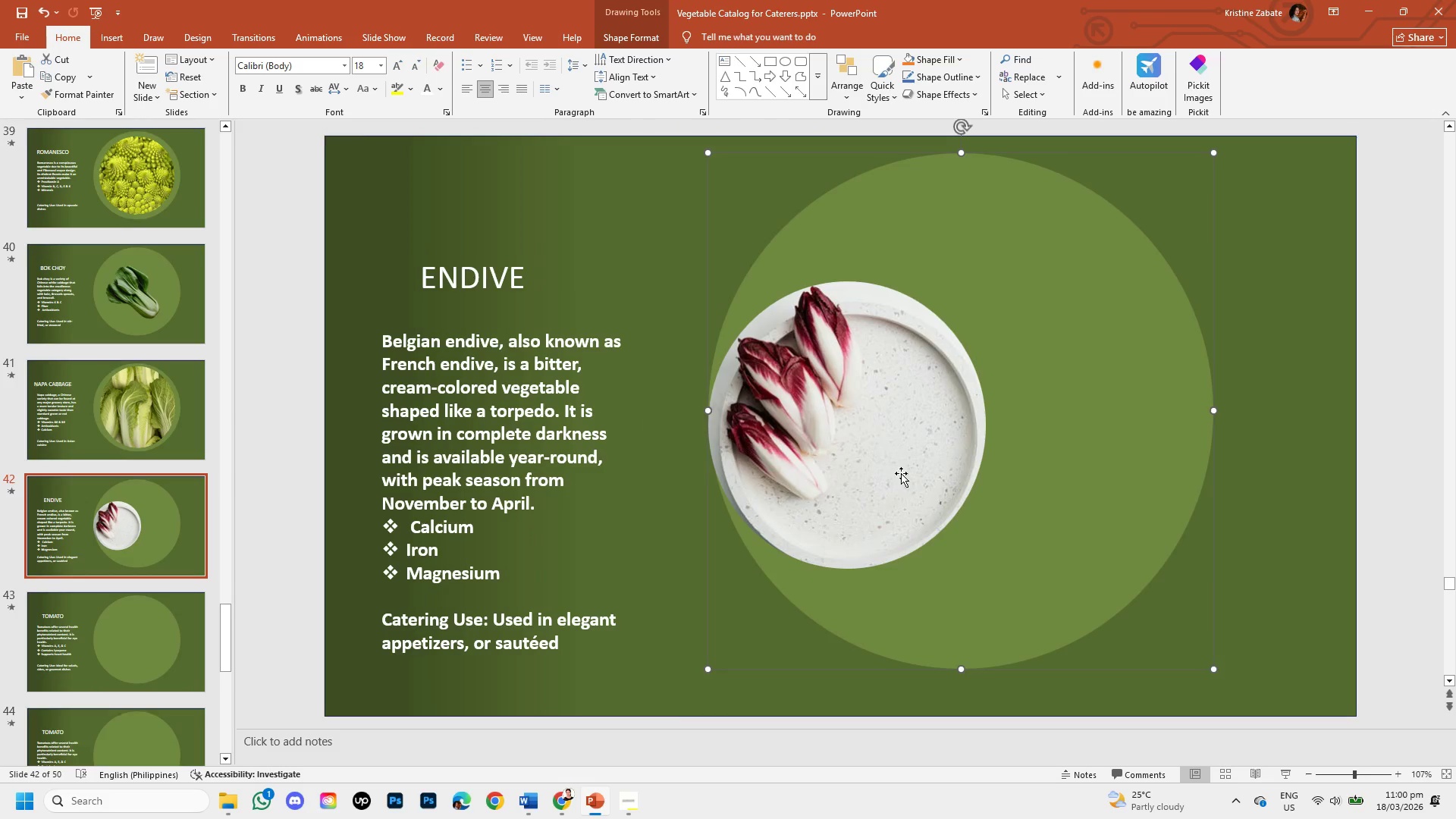 
left_click([901, 473])
 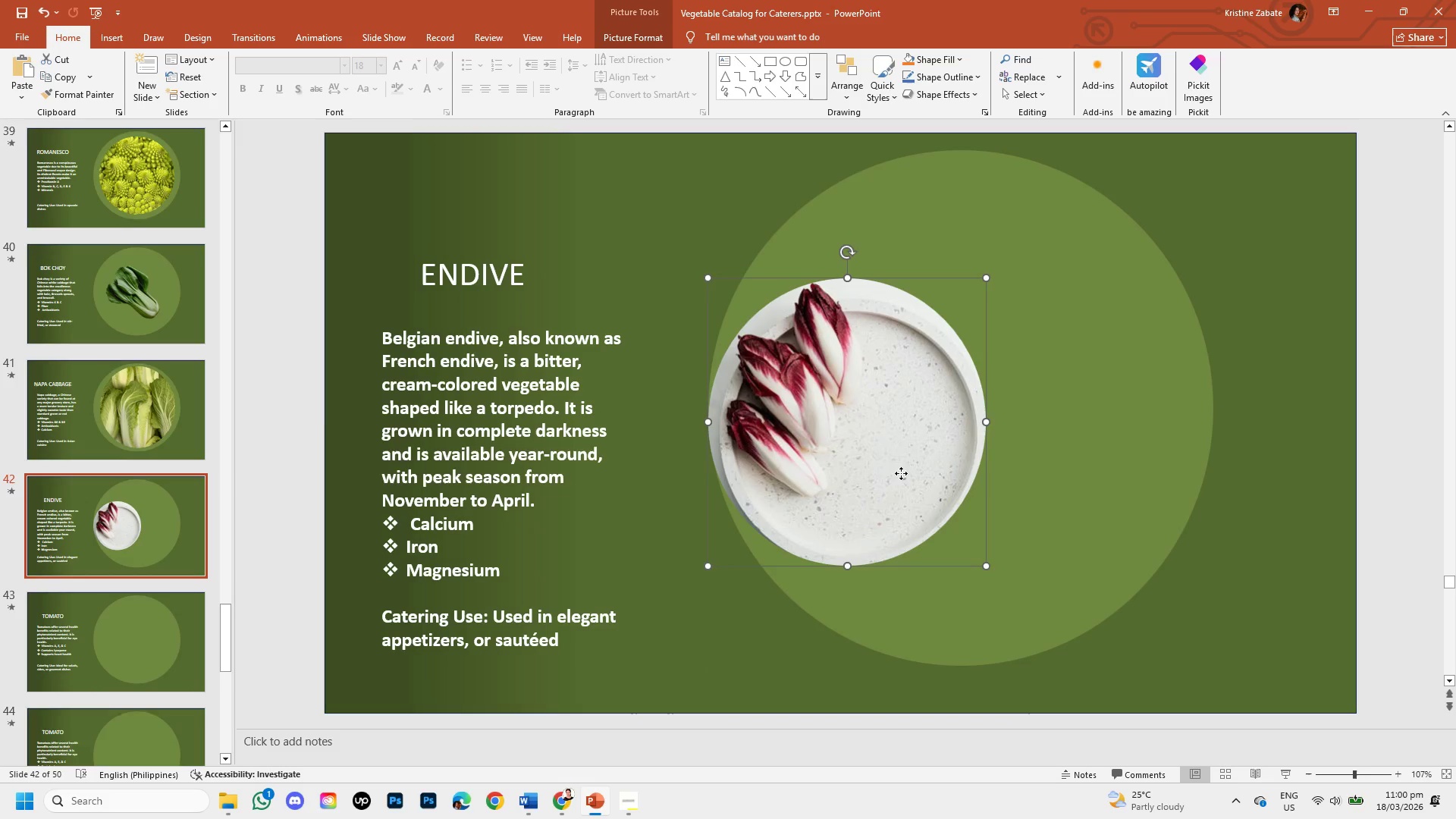 
left_click_drag(start_coordinate=[901, 473], to_coordinate=[1024, 457])
 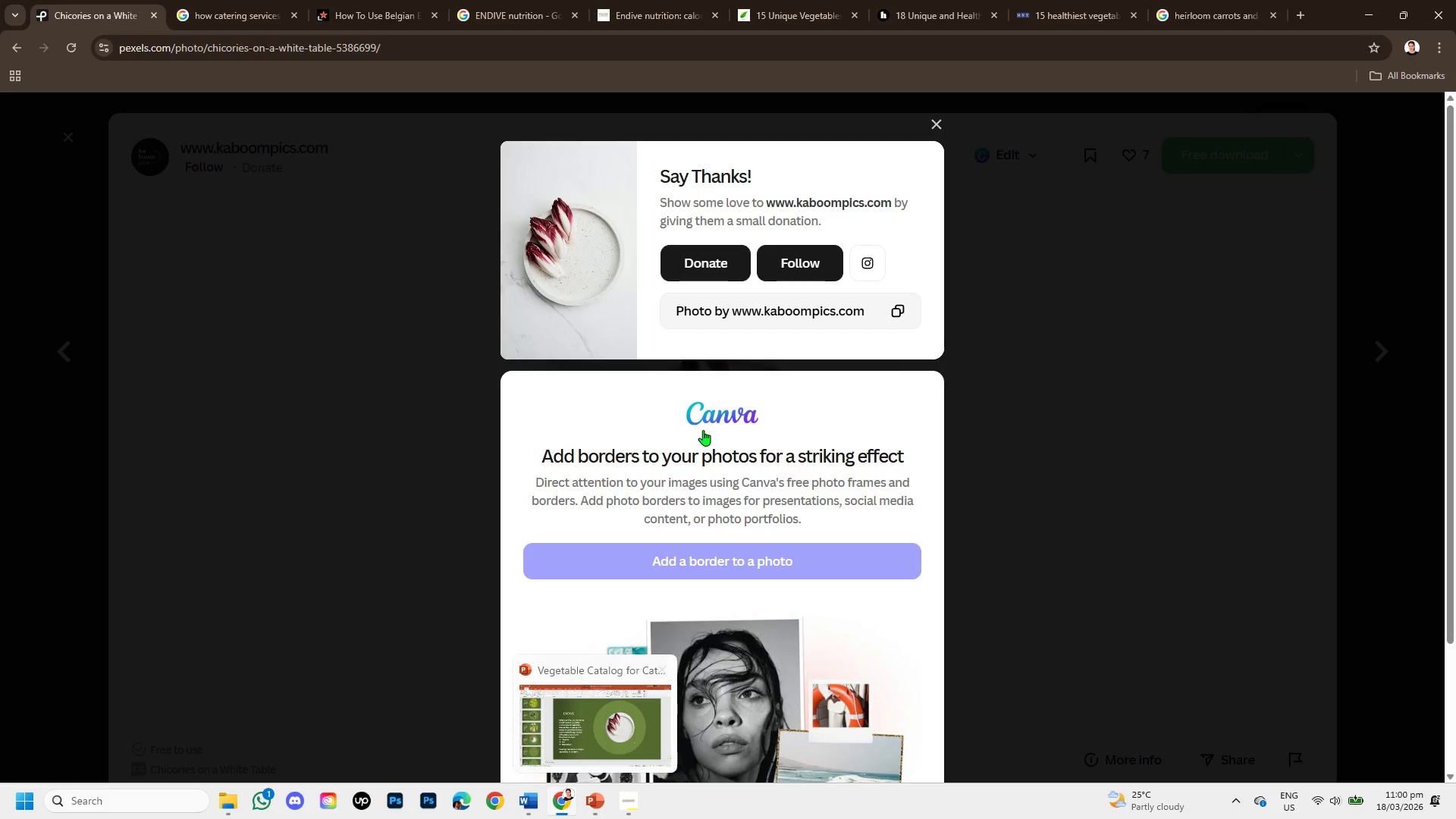 
left_click([937, 120])
 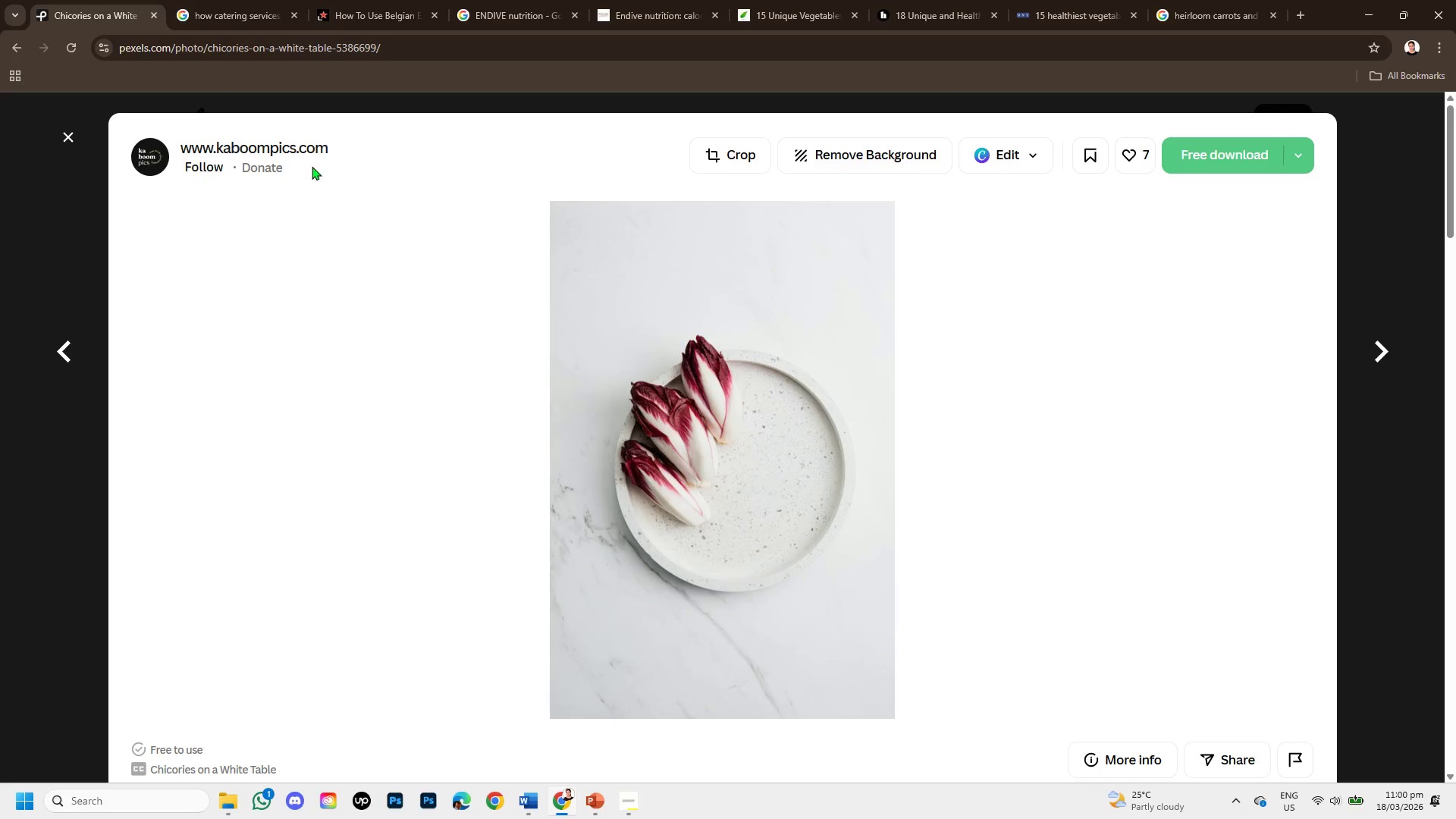 
left_click([67, 131])
 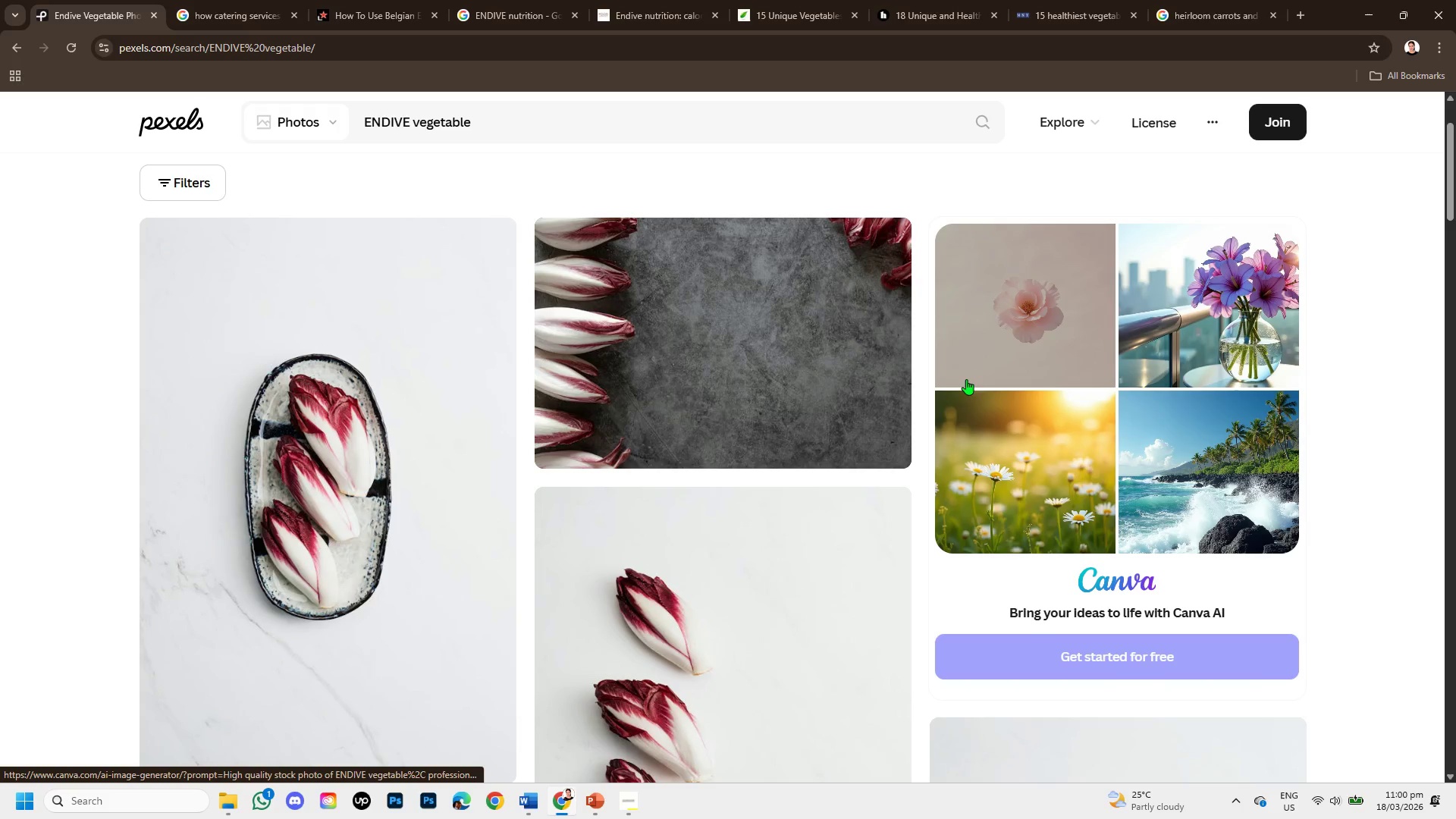 
scroll: coordinate [936, 488], scroll_direction: down, amount: 5.0
 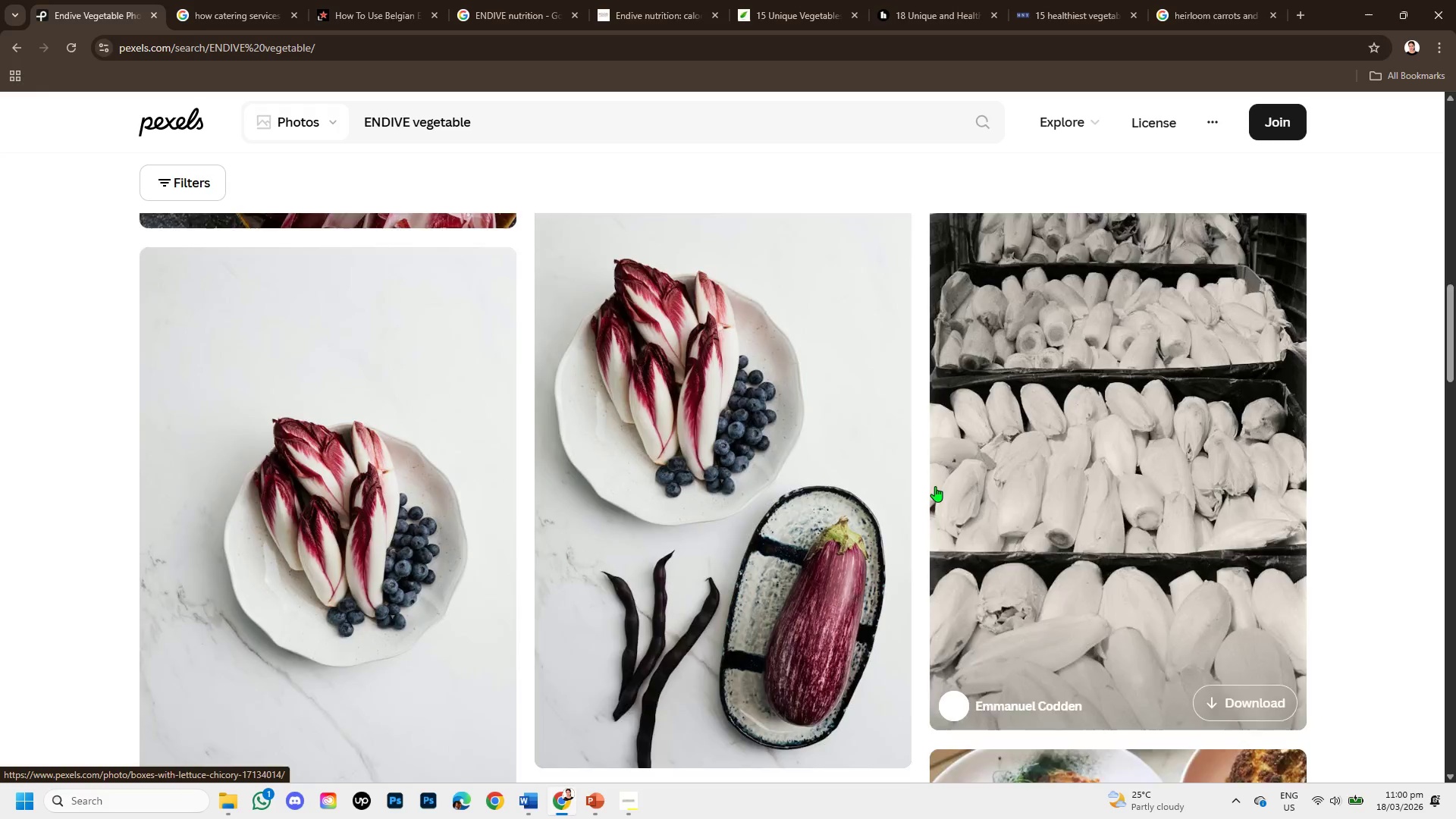 
scroll: coordinate [935, 474], scroll_direction: up, amount: 6.0
 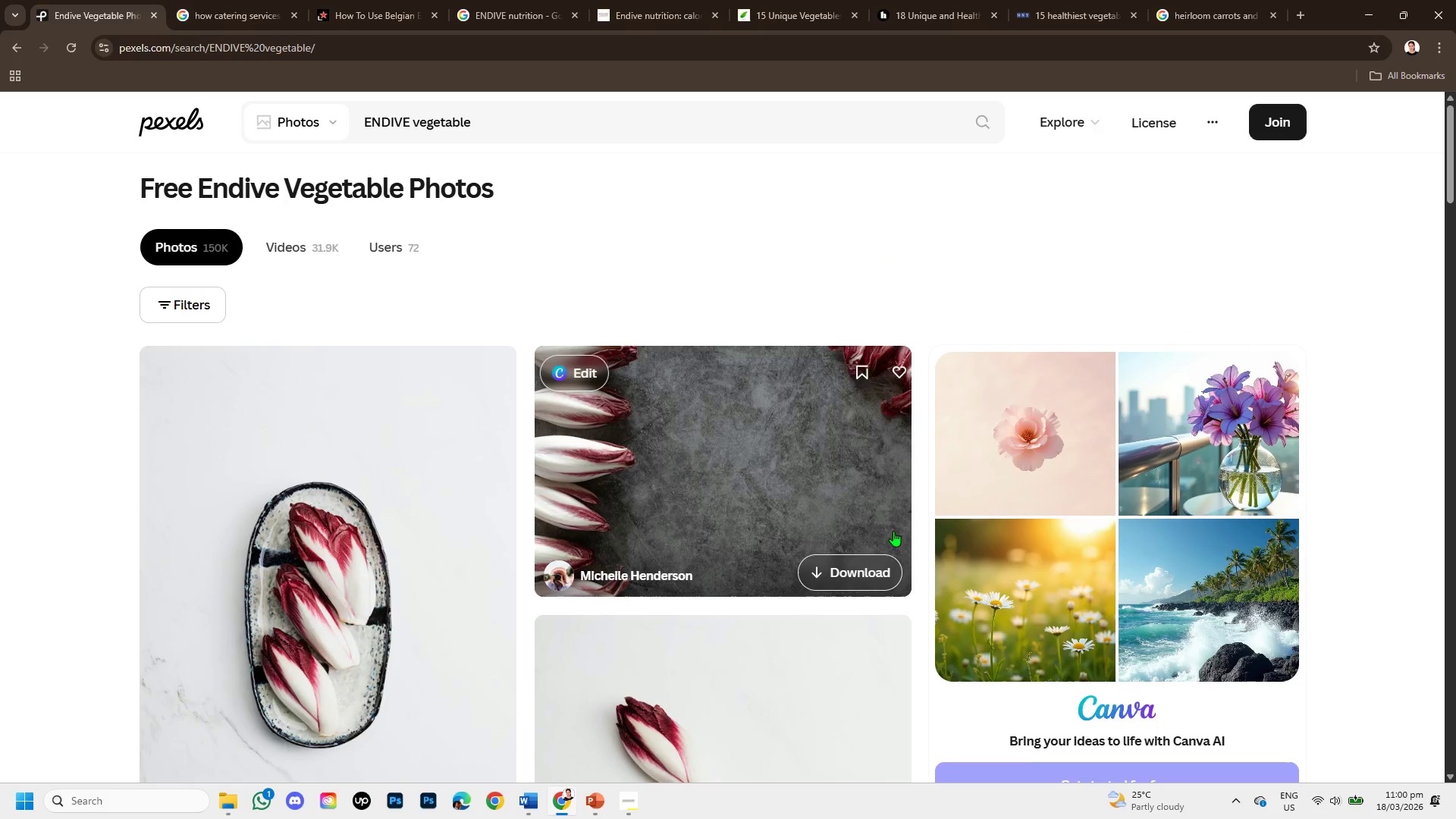 
scroll: coordinate [1056, 613], scroll_direction: down, amount: 3.0
 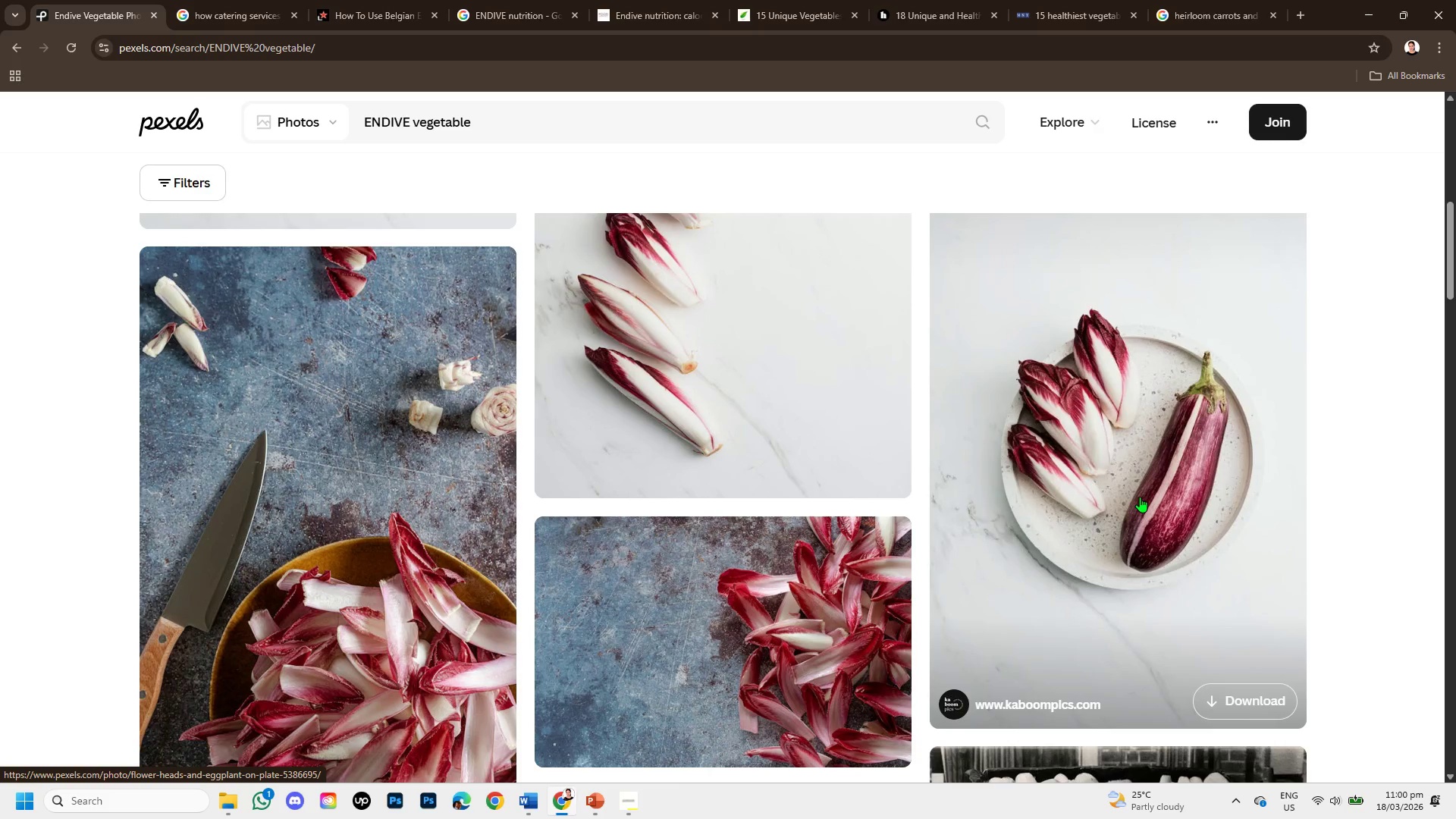 
scroll: coordinate [1140, 497], scroll_direction: up, amount: 4.0
 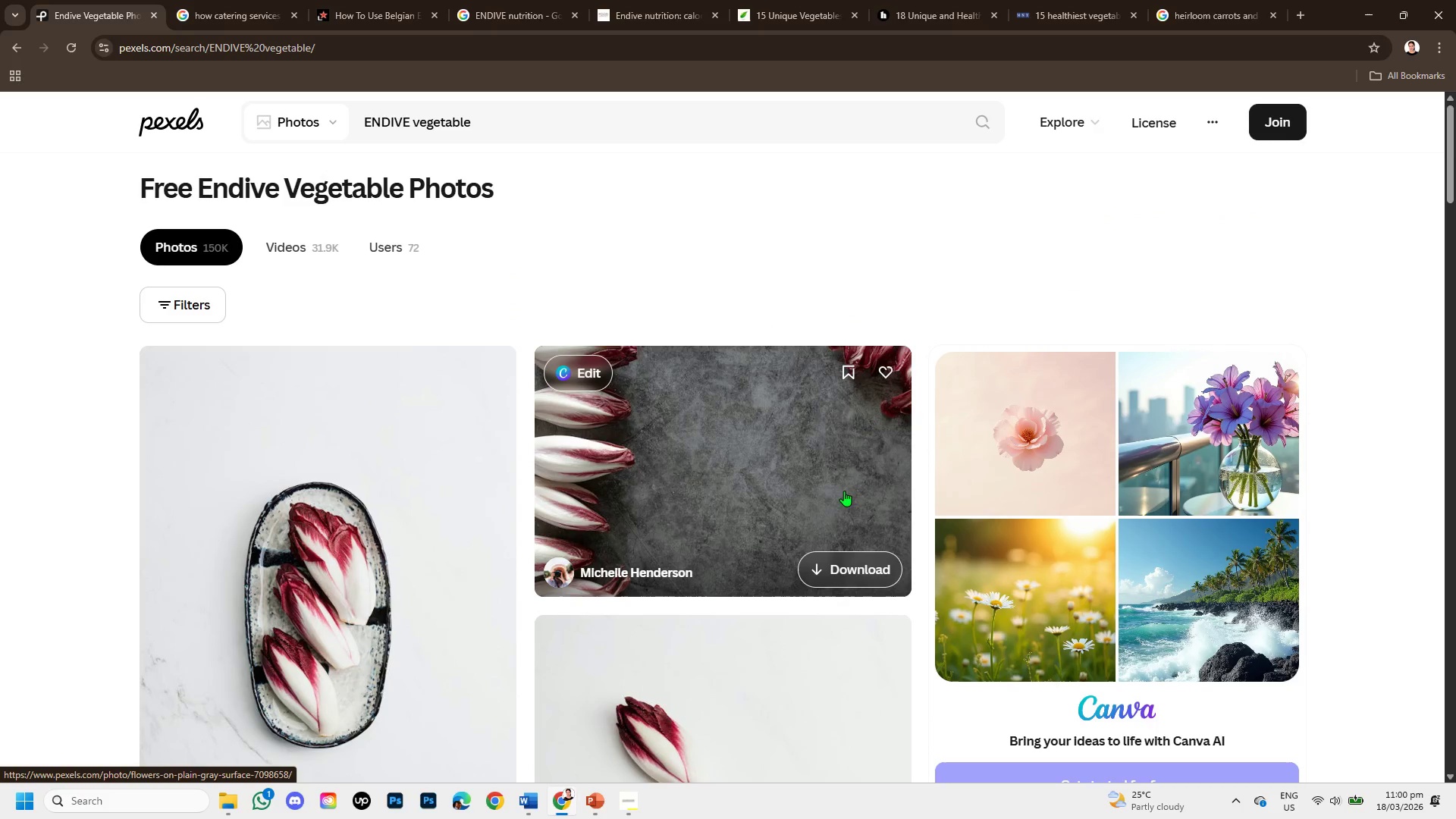 
left_click([839, 485])
 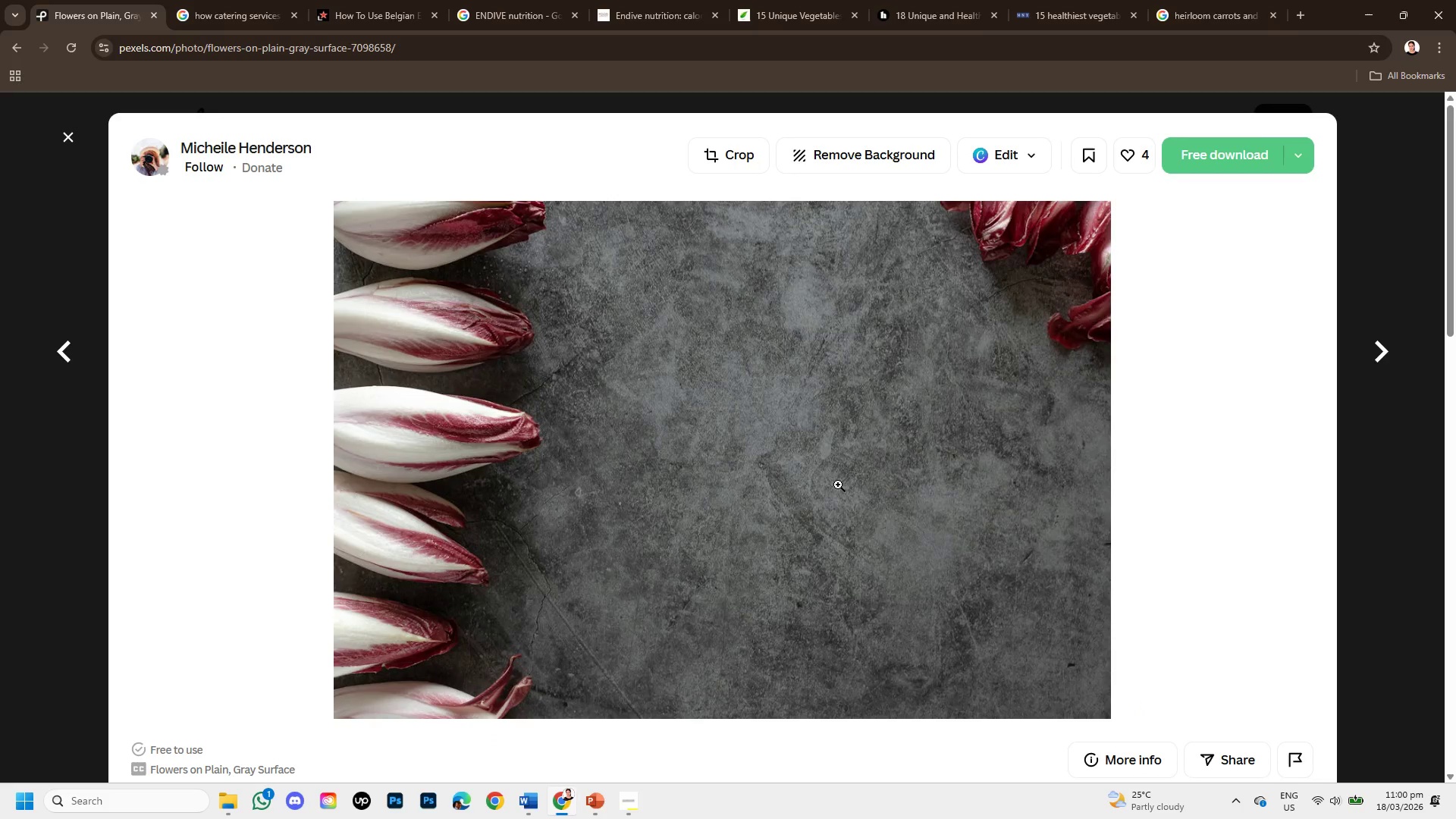 
scroll: coordinate [830, 491], scroll_direction: down, amount: 3.0
 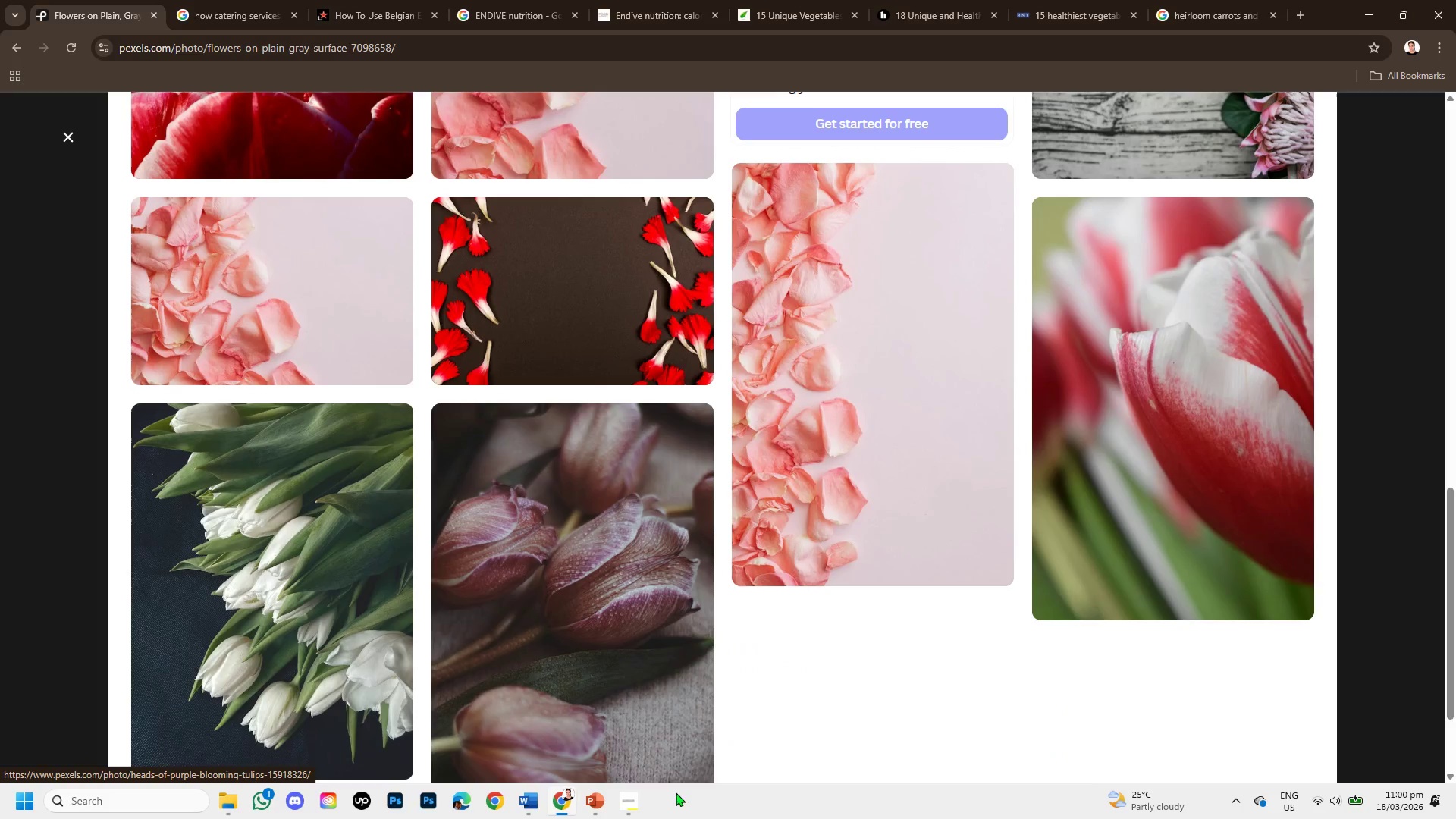 
left_click([71, 130])
 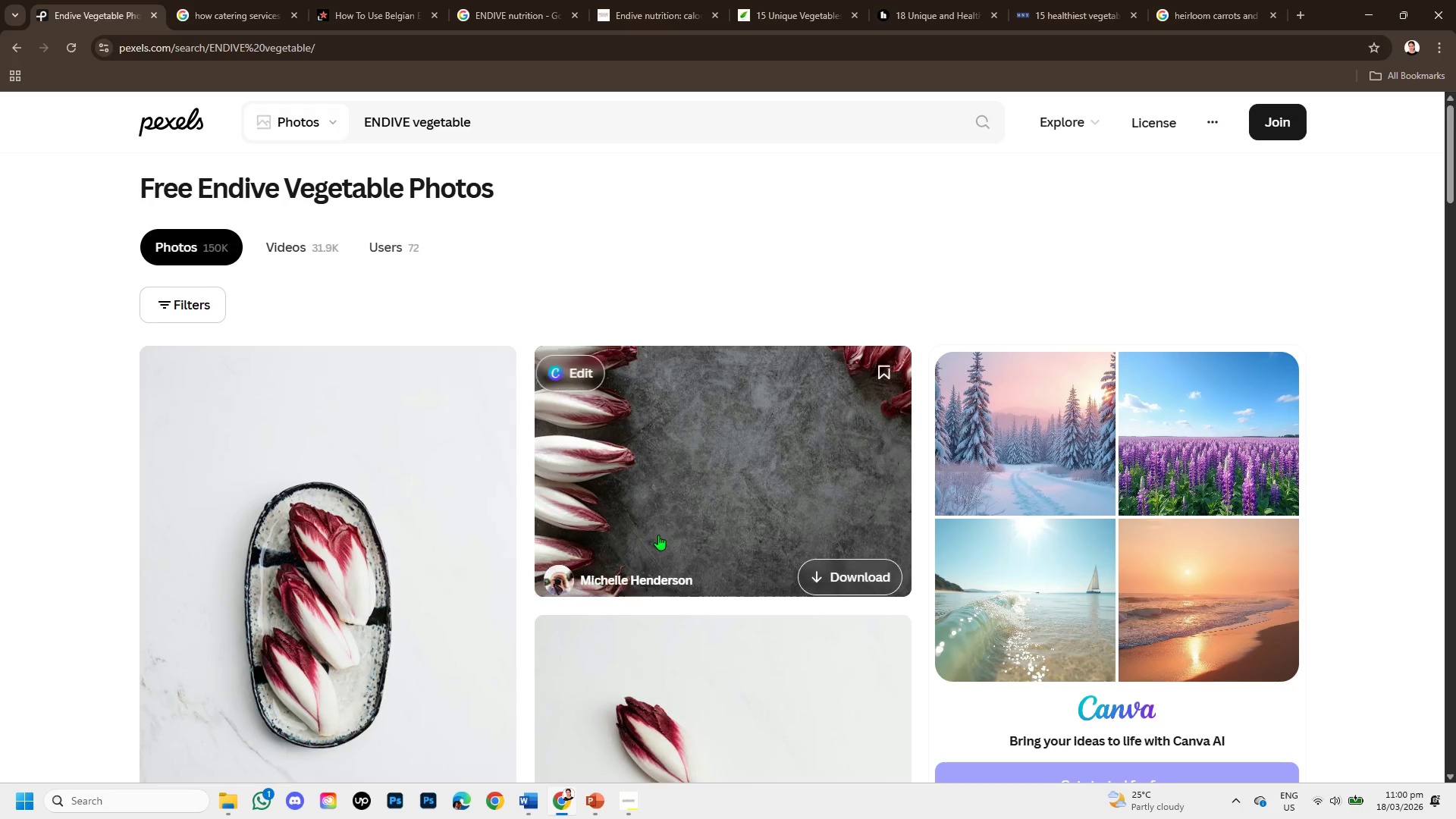 
scroll: coordinate [500, 390], scroll_direction: up, amount: 5.0
 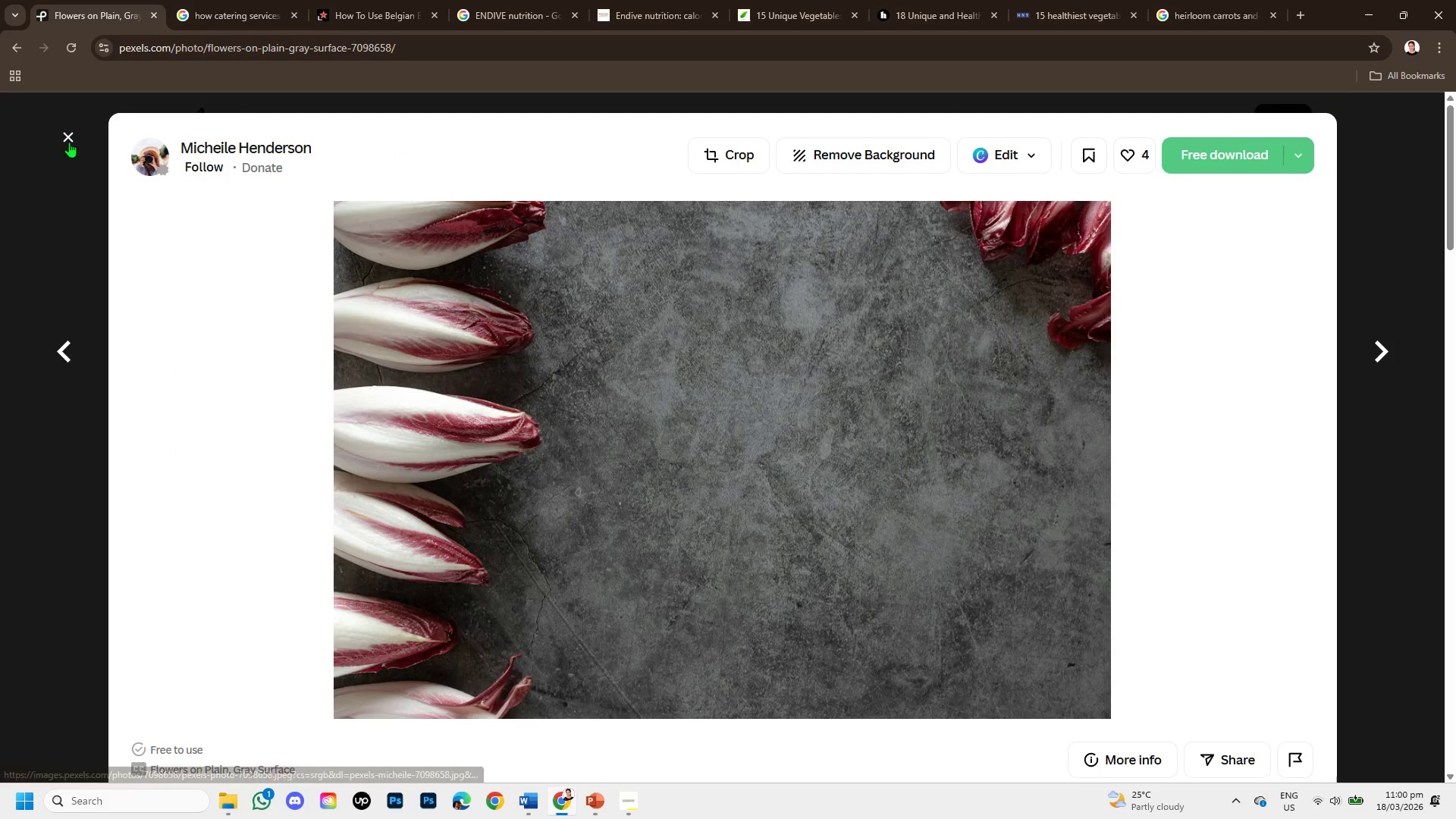 
scroll: coordinate [827, 502], scroll_direction: down, amount: 9.0
 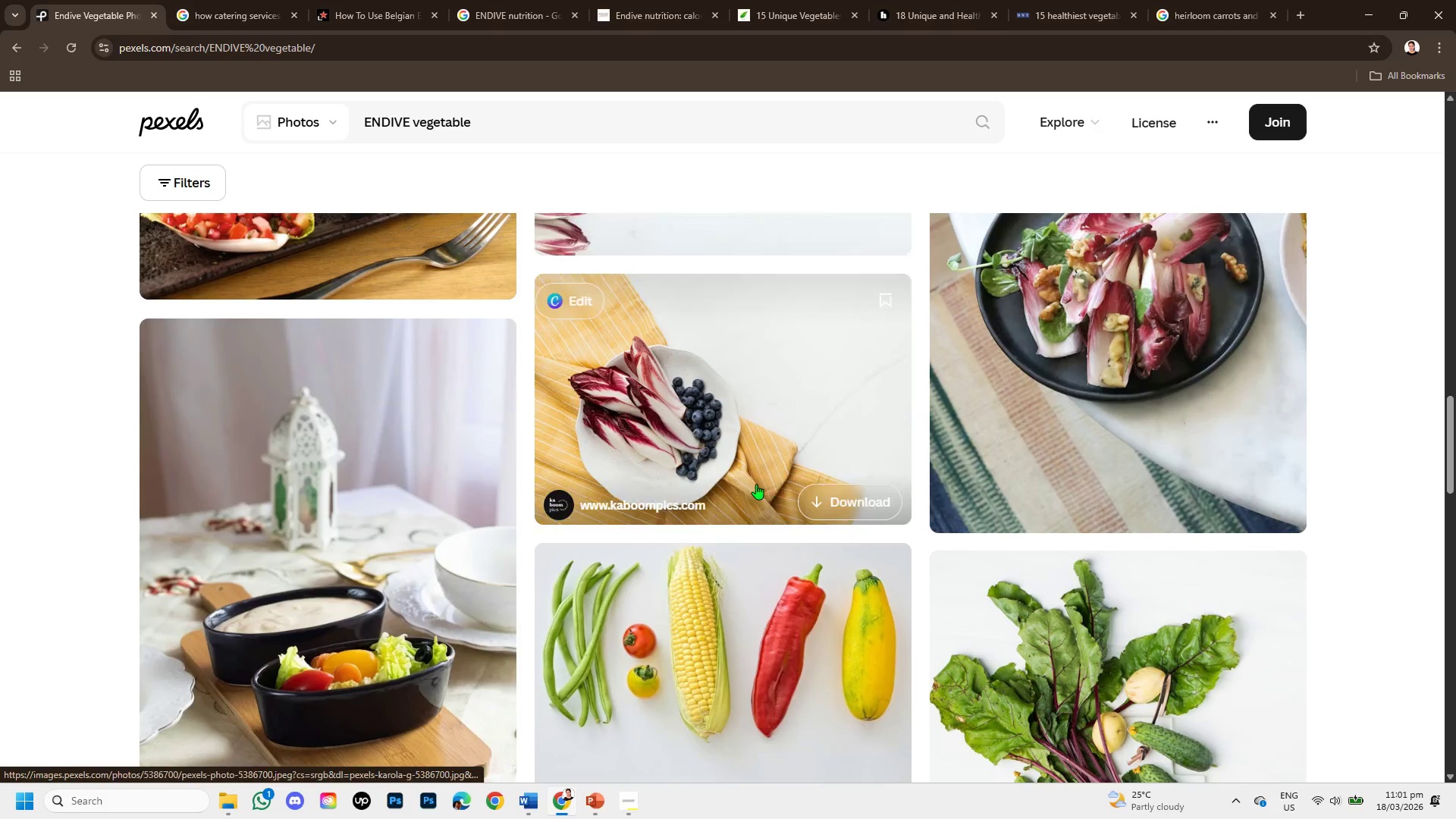 
scroll: coordinate [756, 479], scroll_direction: up, amount: 9.0
 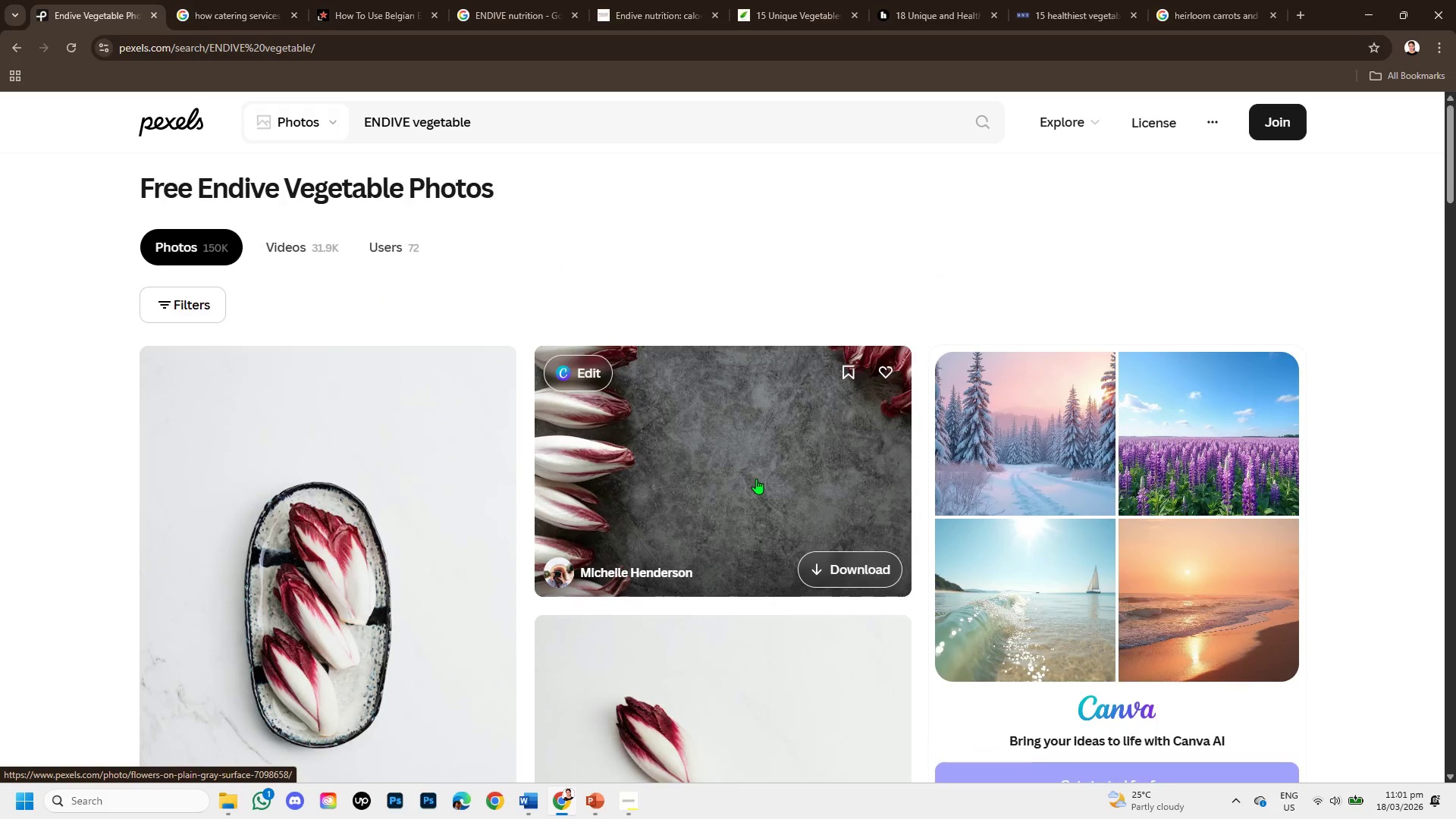 
left_click([612, 440])
 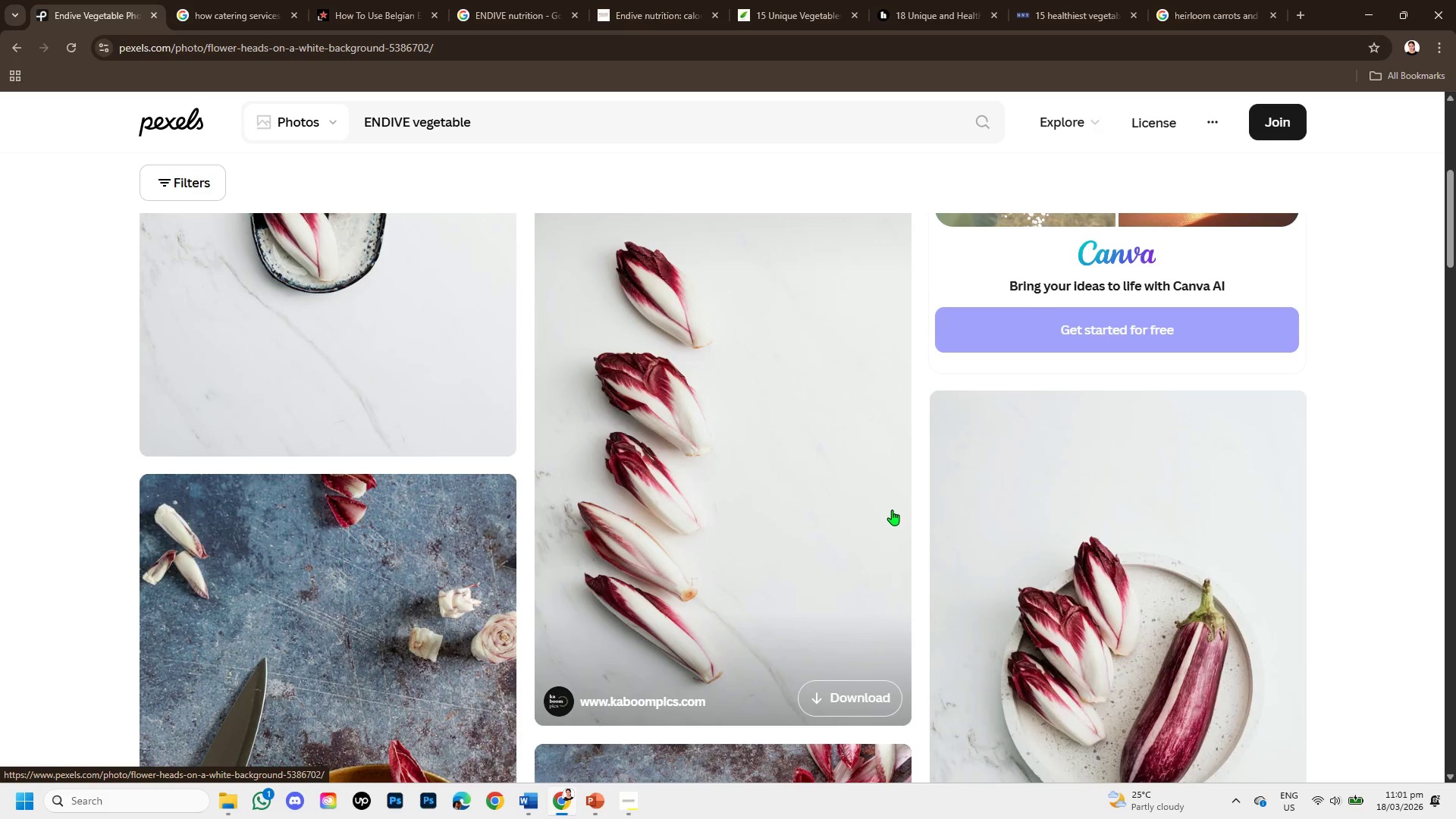 
scroll: coordinate [862, 504], scroll_direction: down, amount: 5.0
 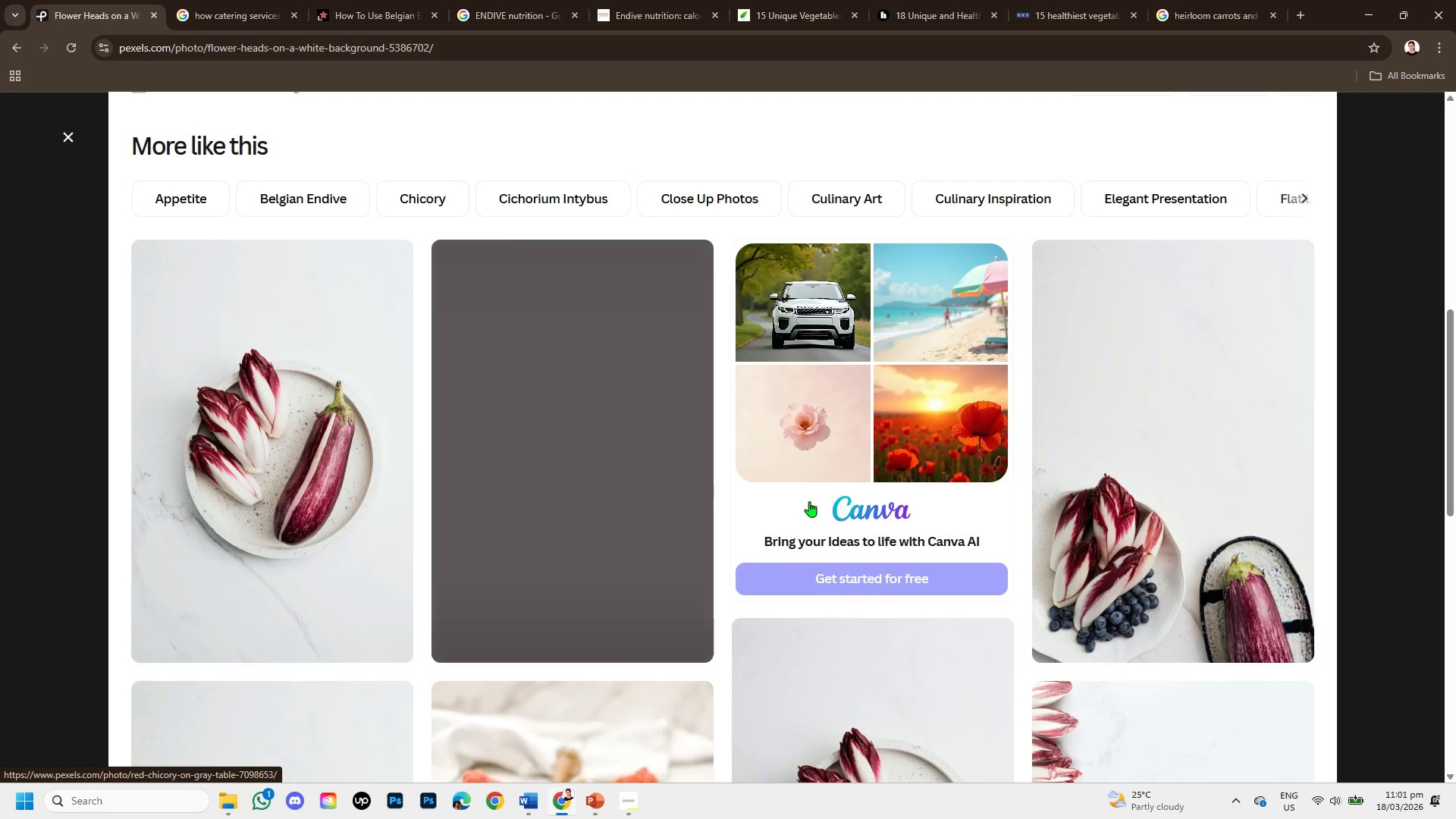 
left_click([900, 519])
 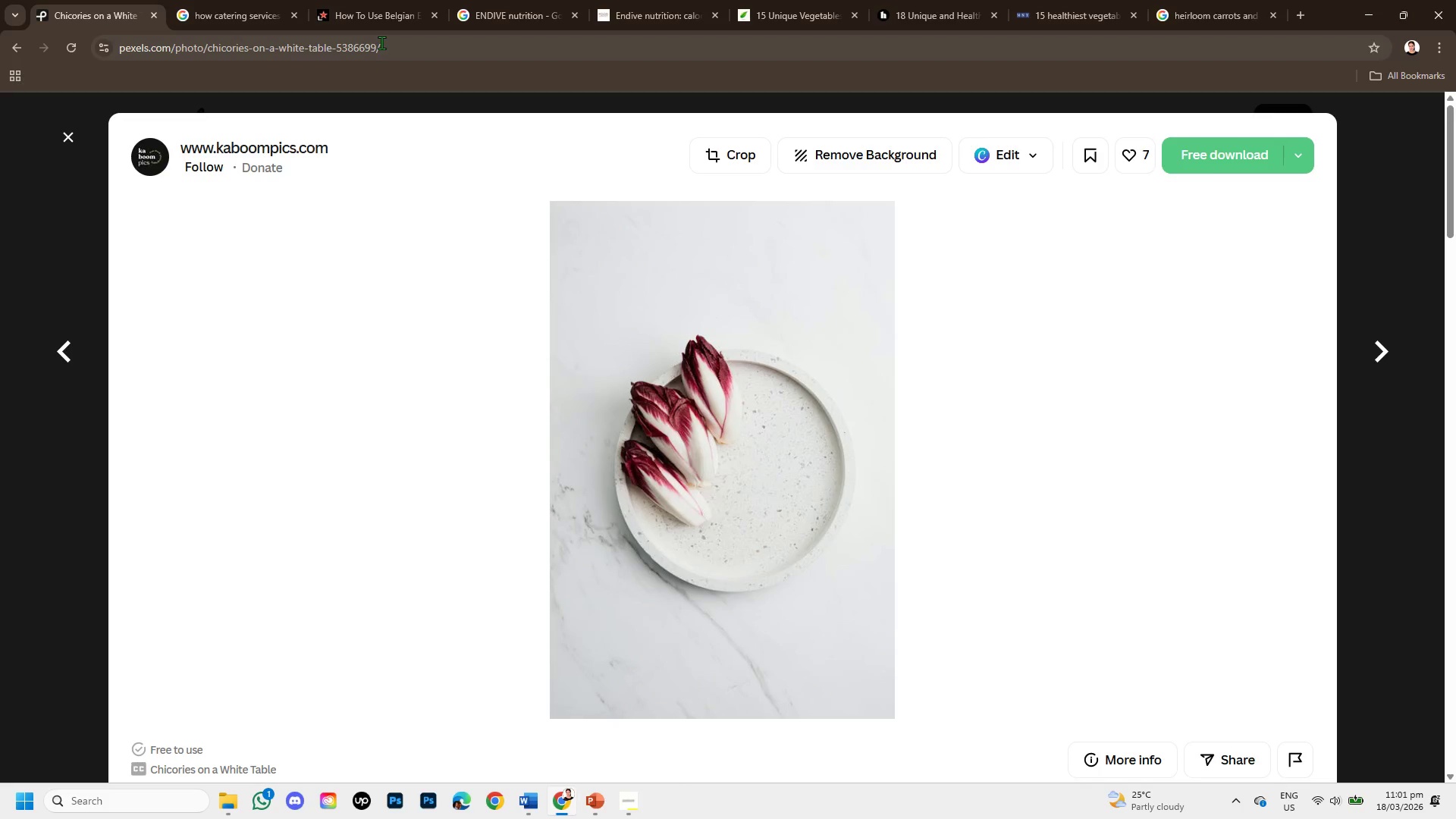 
scroll: coordinate [902, 514], scroll_direction: down, amount: 1.0
 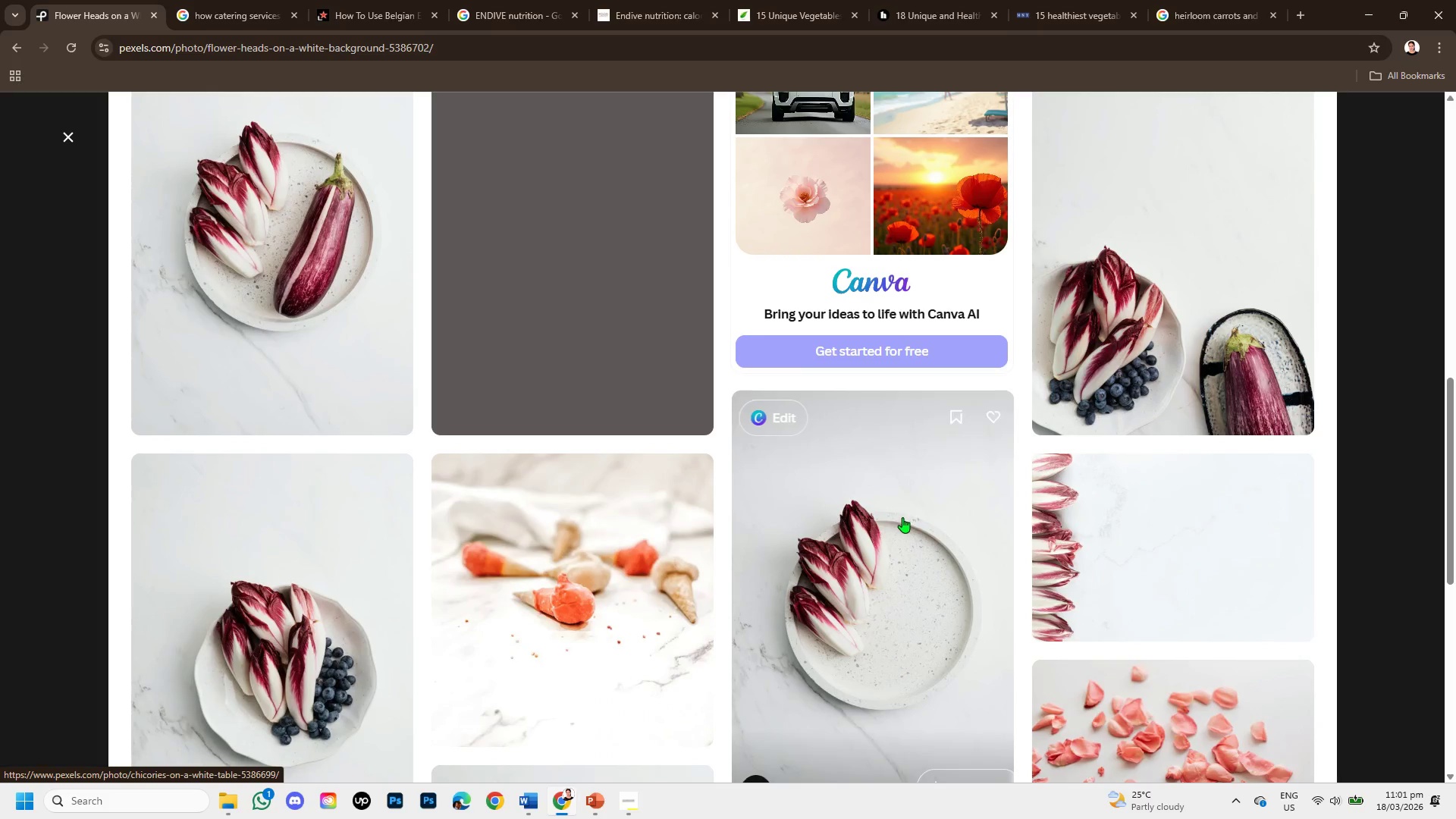 
left_click_drag(start_coordinate=[384, 42], to_coordinate=[70, 42])
 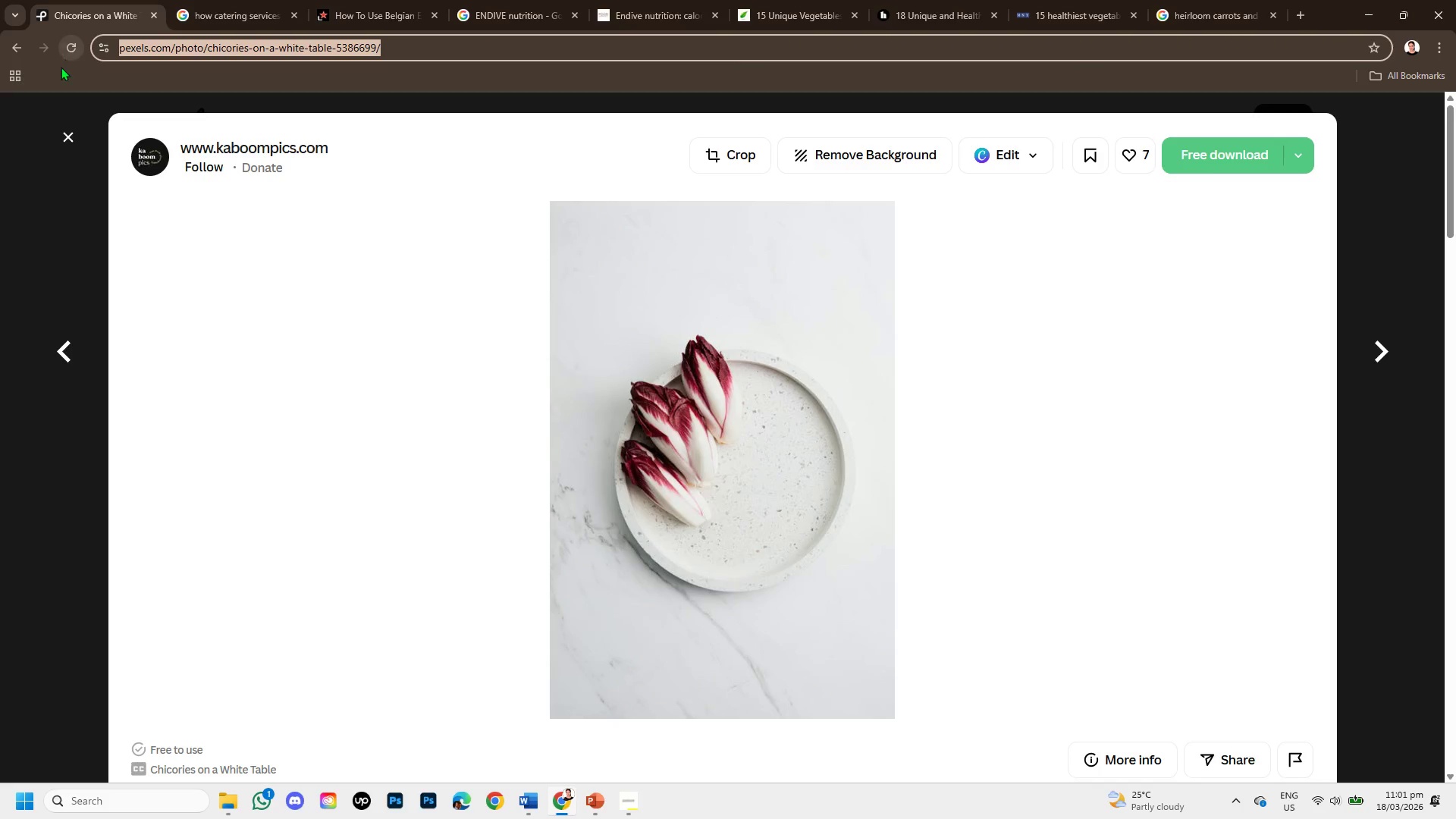 
key(Control+C)
 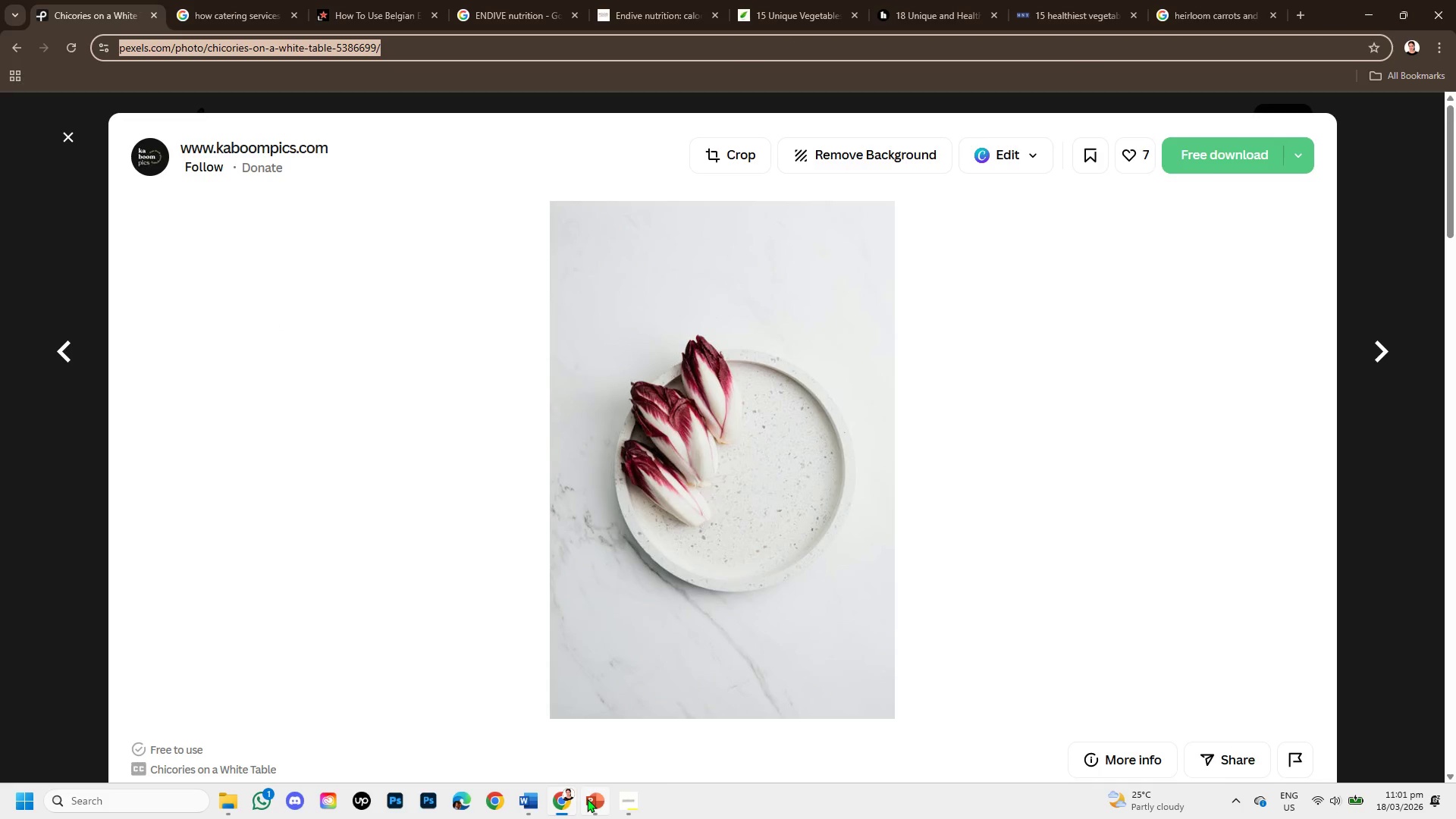 
left_click([528, 800])
 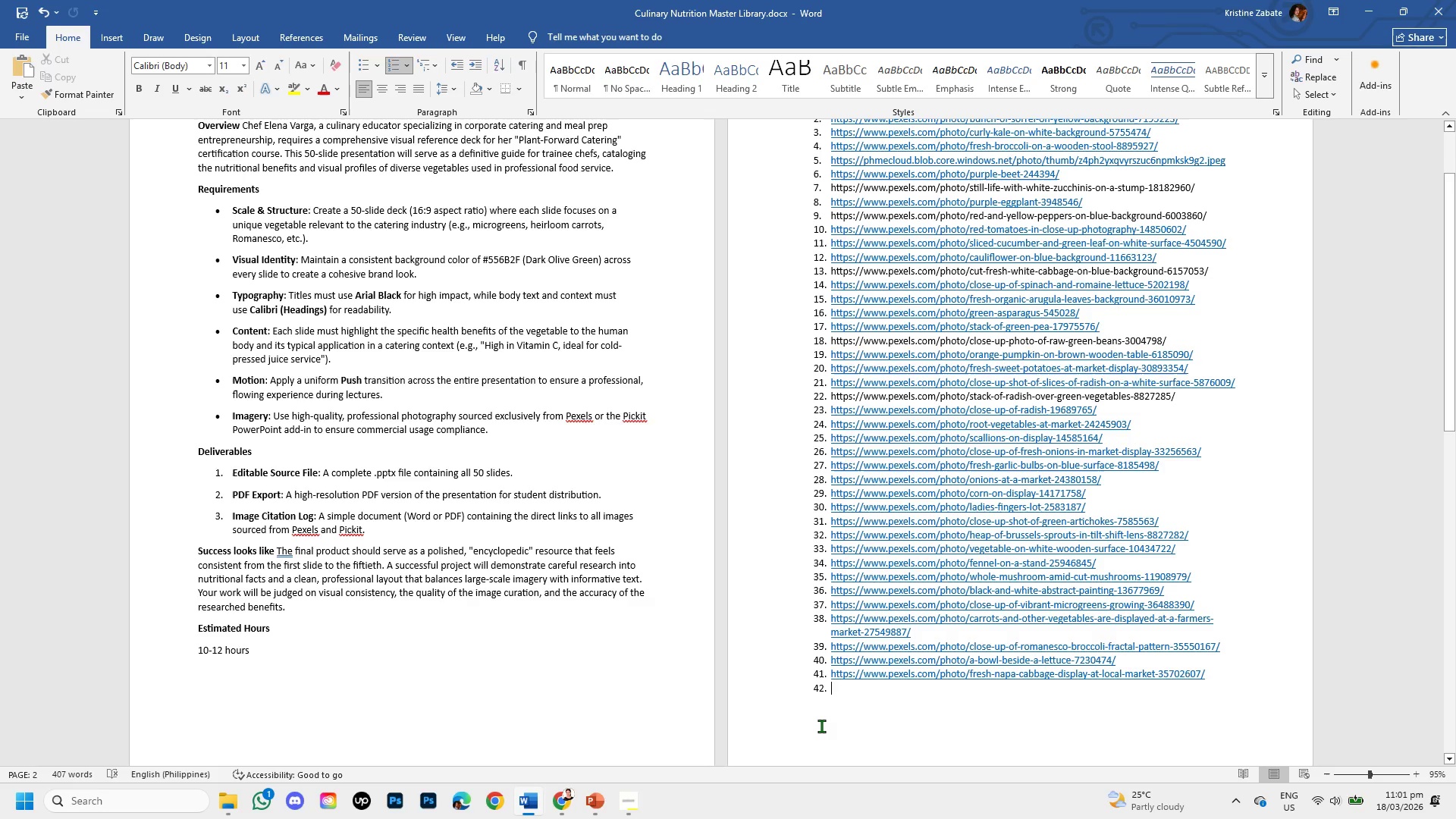 
key(Control+V)
 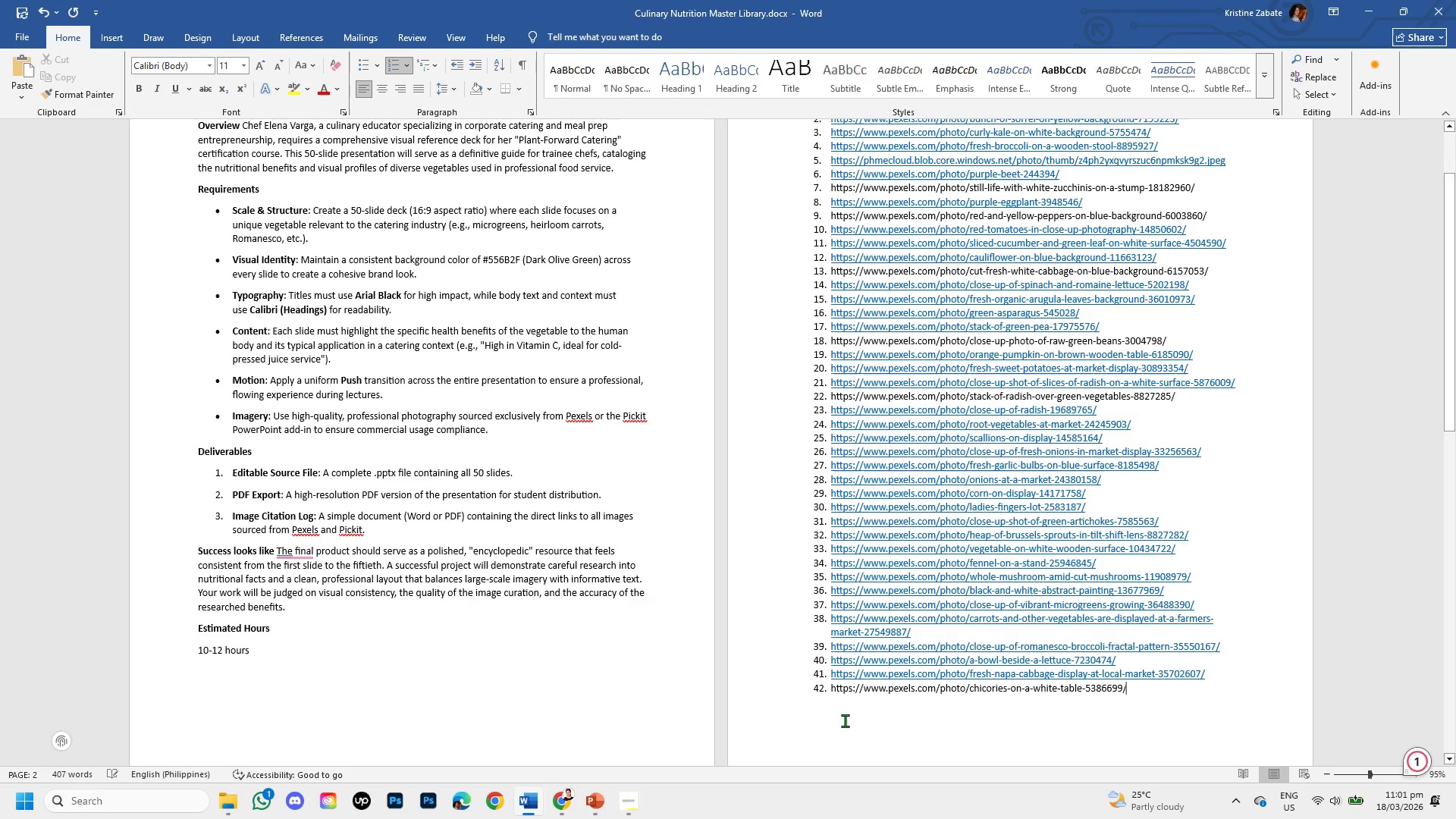 
key(Enter)
 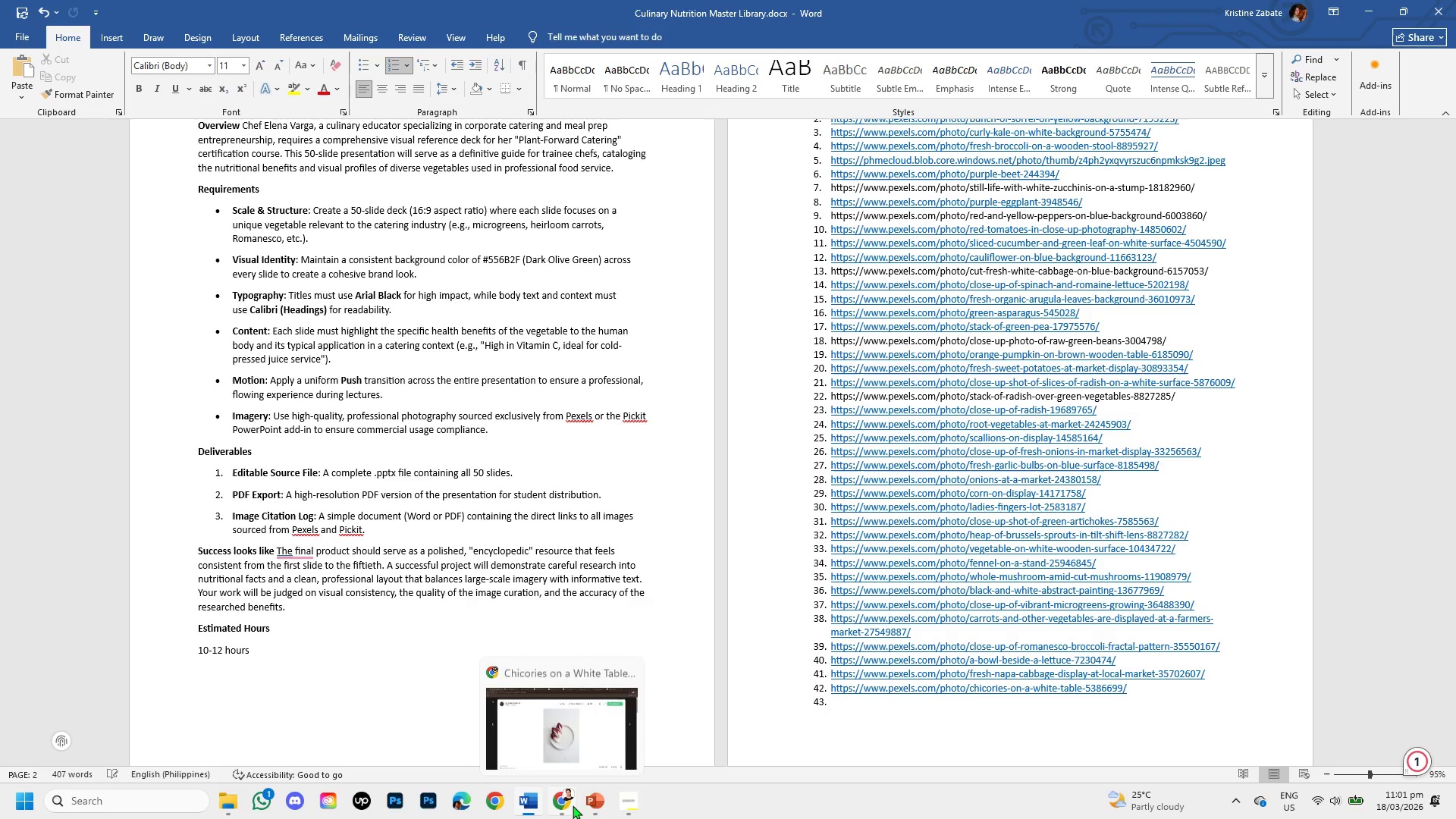 
left_click([598, 799])
 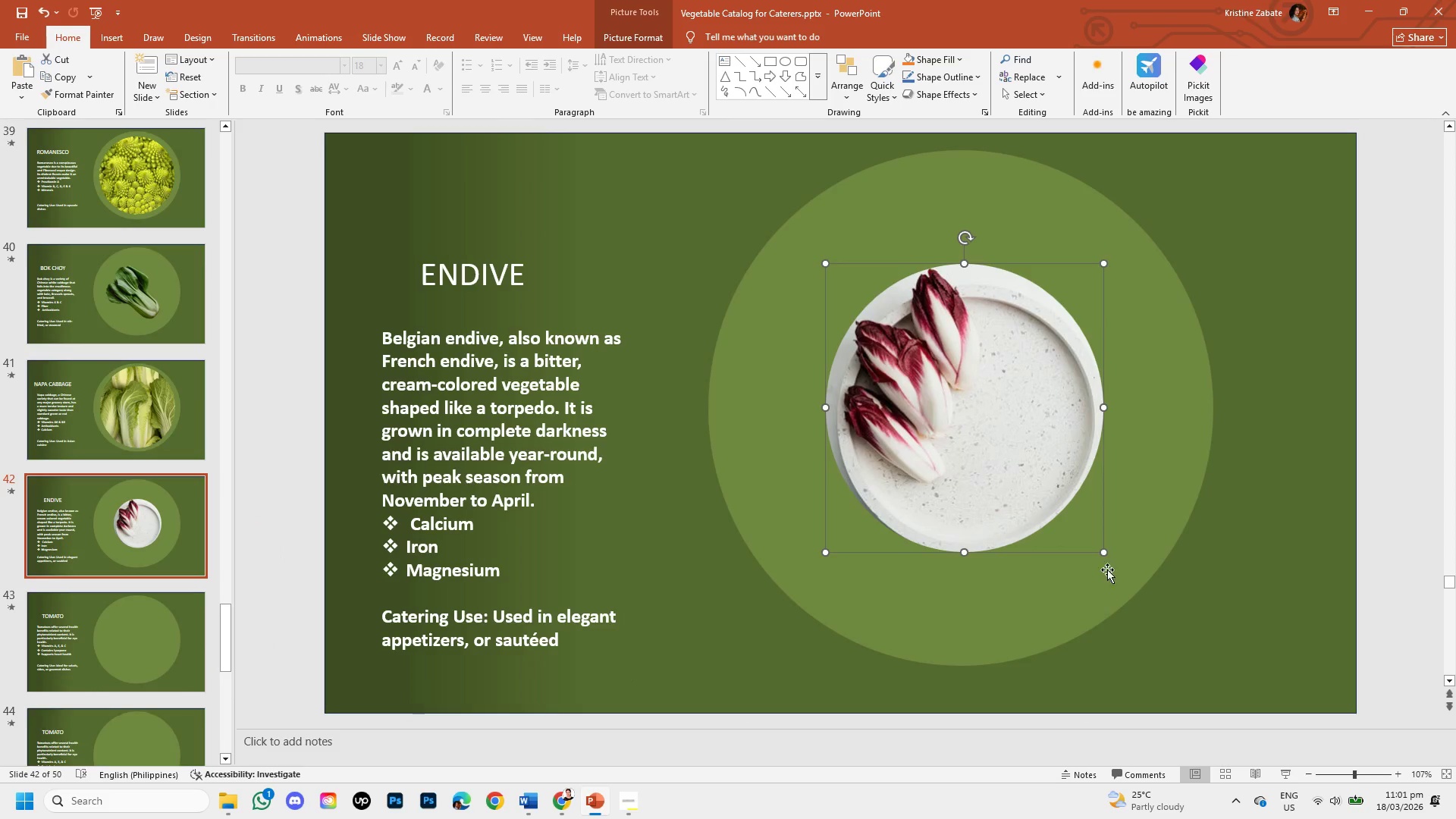 
left_click_drag(start_coordinate=[1104, 554], to_coordinate=[1214, 643])
 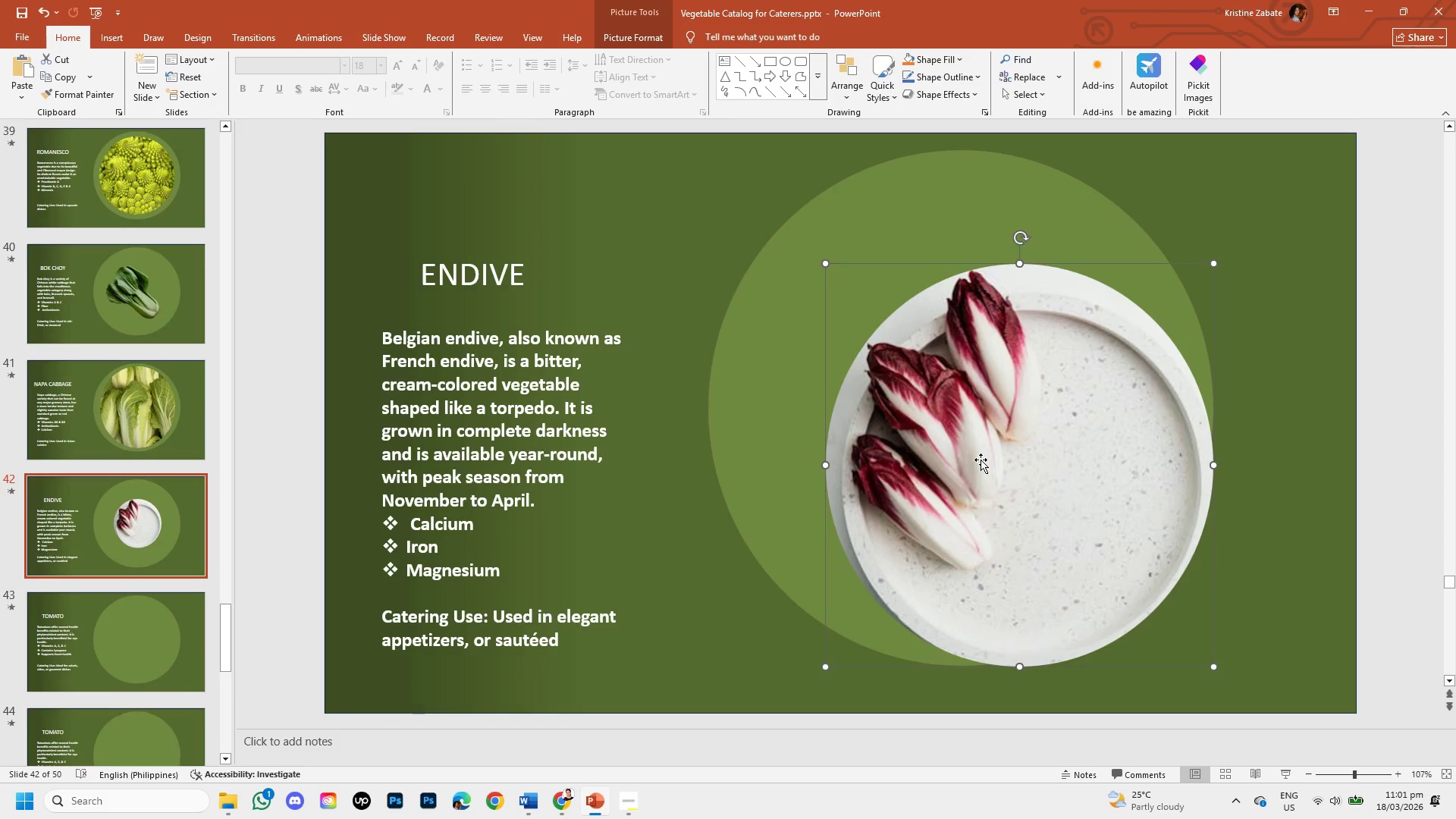 
left_click_drag(start_coordinate=[981, 460], to_coordinate=[924, 422])
 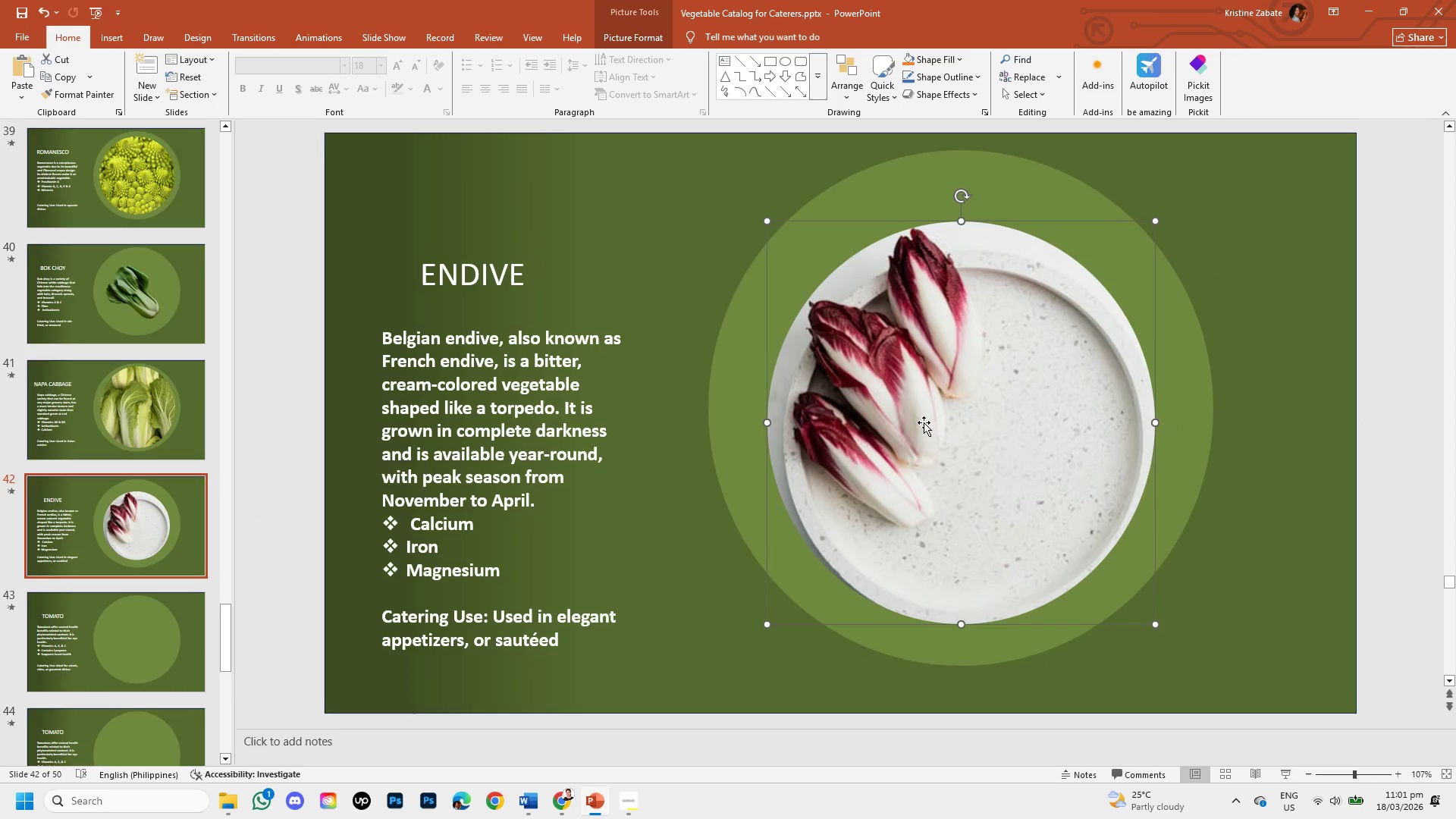 
double_click([924, 422])
 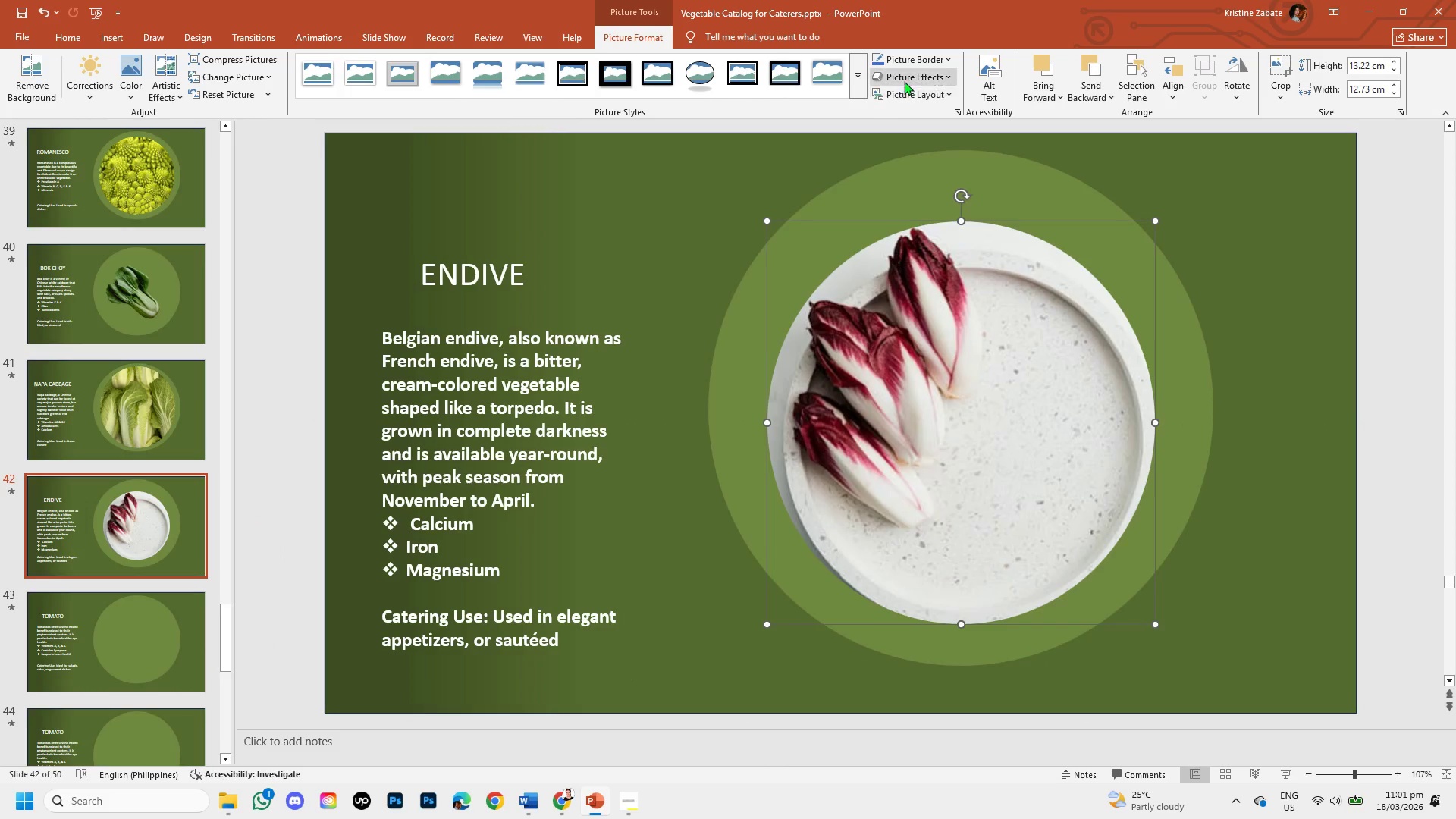 
left_click([907, 75])
 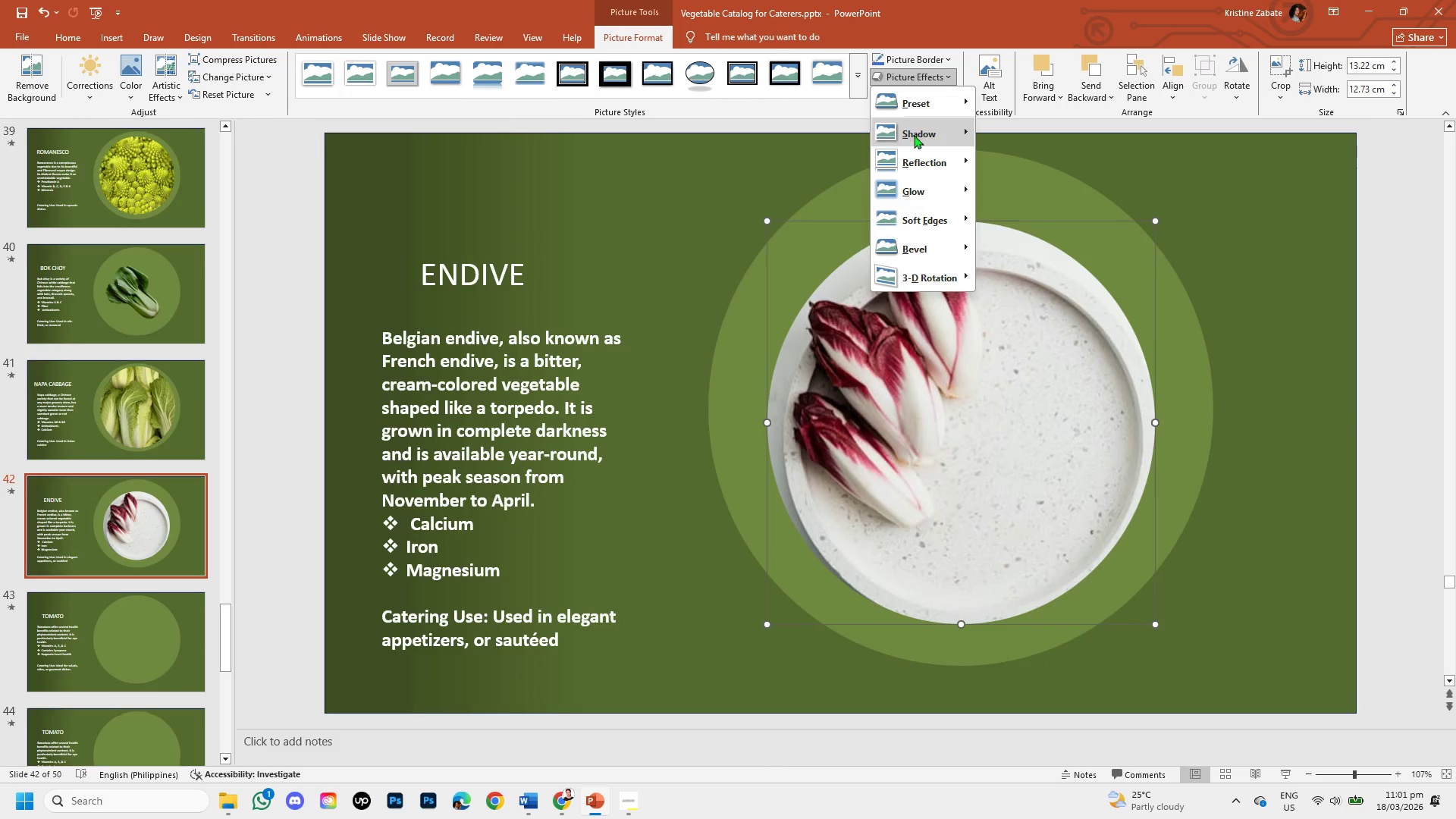 
left_click([914, 135])
 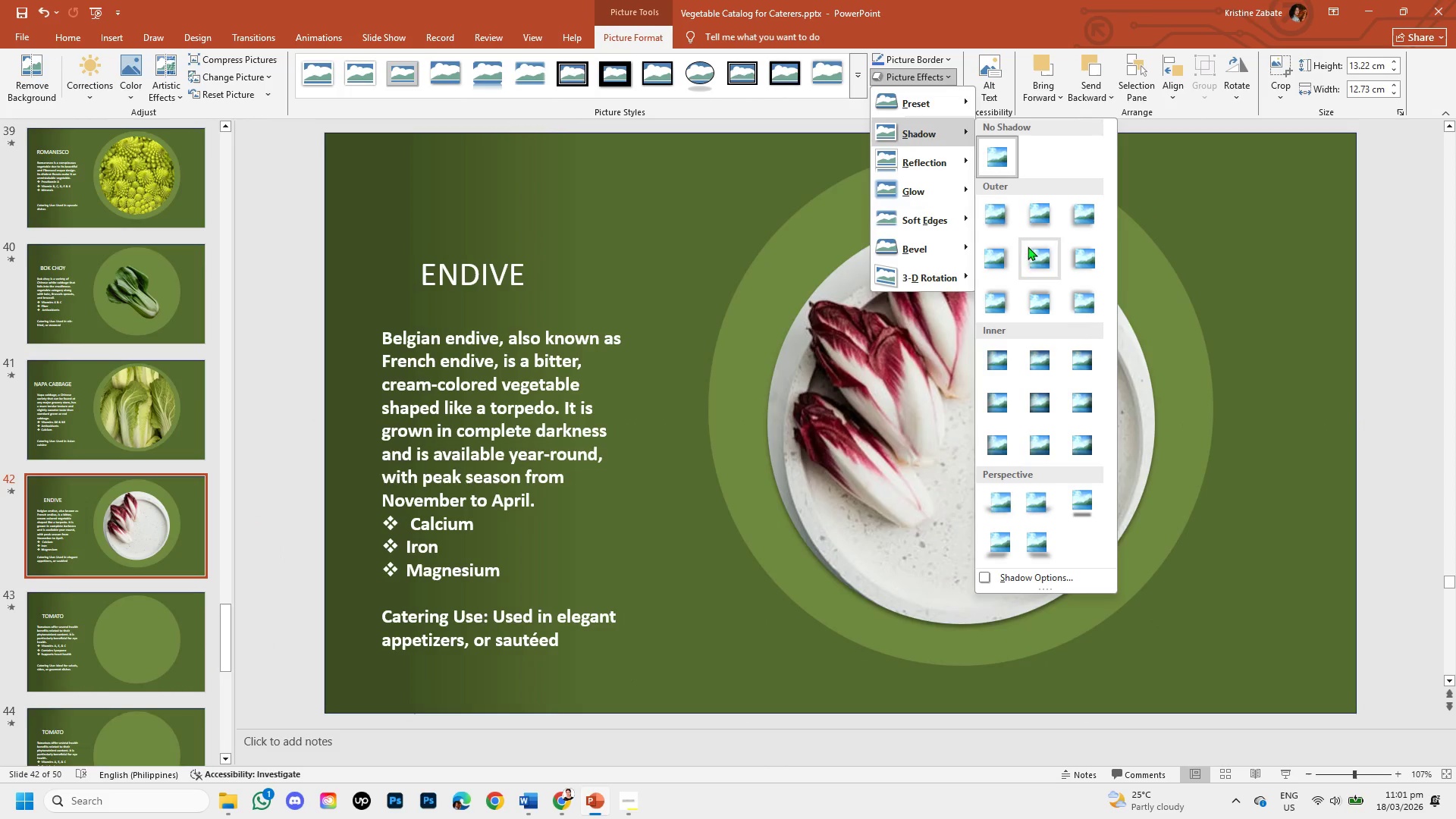 
left_click([1032, 256])
 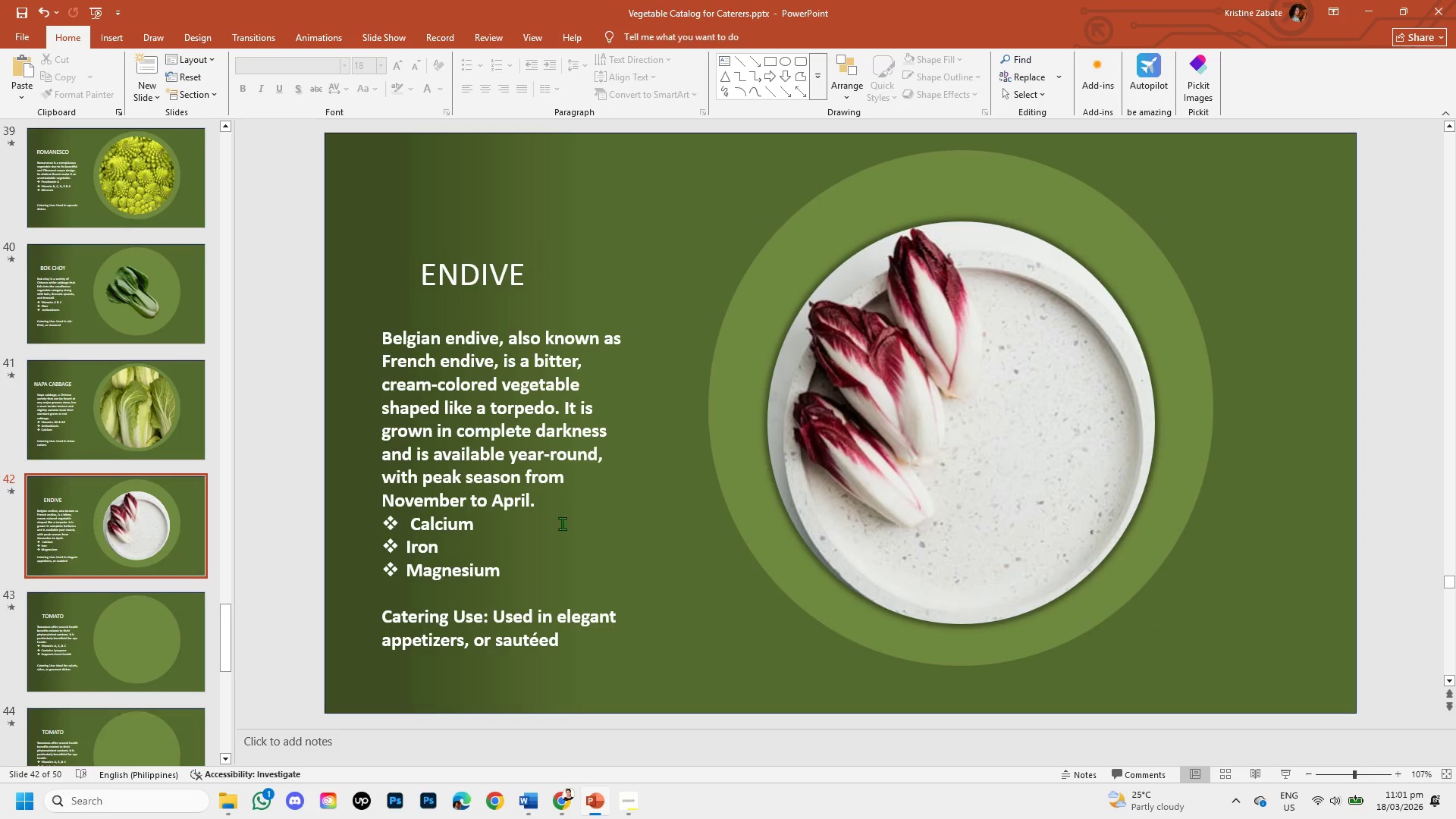 
left_click([129, 303])
 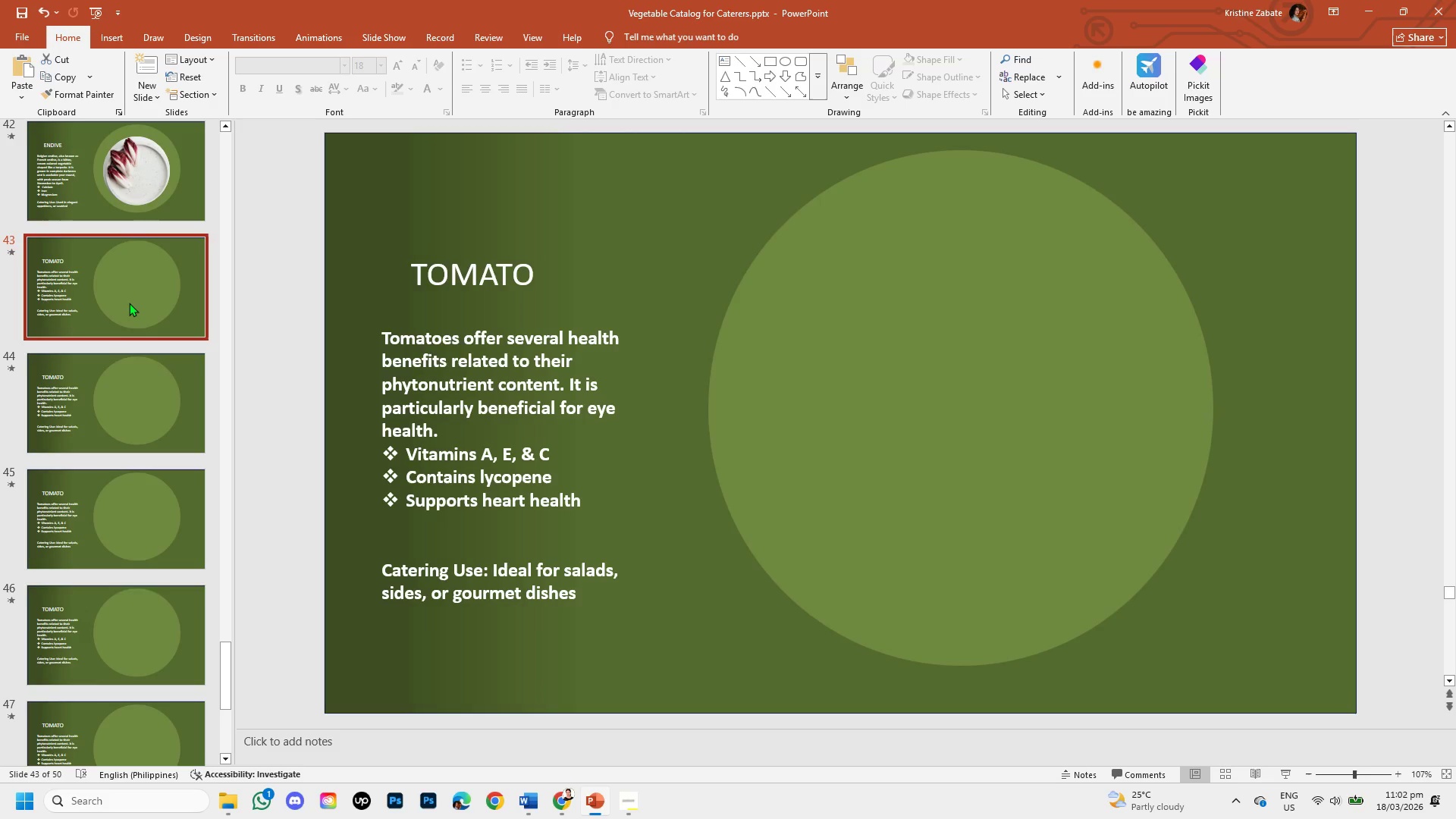 
scroll: coordinate [157, 595], scroll_direction: down, amount: 2.0
 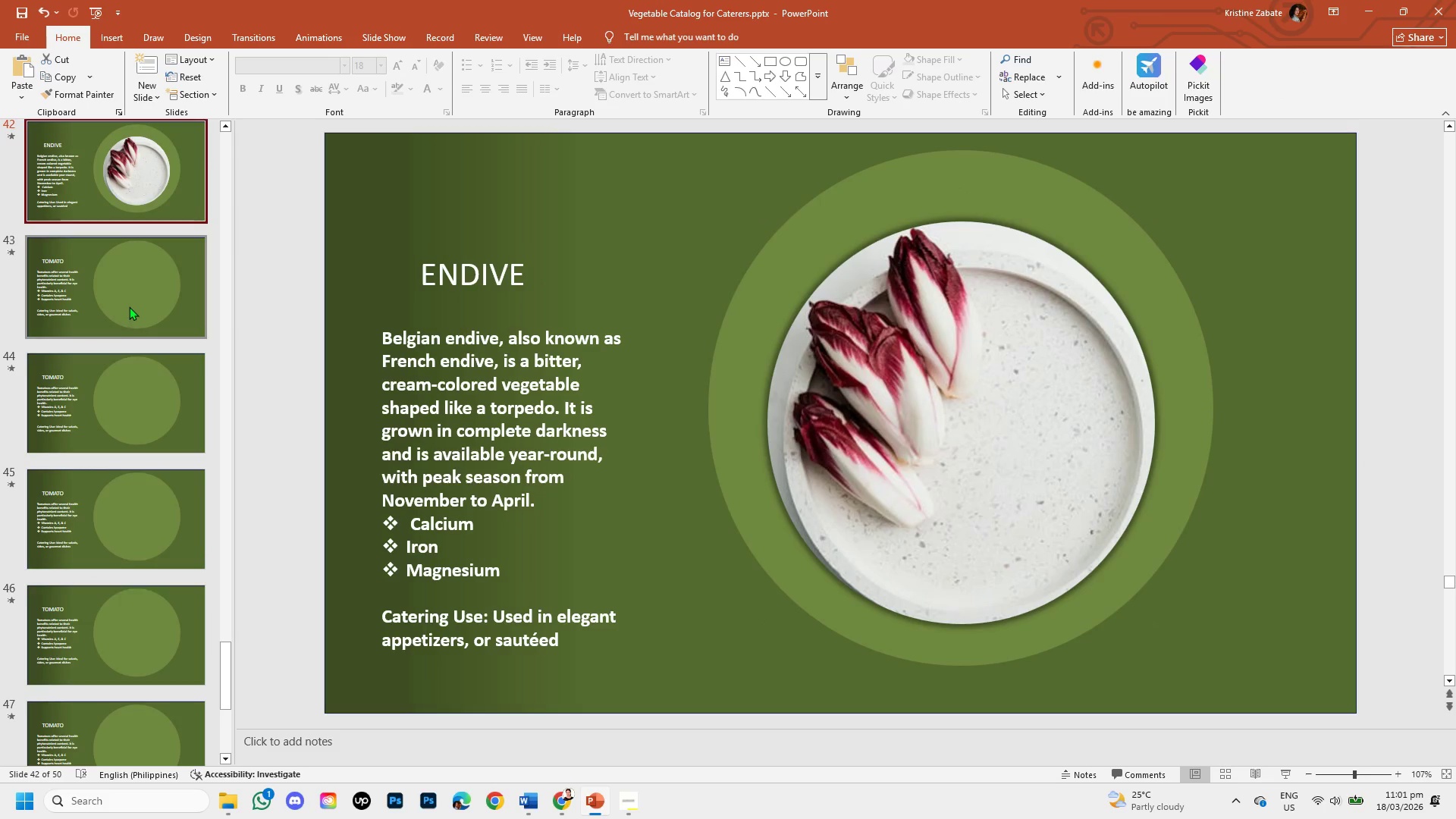 
wait(61.0)
 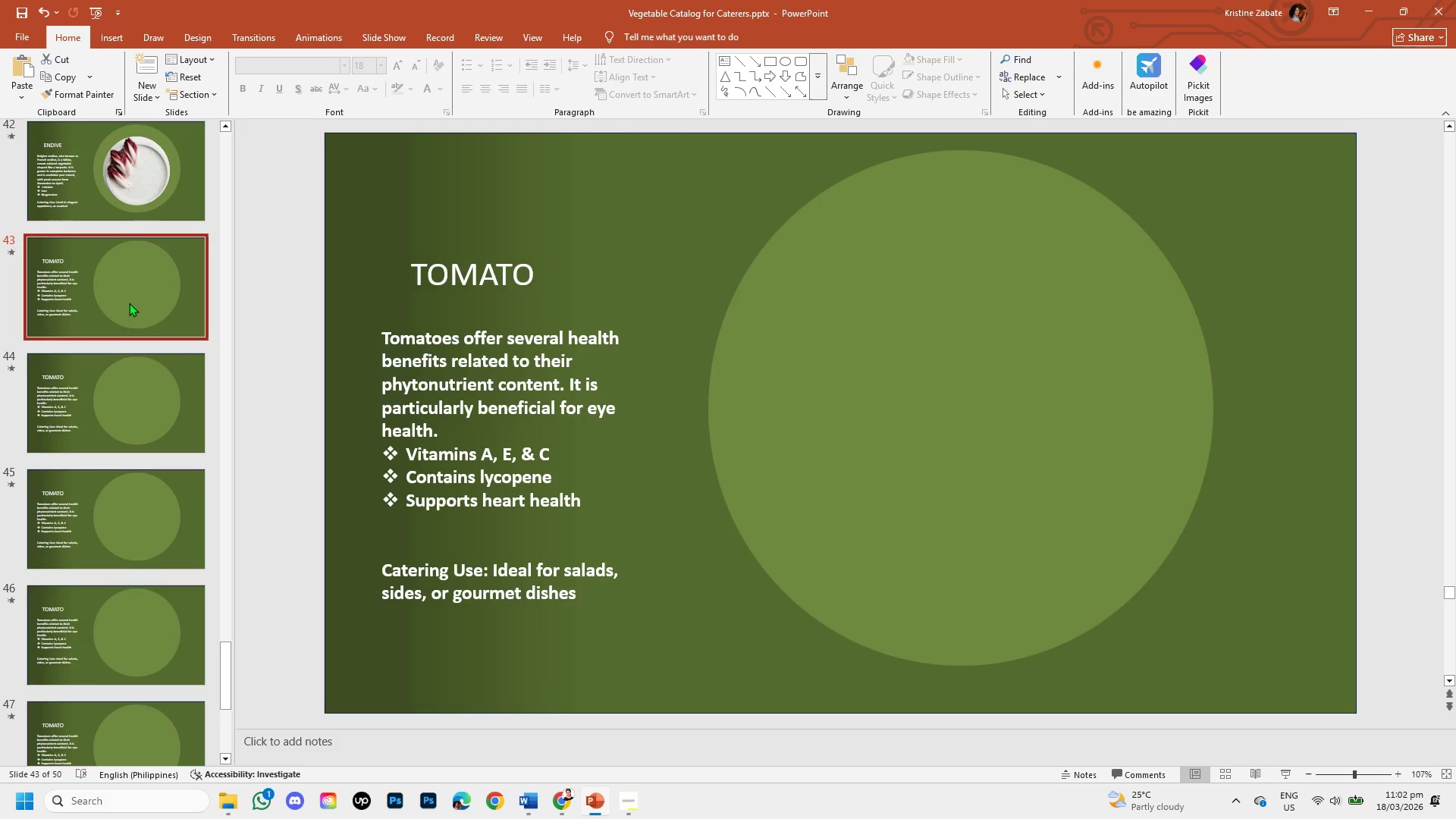 
left_click([551, 808])
 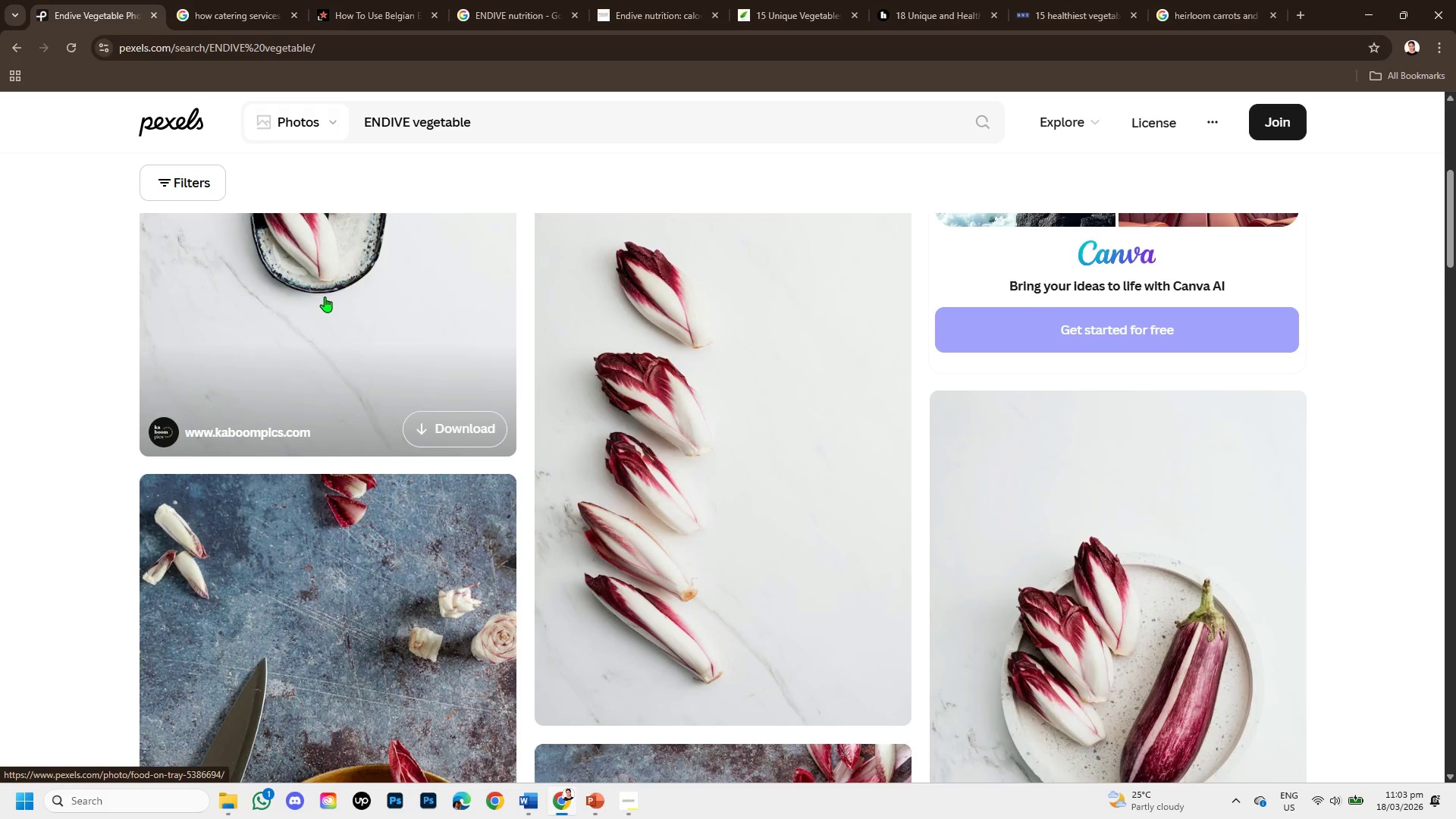 
wait(33.34)
 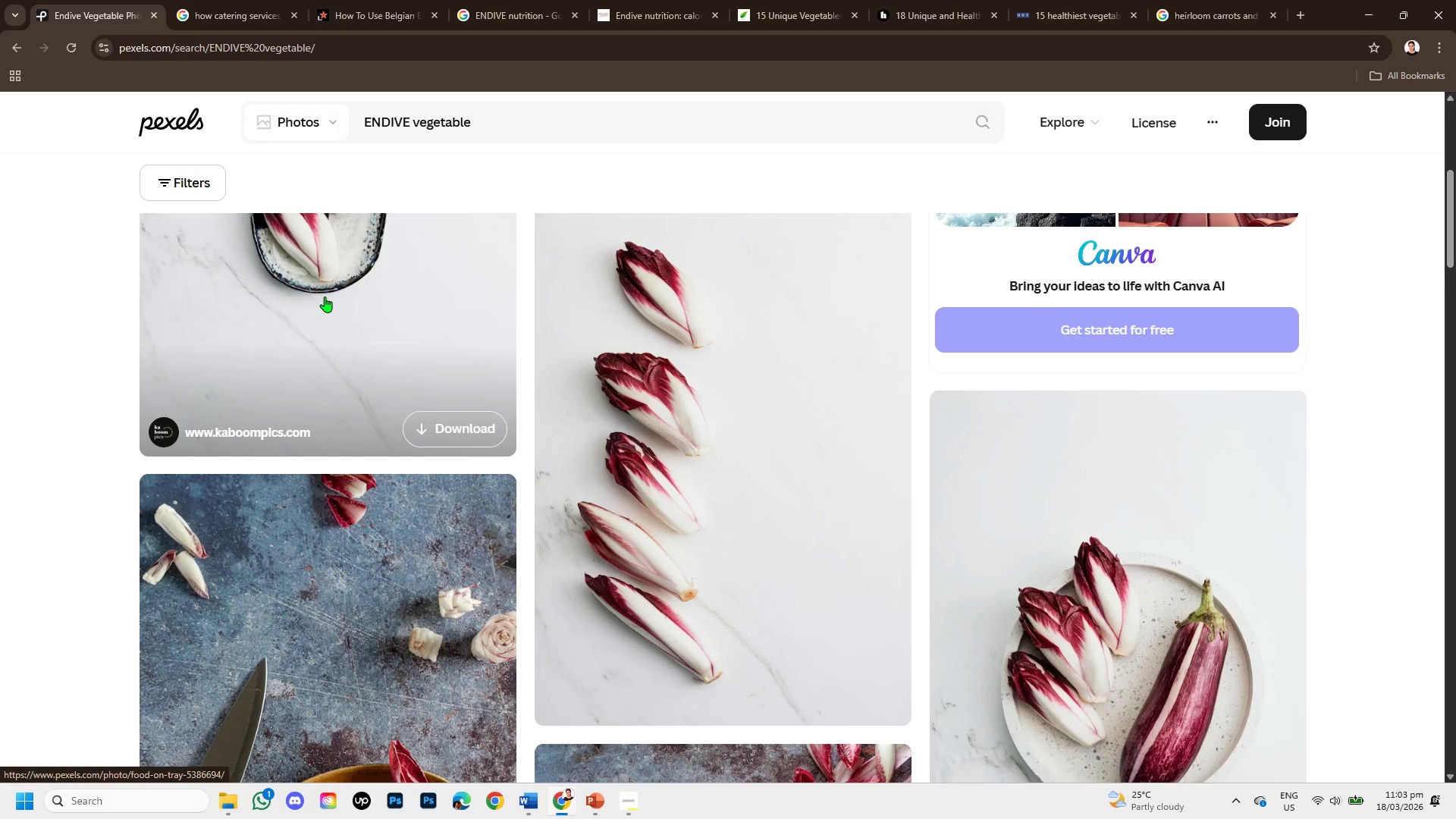 
left_click_drag(start_coordinate=[412, 118], to_coordinate=[359, 113])
 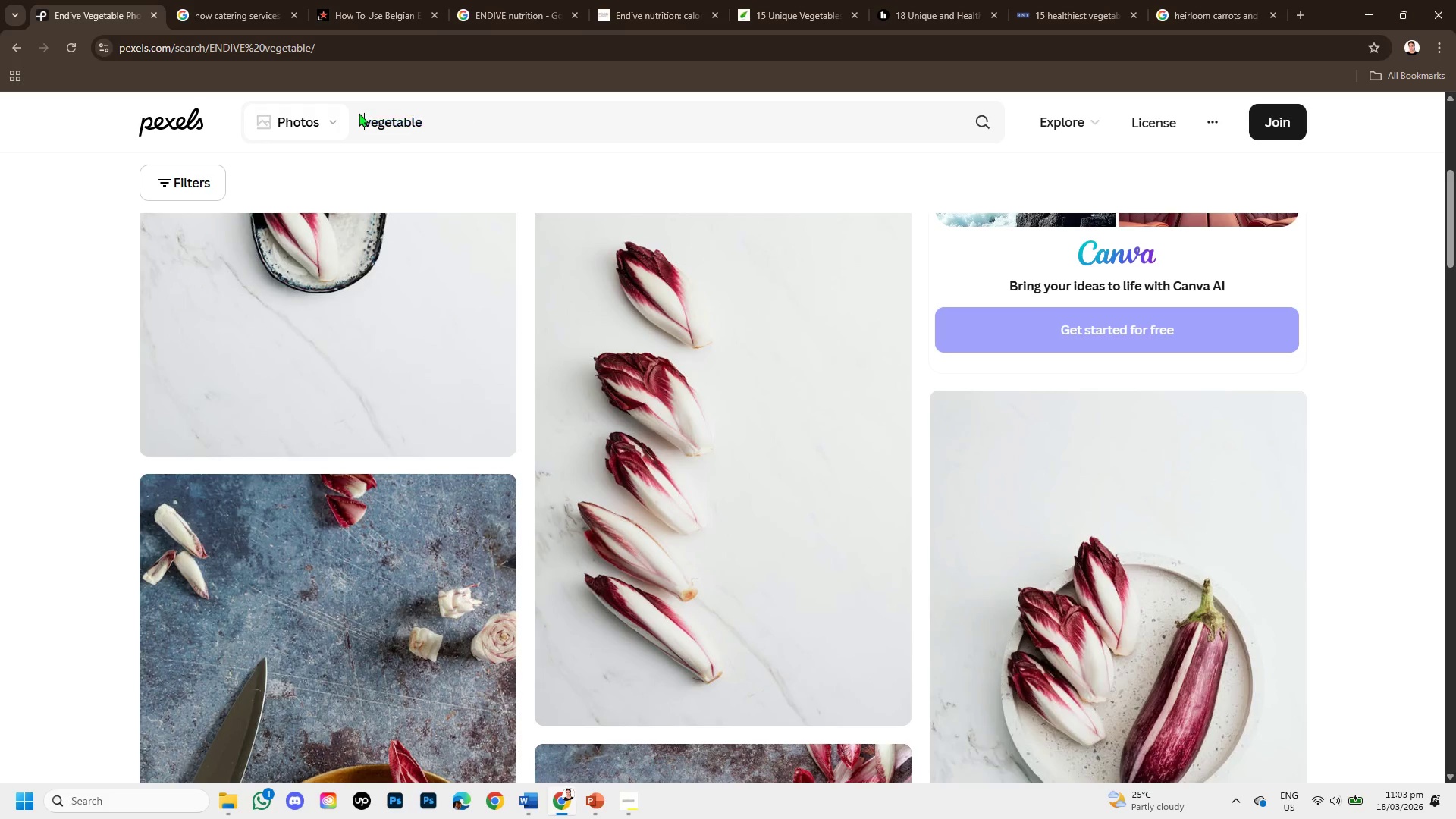 
key(Backspace)
 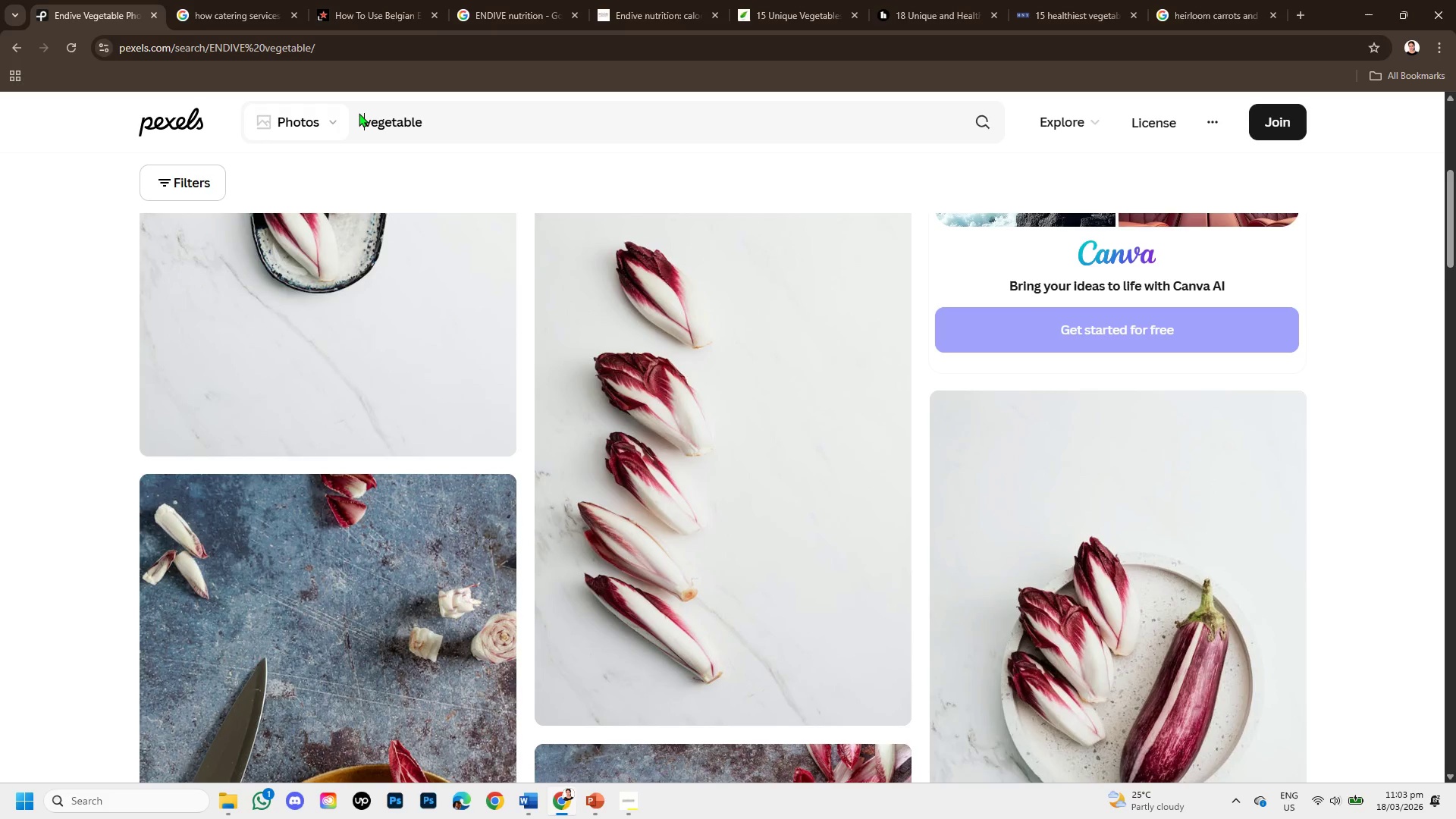 
wait(8.56)
 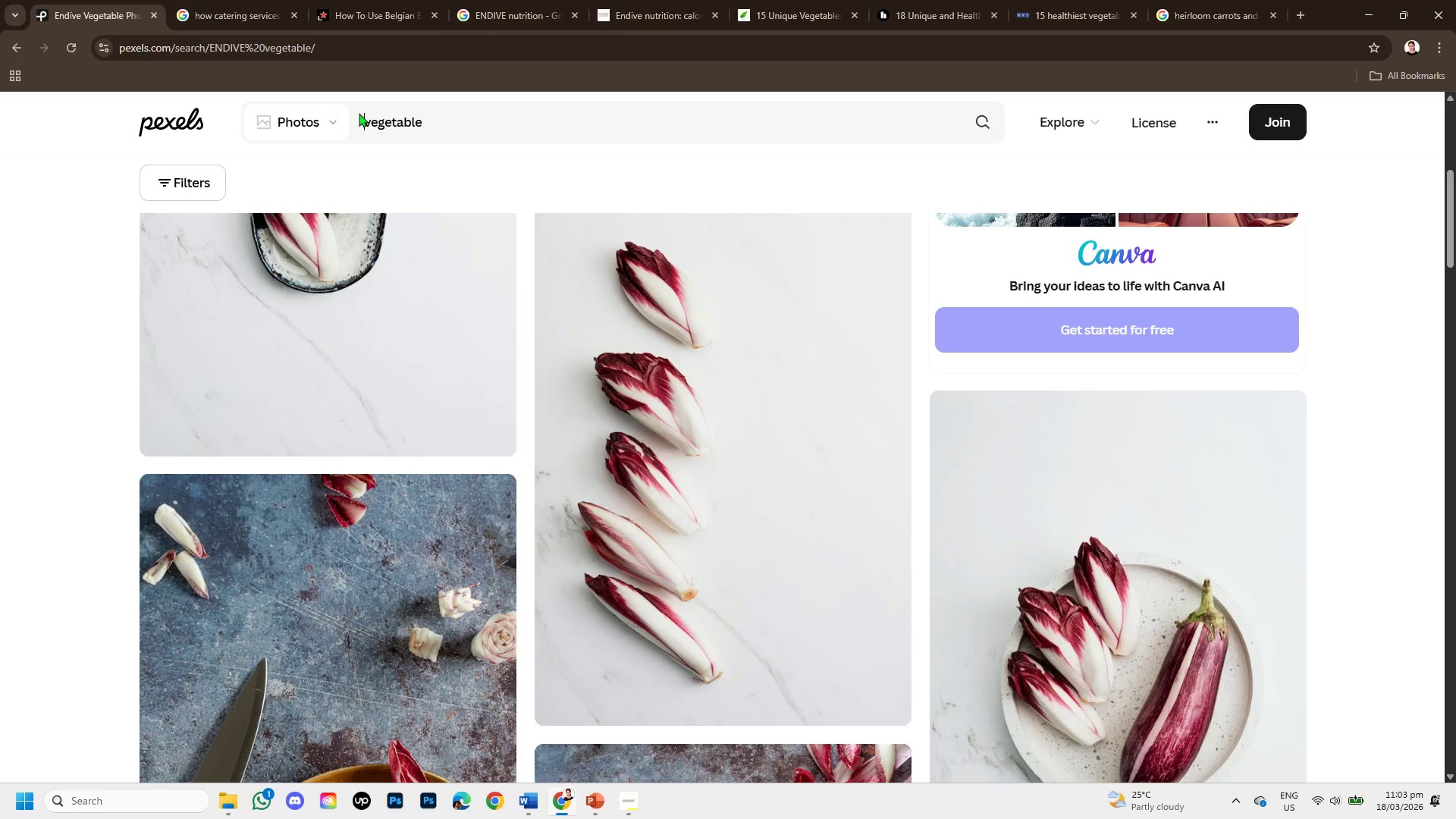 
type(collard greensc)
key(Backspace)
type( )
 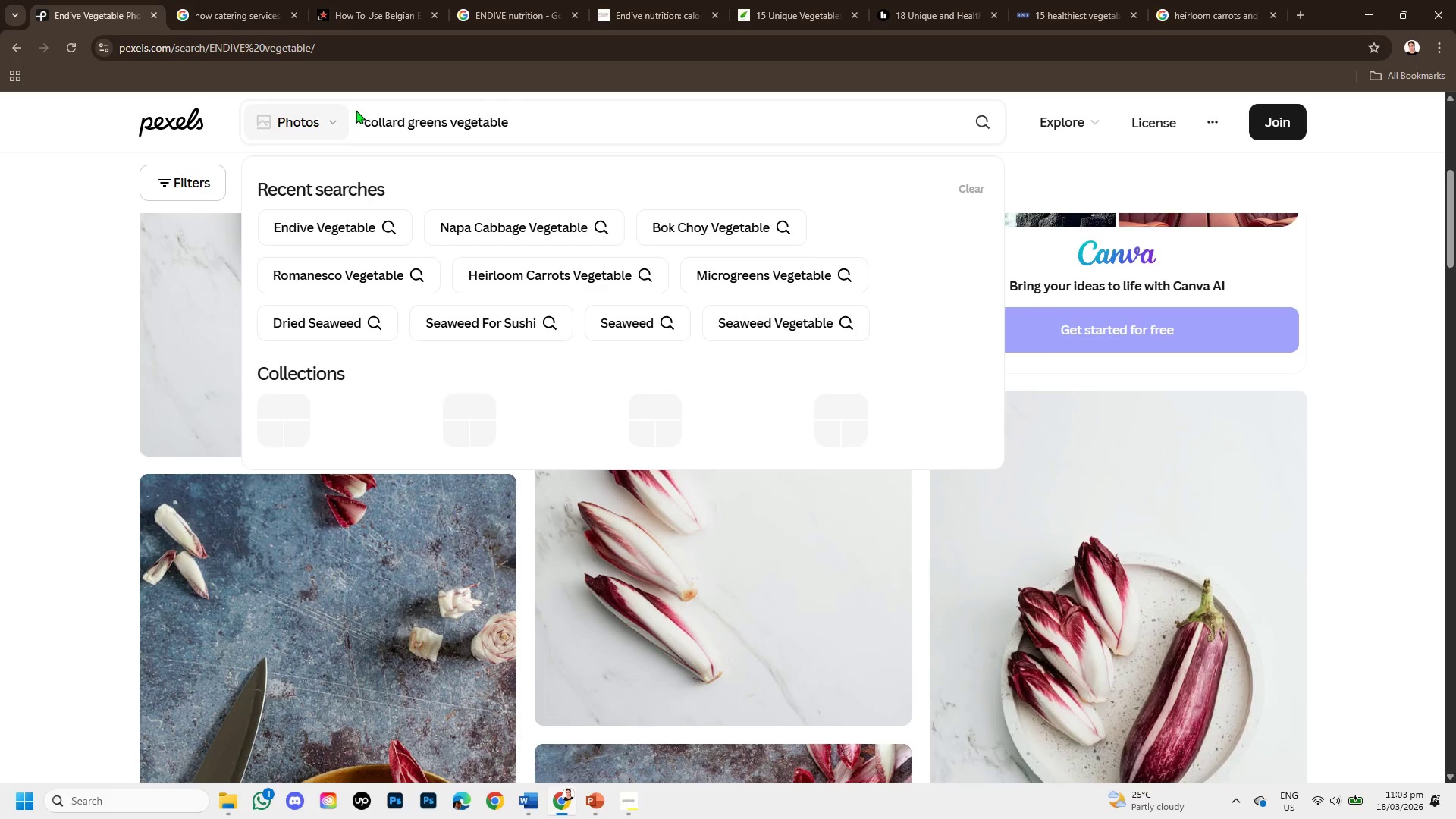 
key(Enter)
 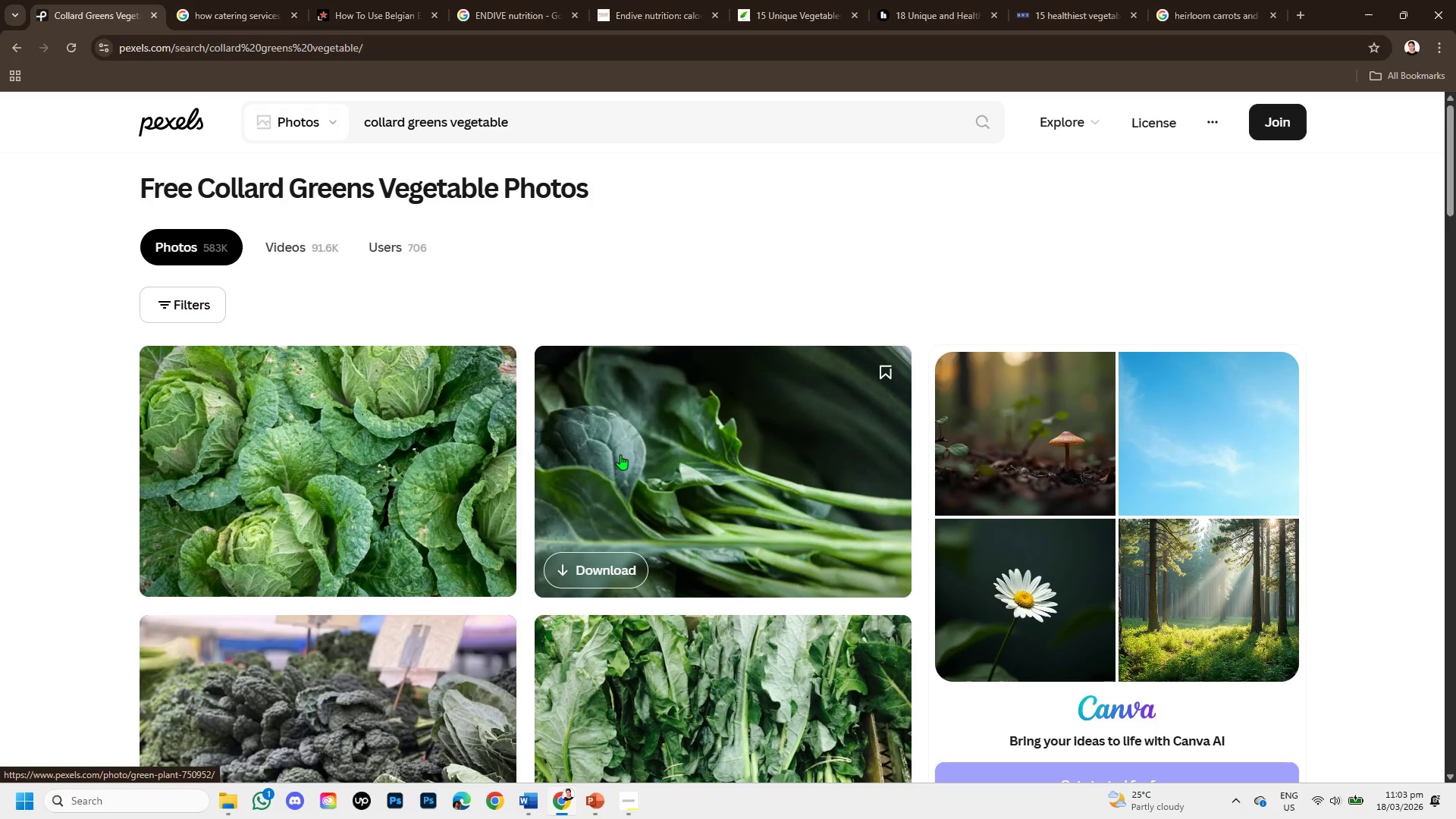 
scroll: coordinate [614, 453], scroll_direction: down, amount: 4.0
 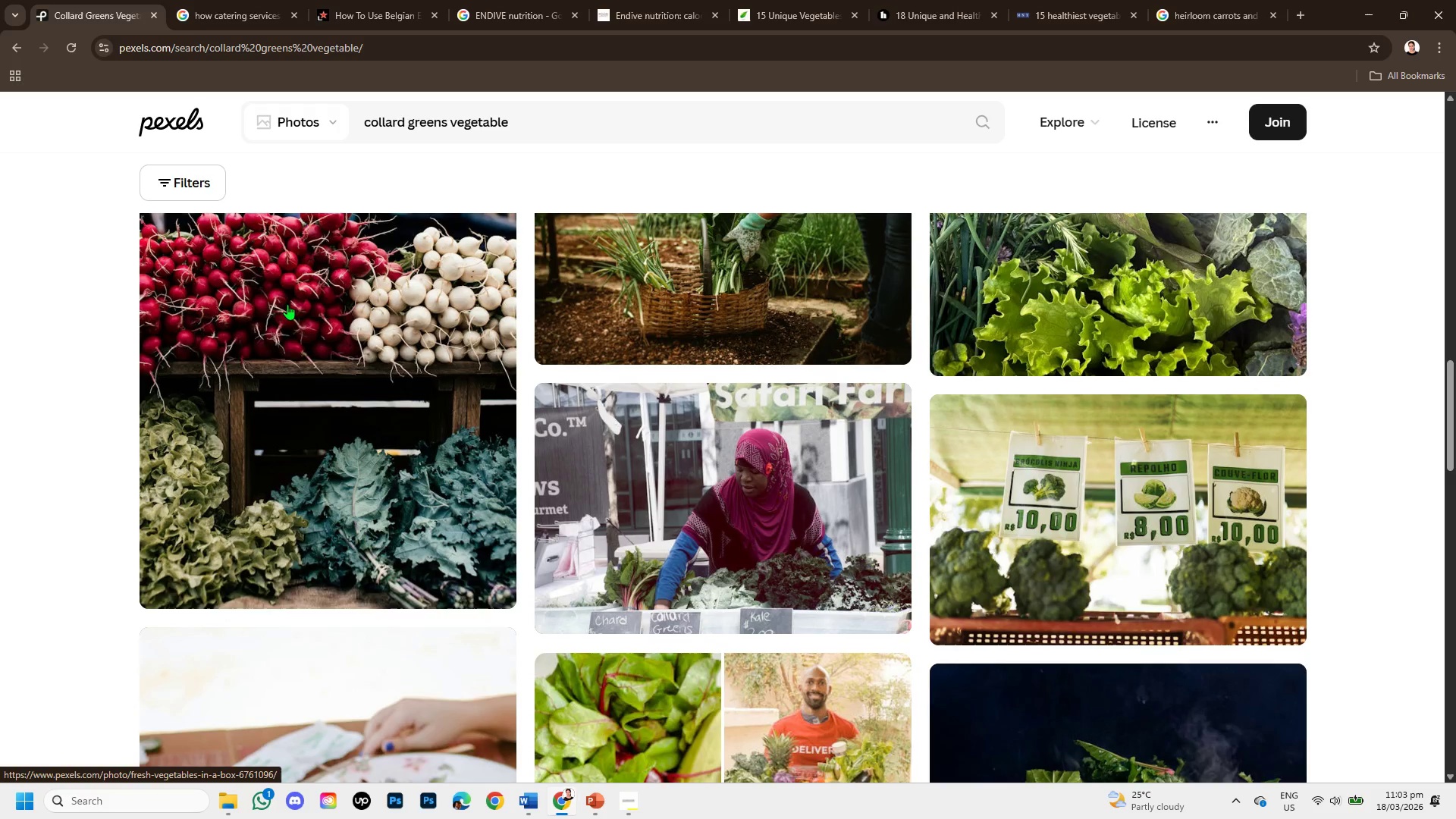 
left_click([261, 0])
 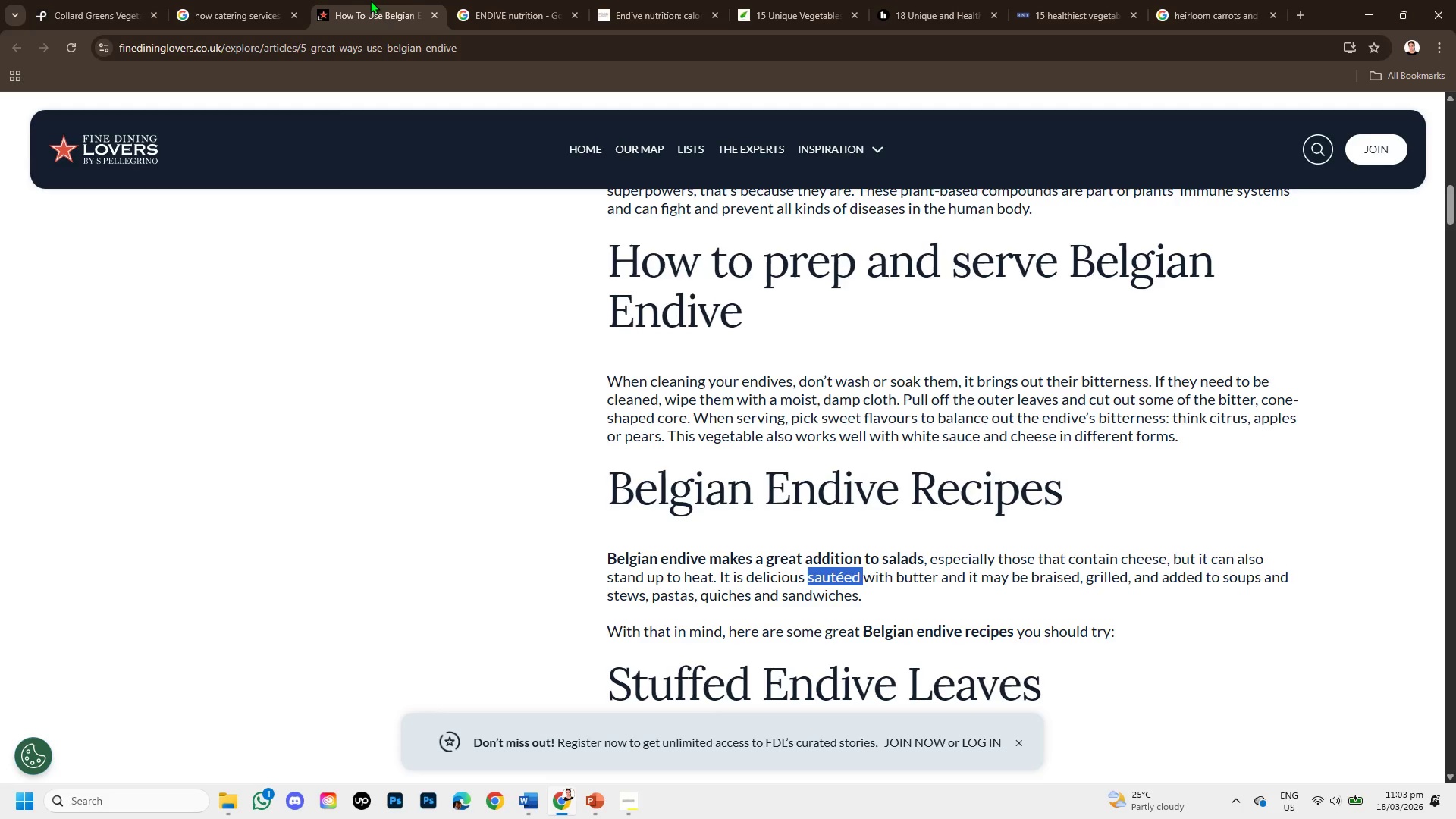 
scroll: coordinate [317, 173], scroll_direction: up, amount: 6.0
 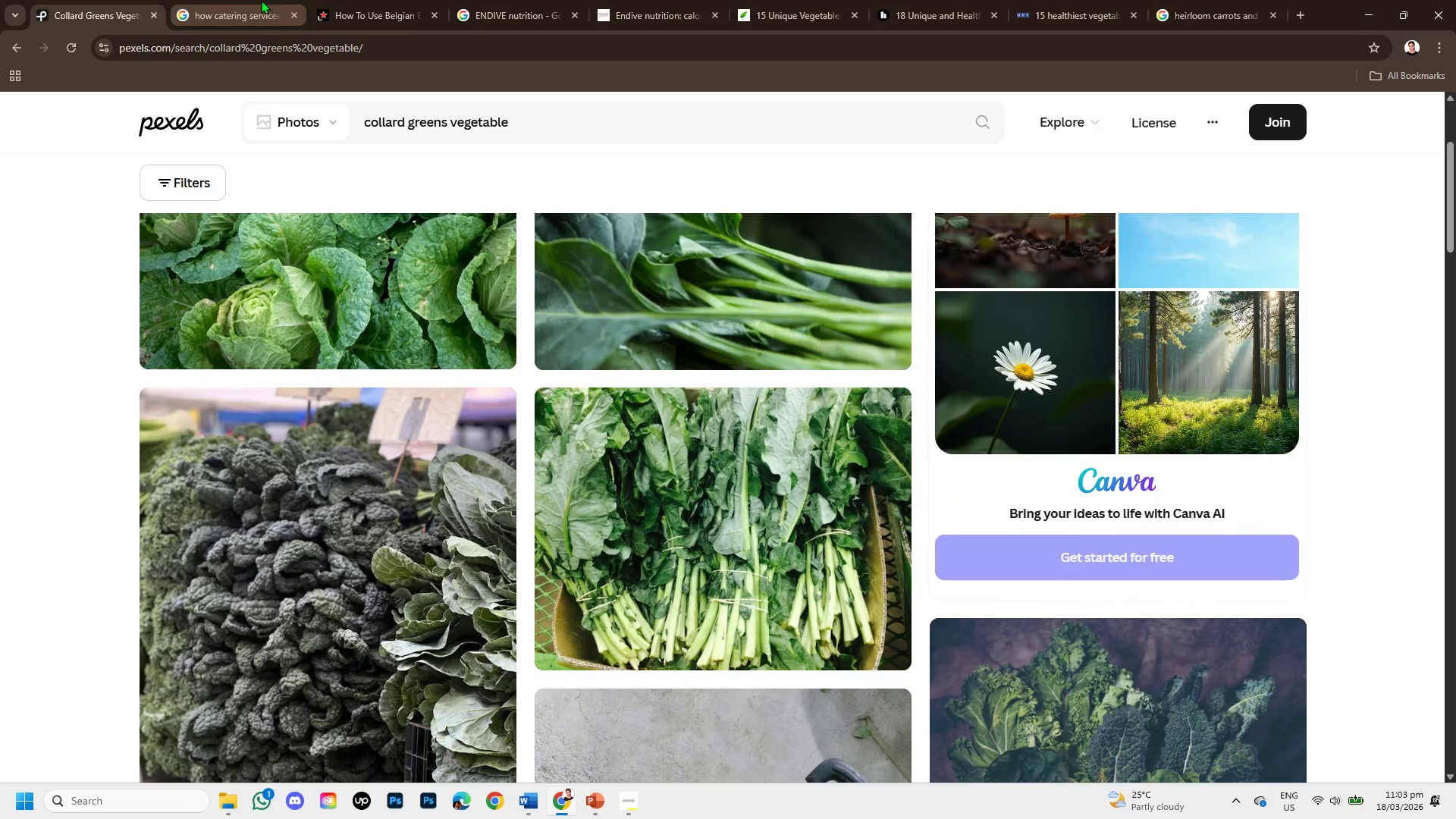 
left_click([475, 0])
 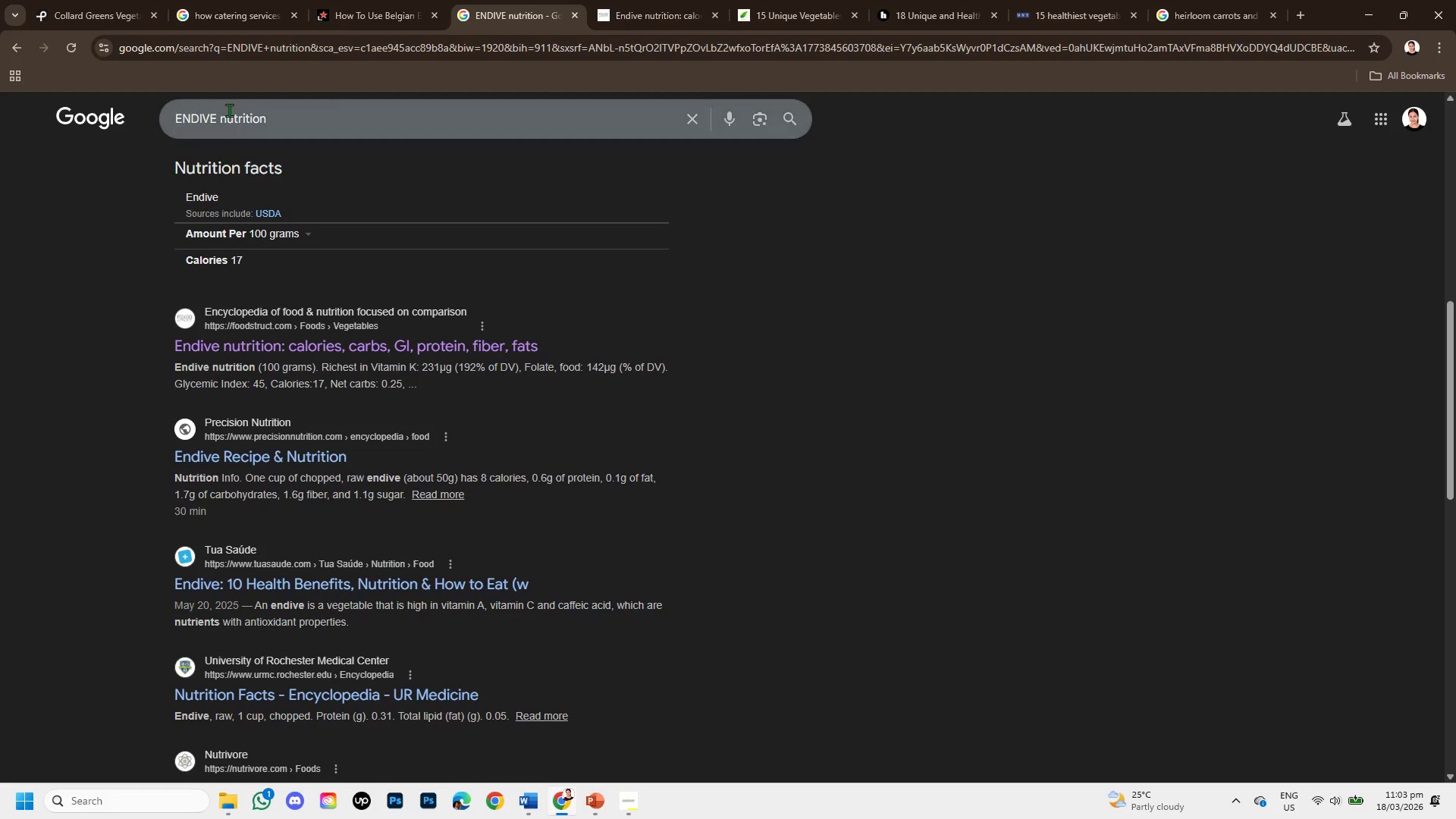 
scroll: coordinate [303, 190], scroll_direction: up, amount: 5.0
 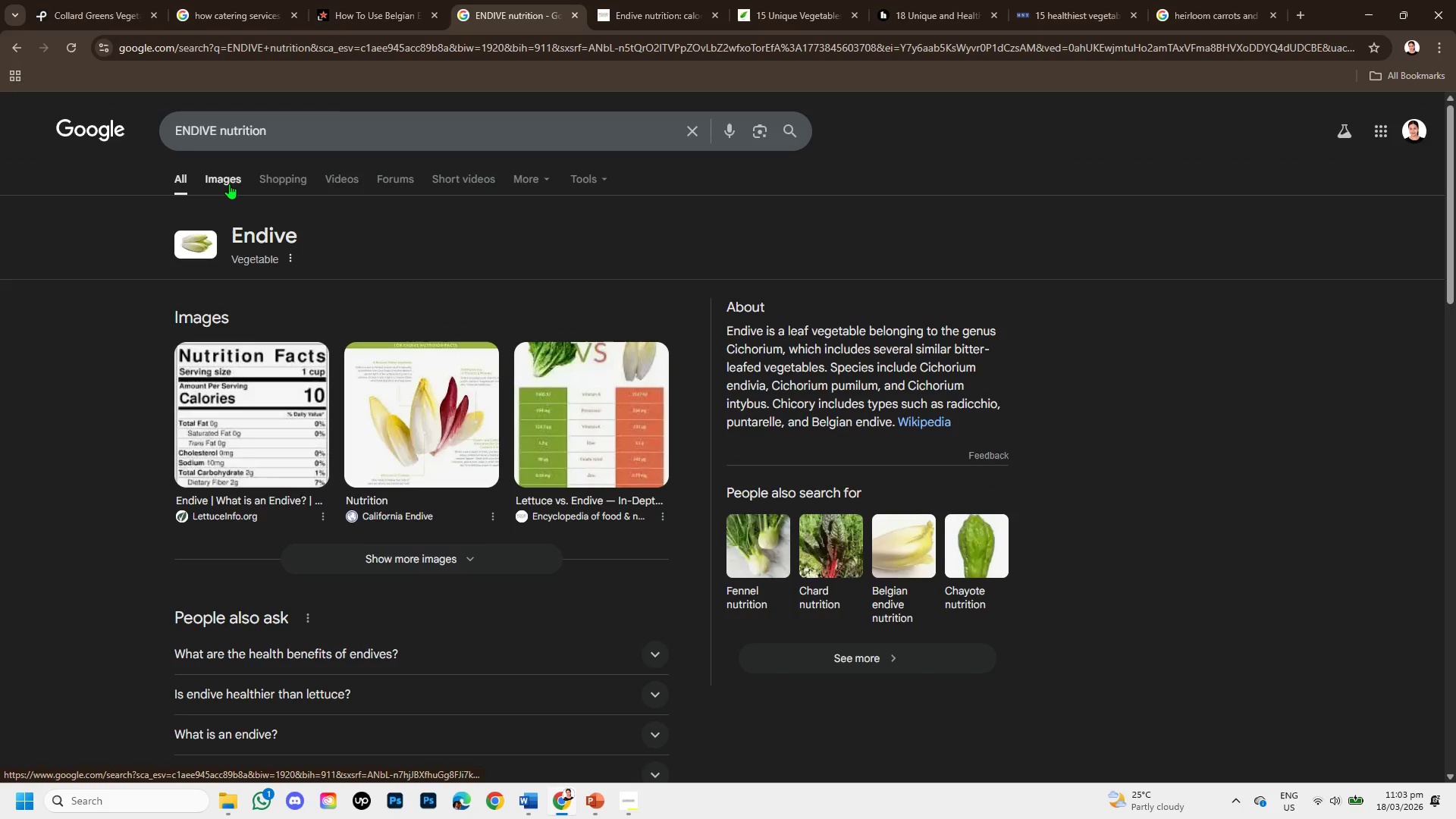 
left_click([228, 182])
 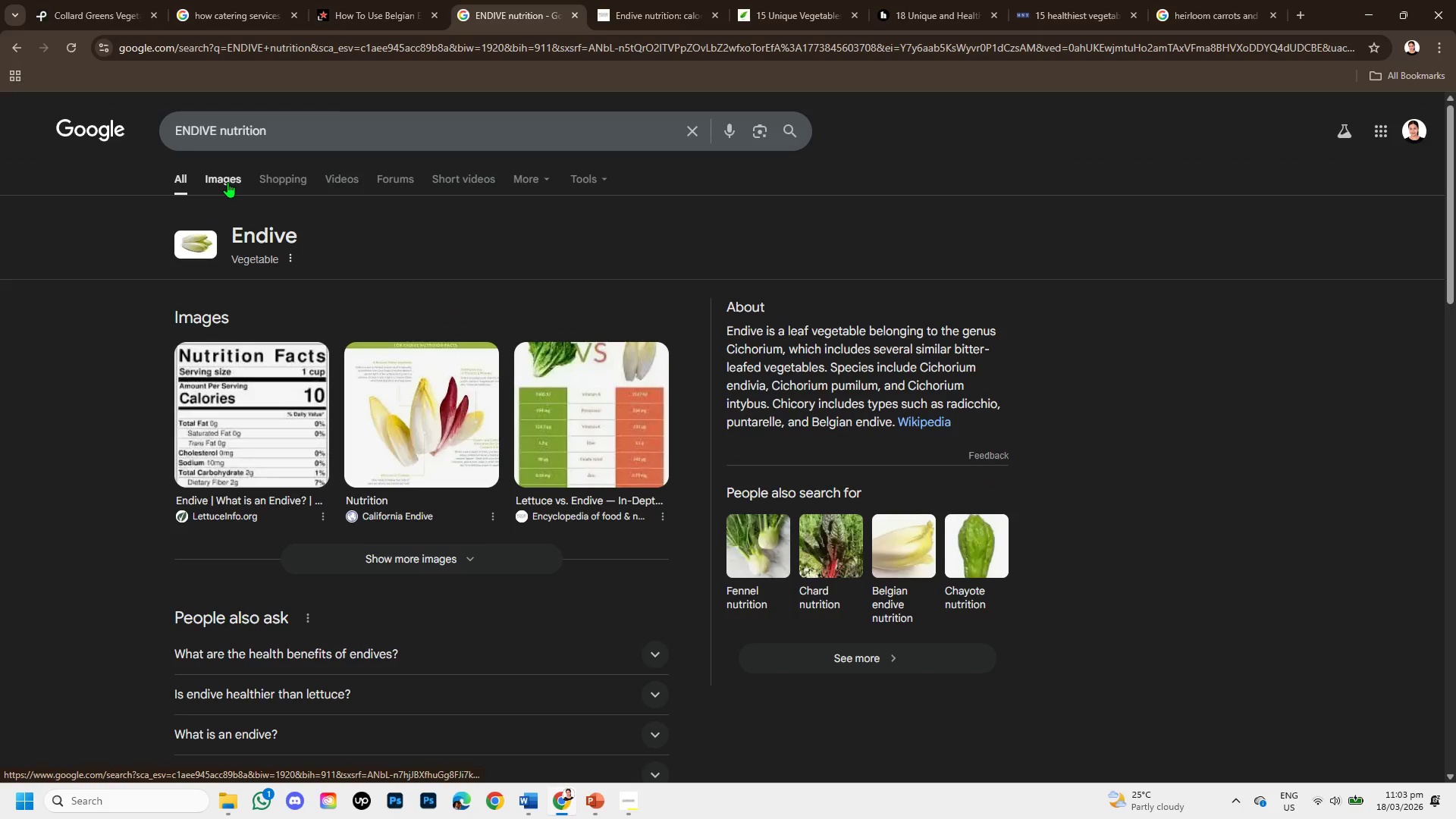 
mouse_move([216, 182])
 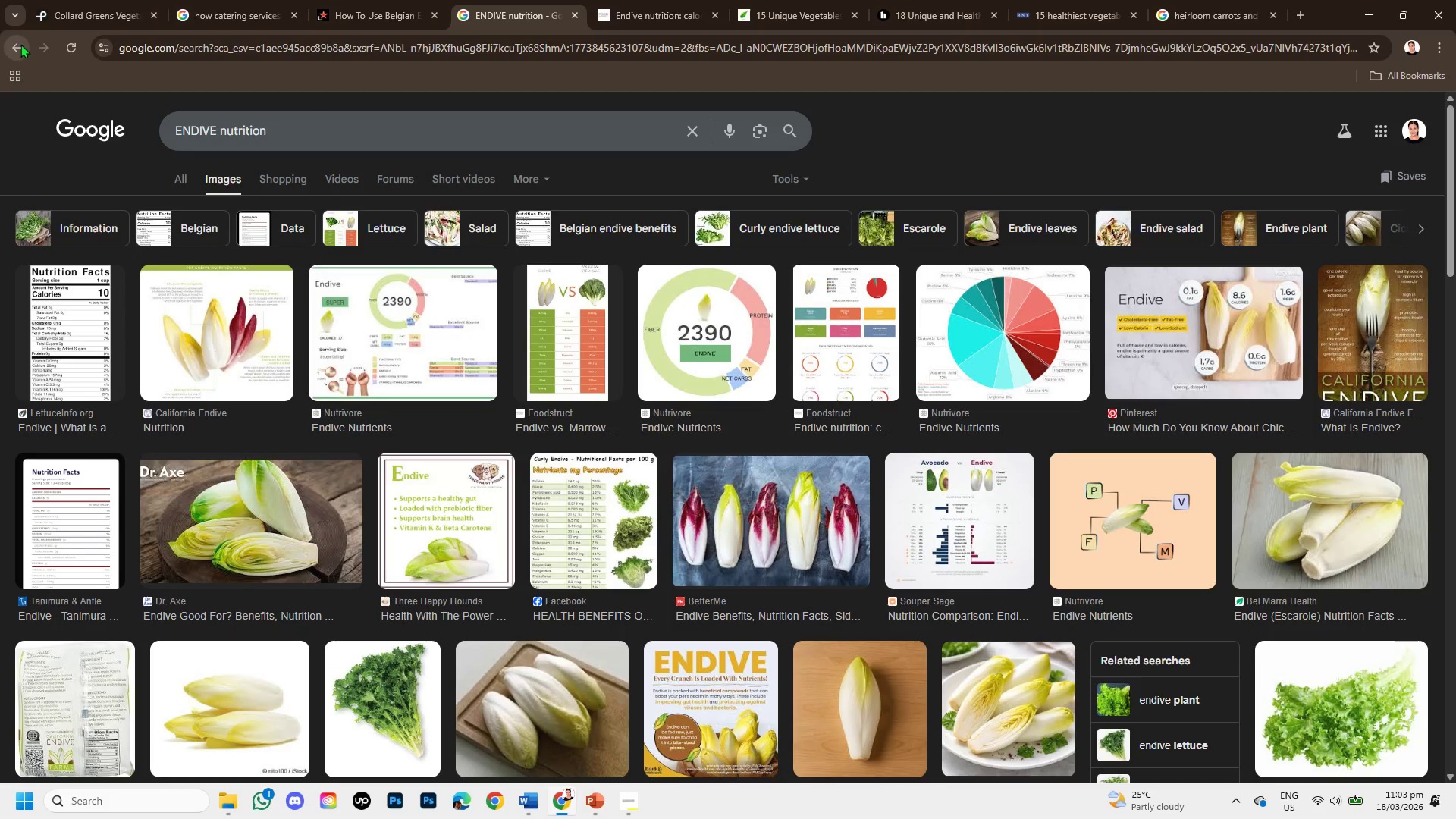 
left_click([20, 44])
 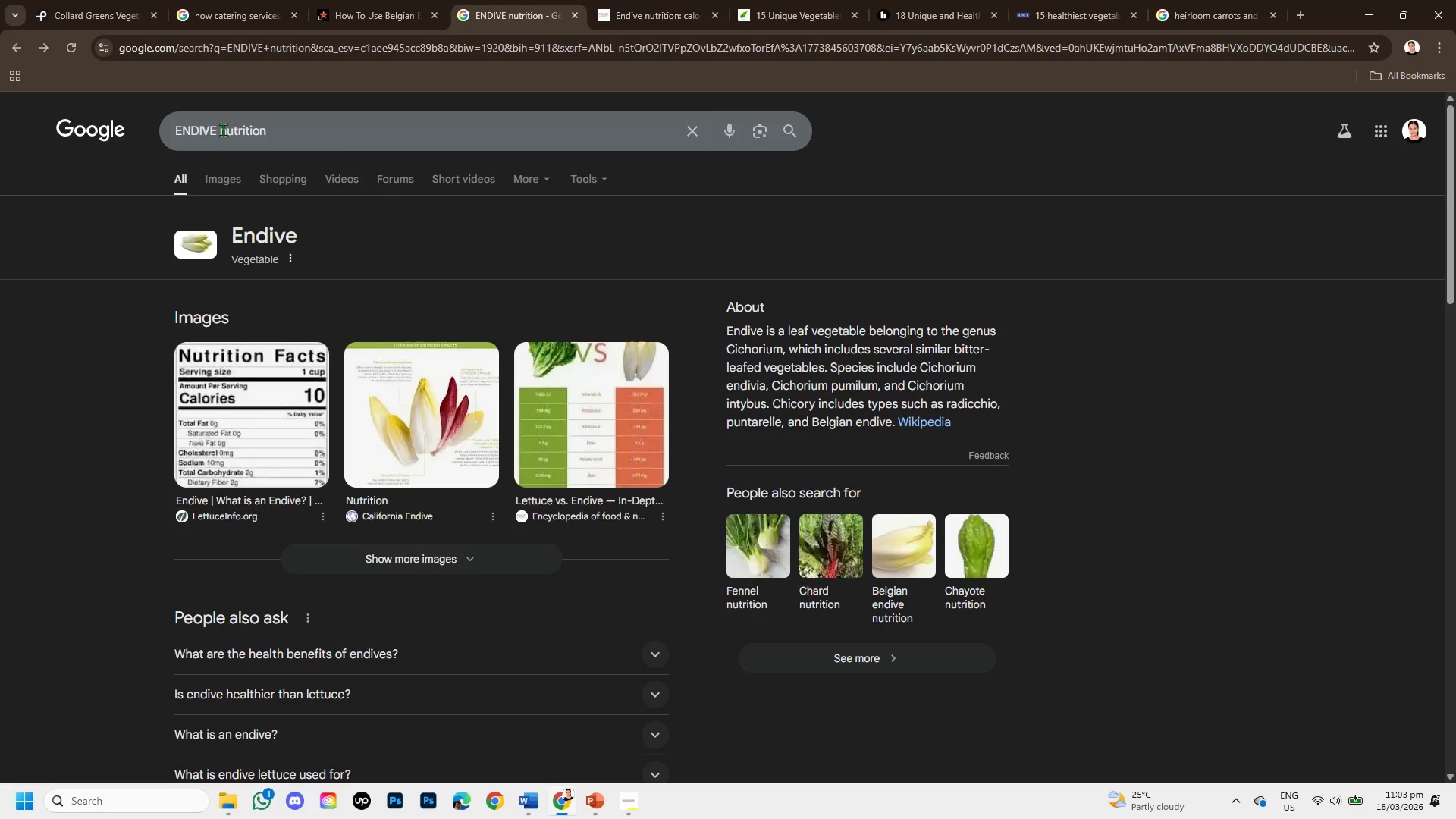 
left_click_drag(start_coordinate=[214, 131], to_coordinate=[158, 136])
 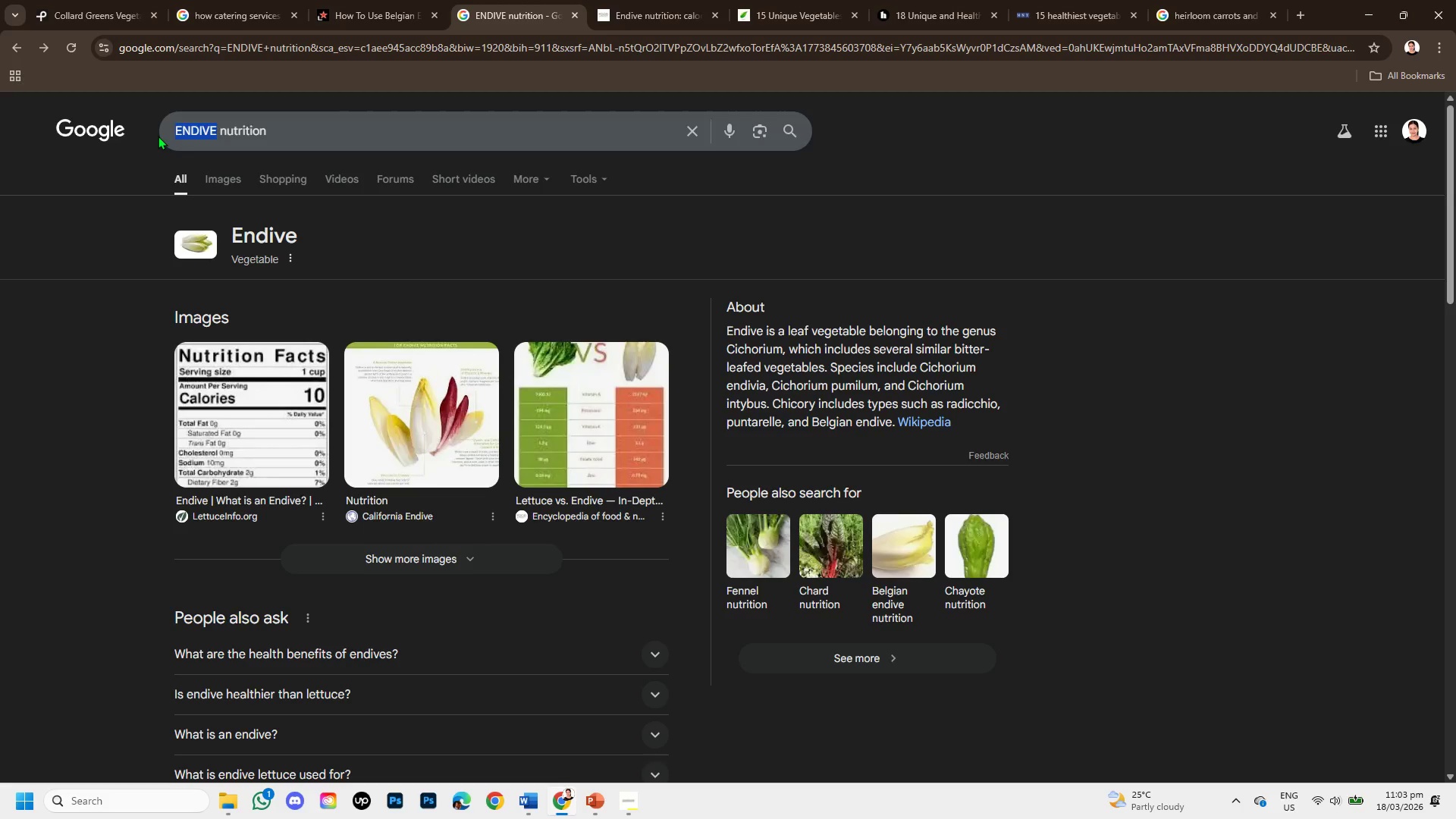 
key(Backspace)
type(collard green )
key(Backspace)
 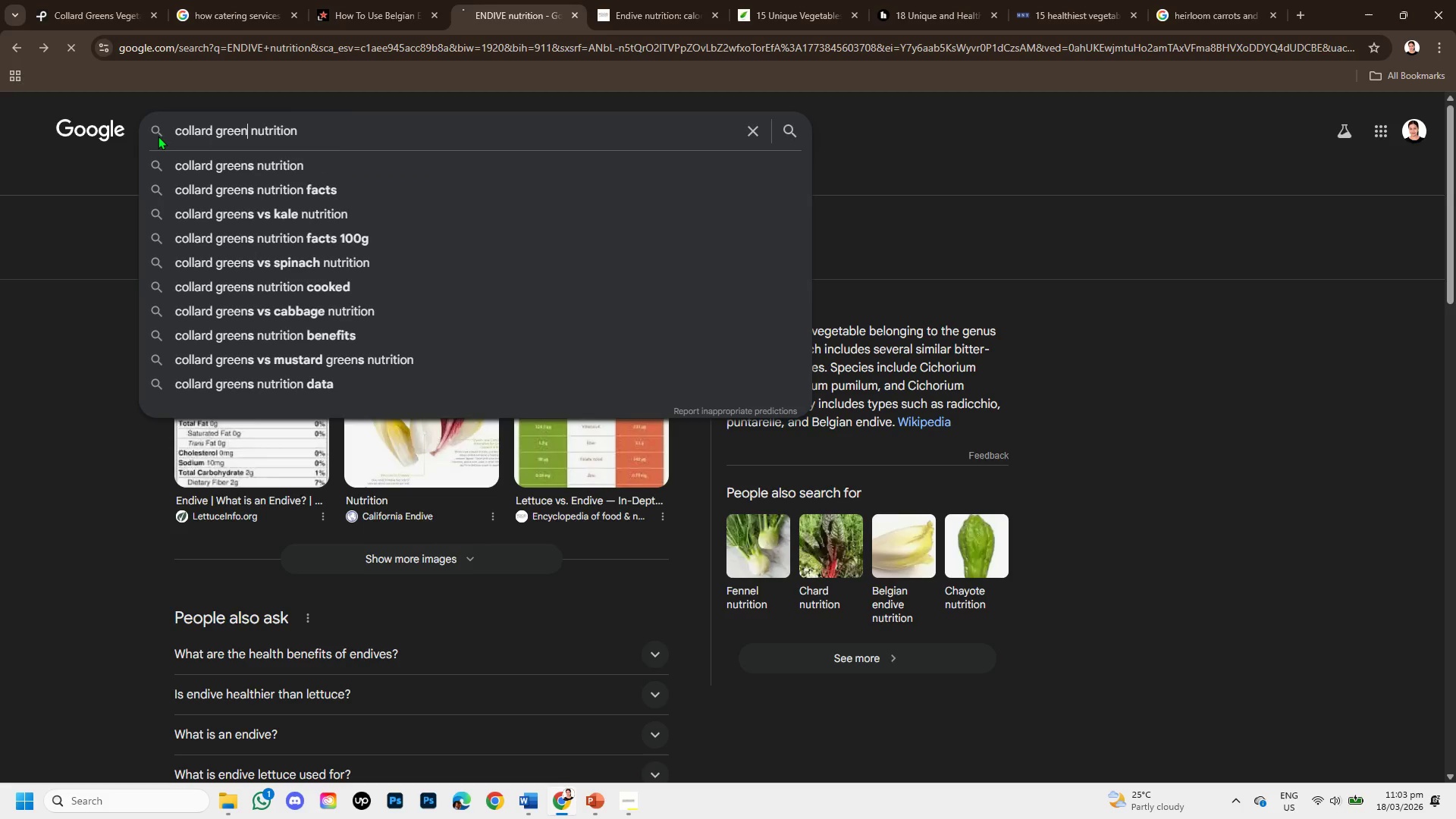 
key(Enter)
 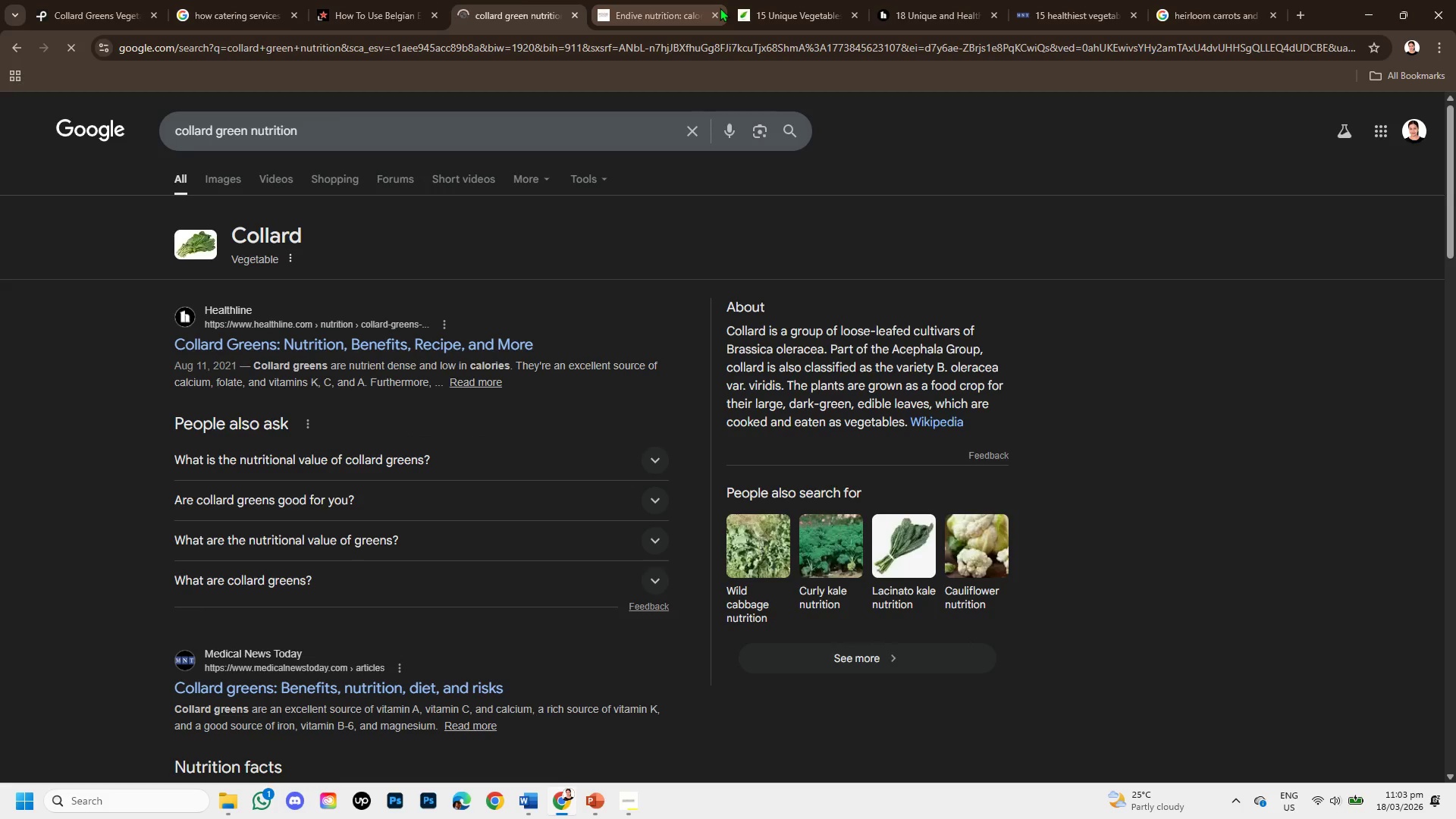 
left_click([715, 8])
 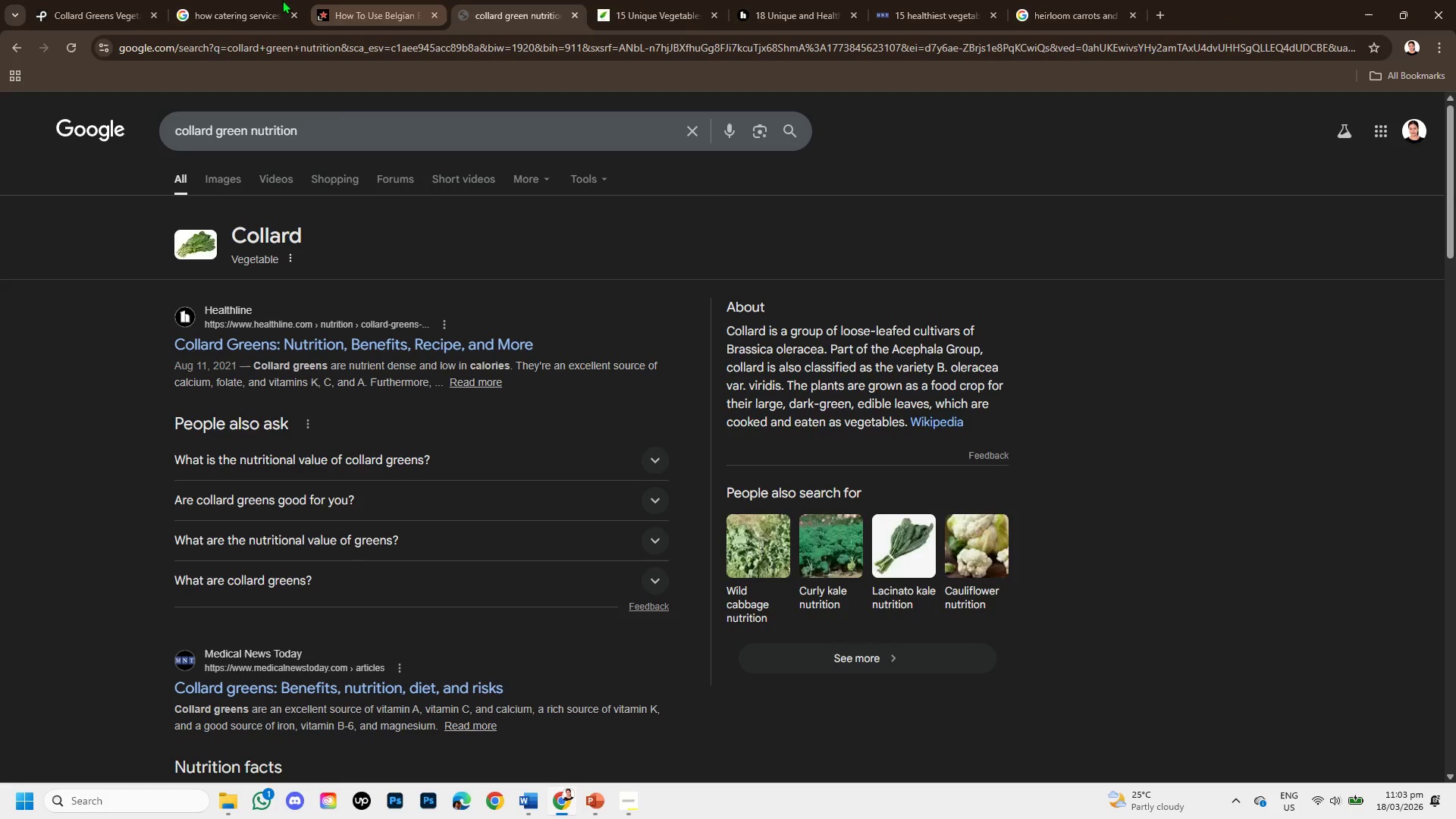 
left_click([242, 0])
 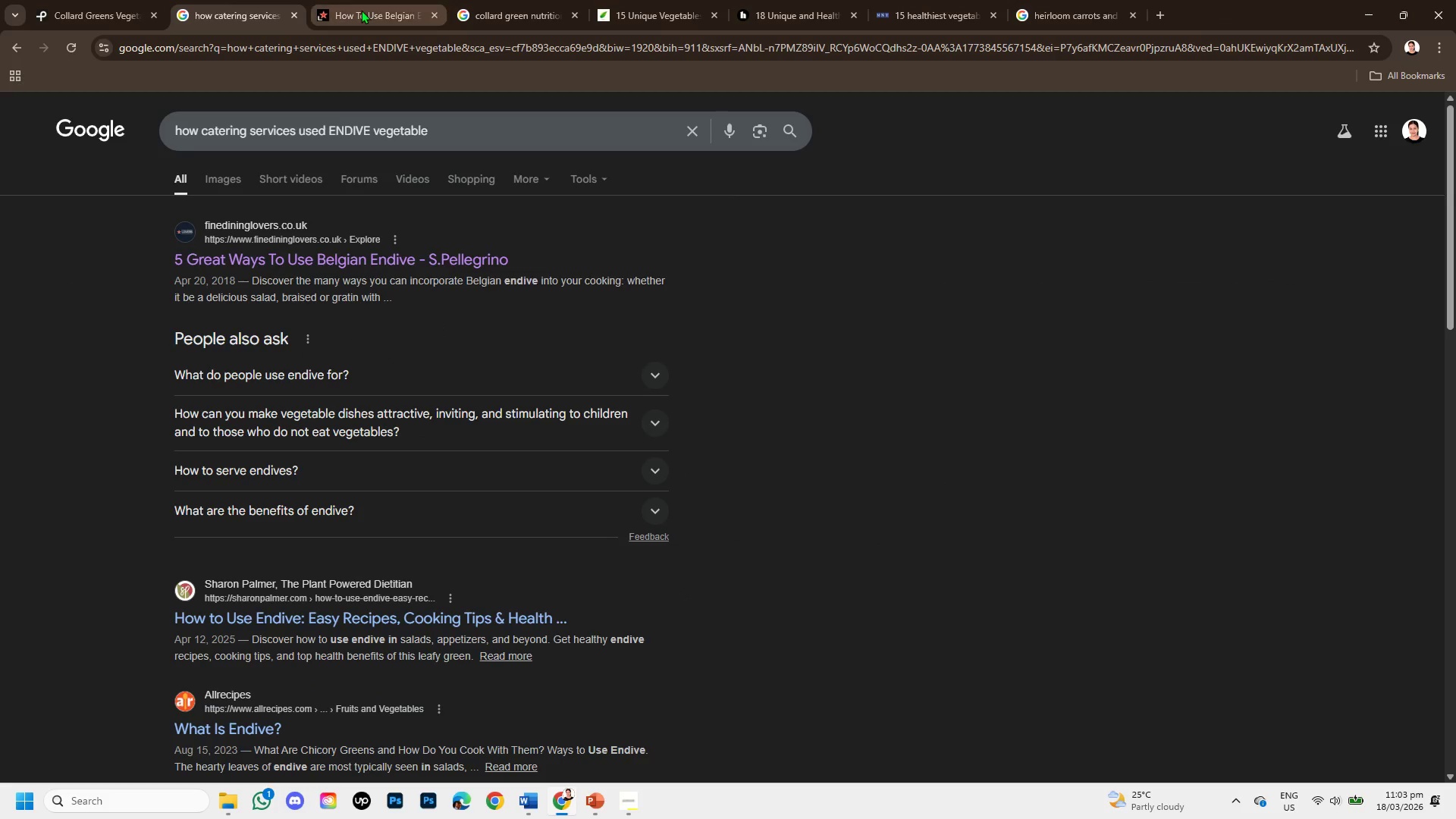 
left_click([365, 10])
 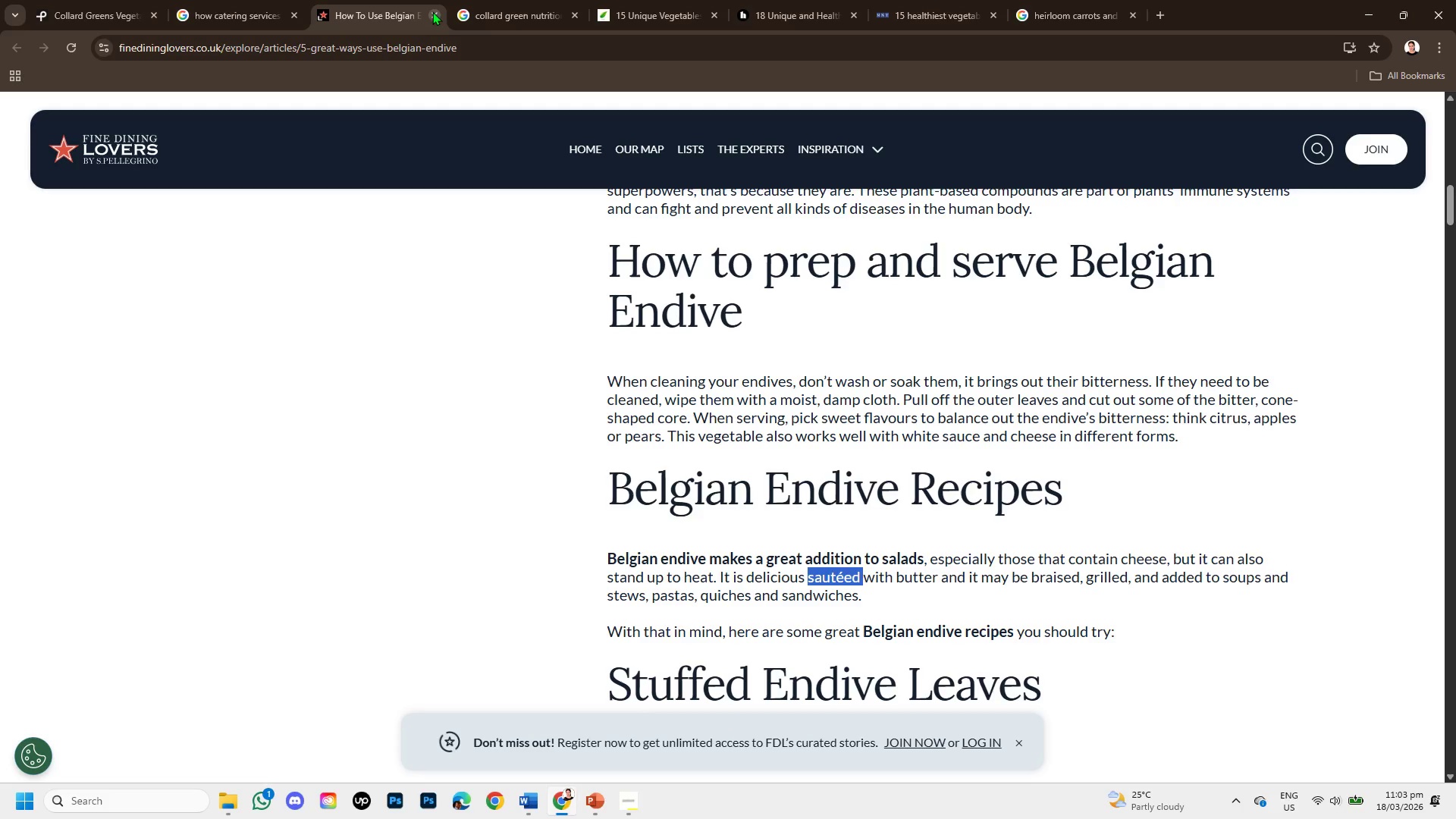 
left_click([432, 11])
 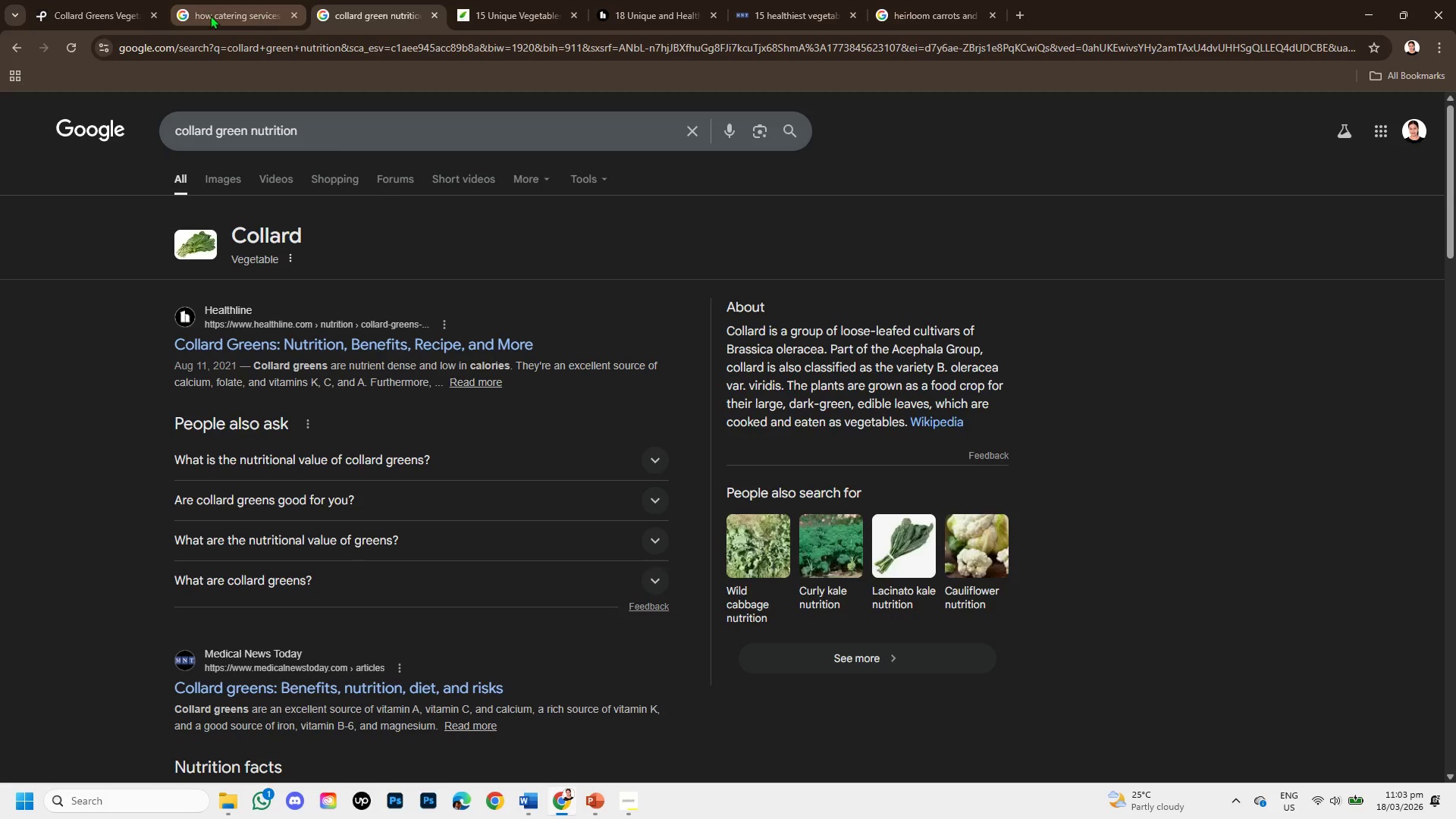 
left_click([209, 15])
 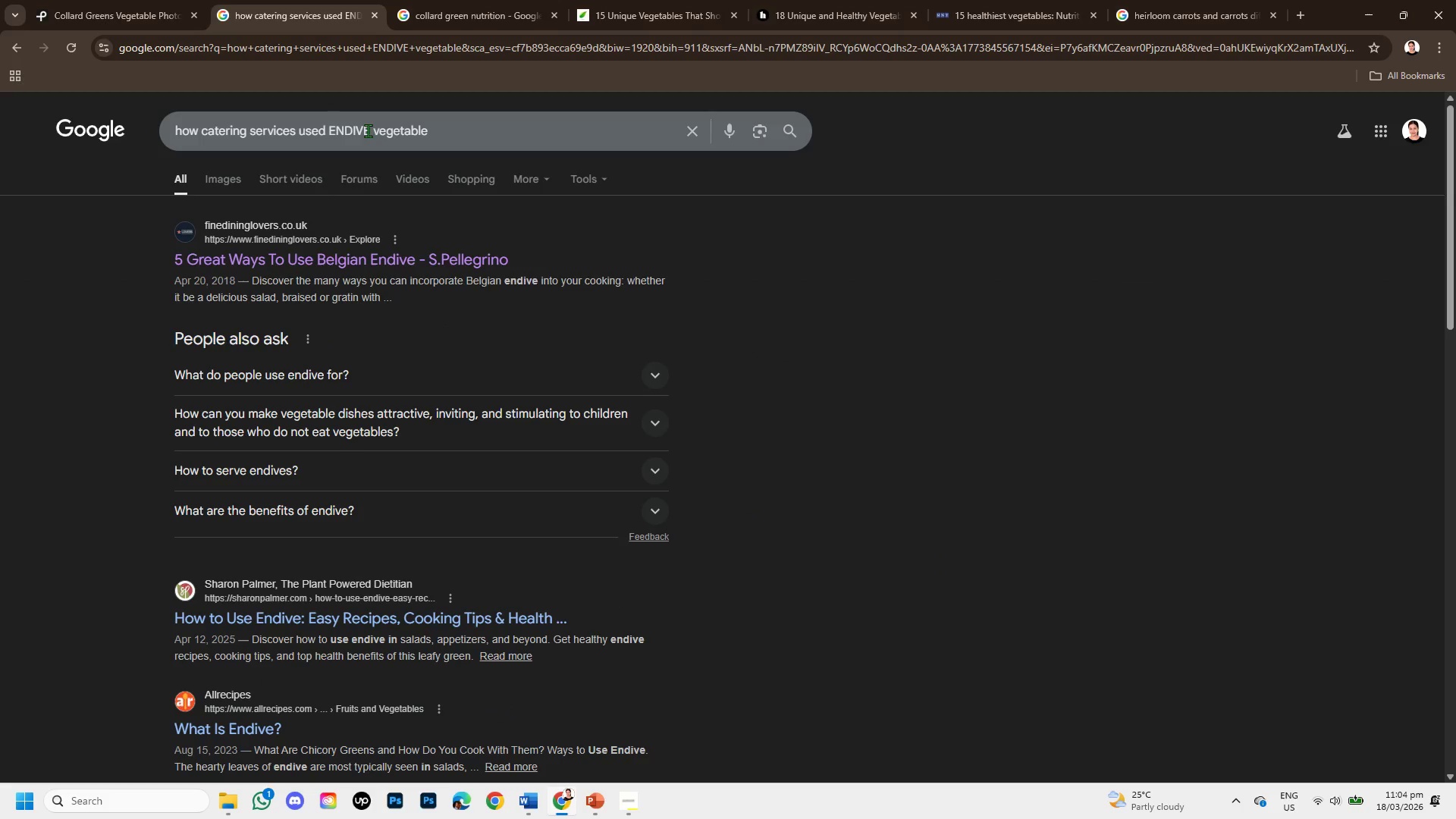 
left_click_drag(start_coordinate=[370, 132], to_coordinate=[326, 121])
 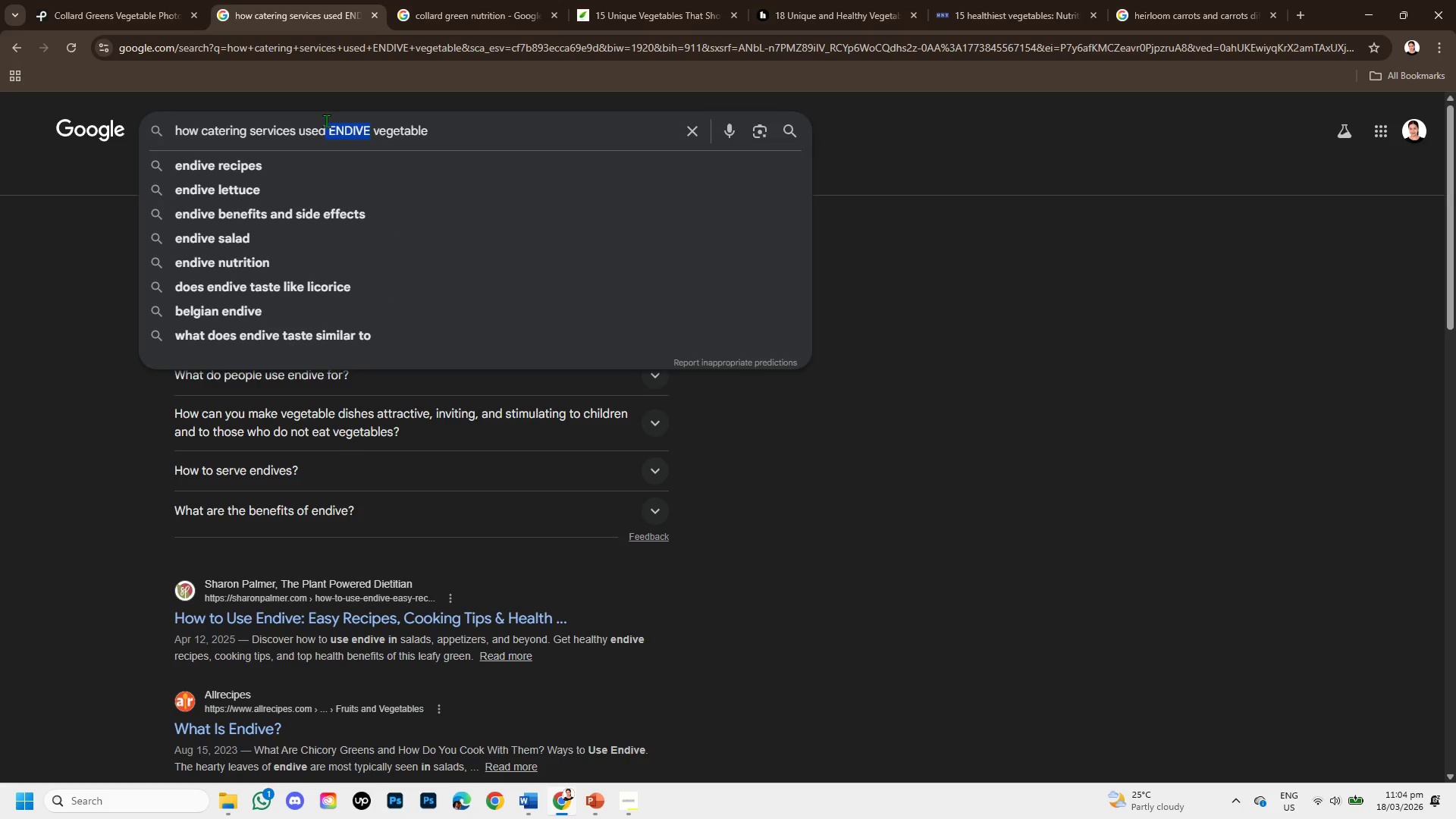 
key(Backspace)
 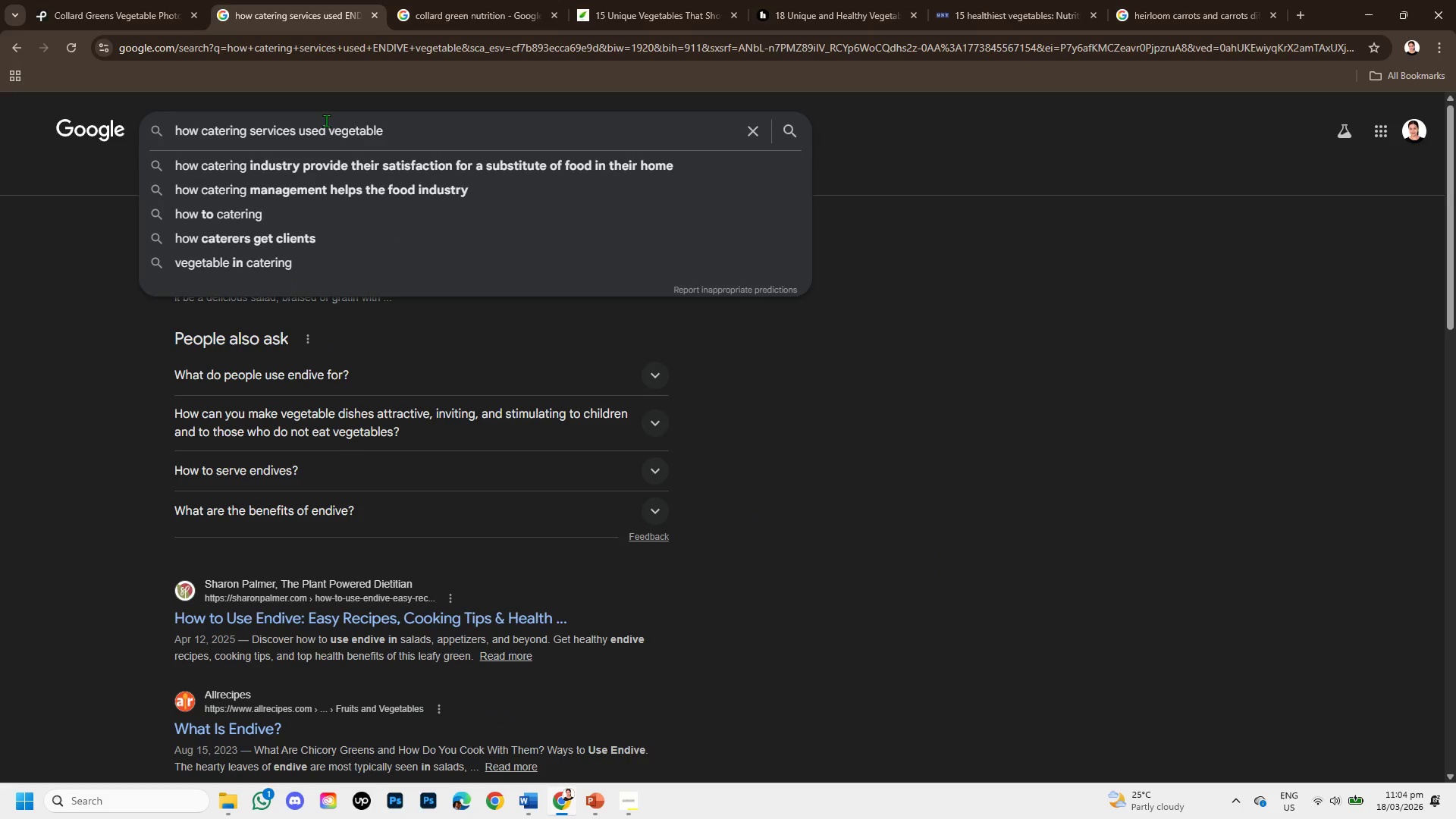 
key(Space)
 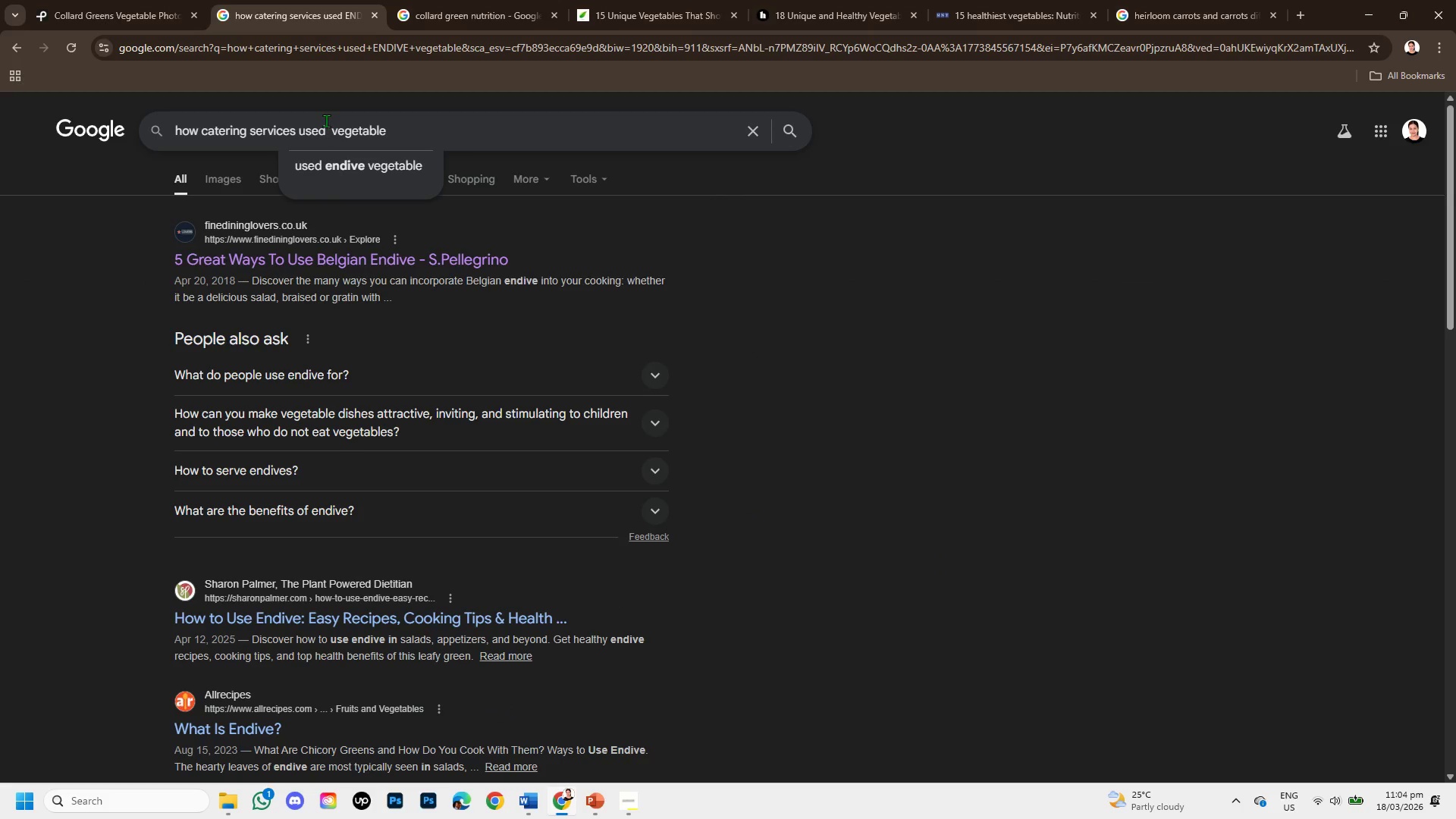 
type(collard)
 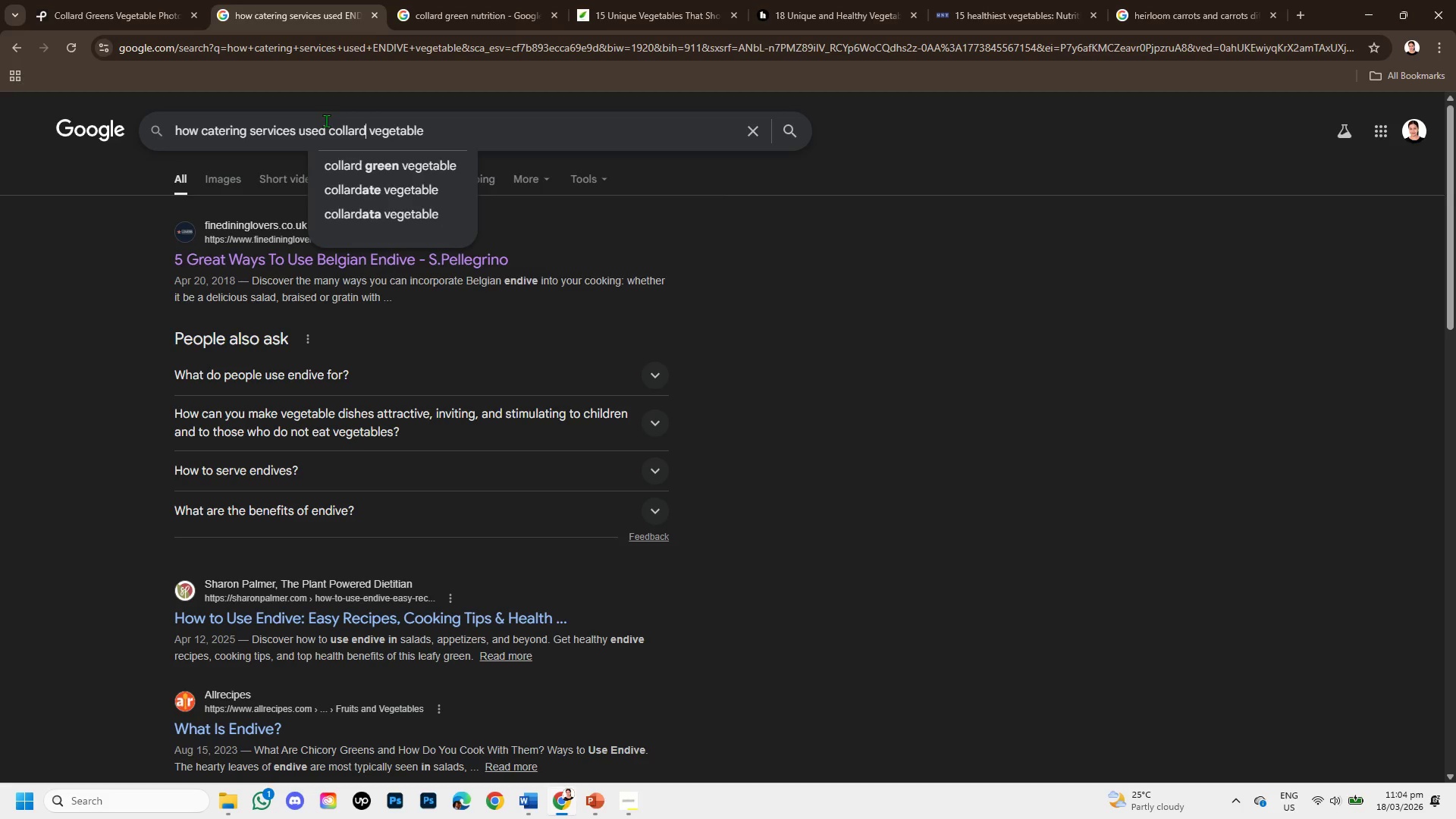 
type( greens)
 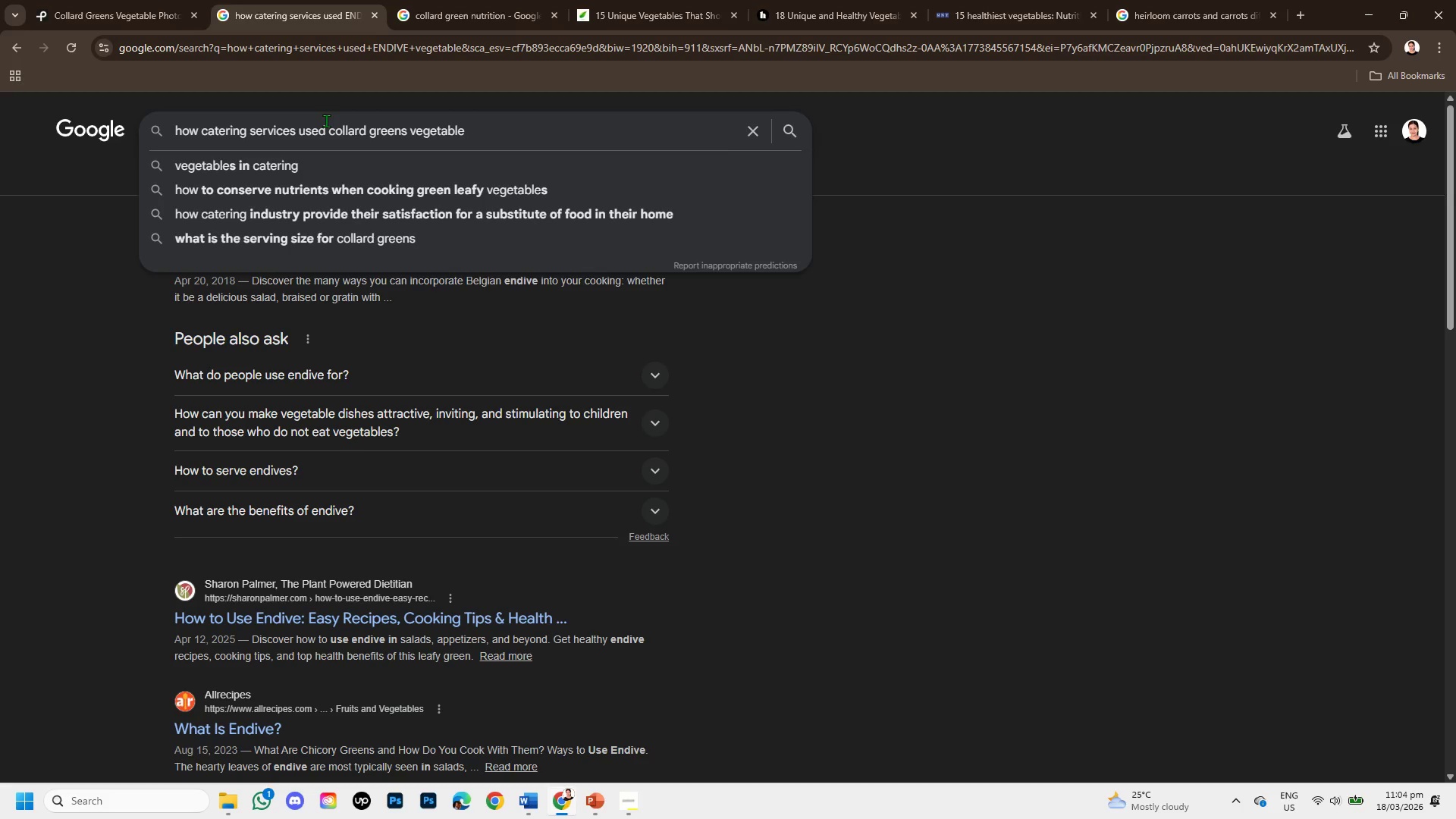 
key(Enter)
 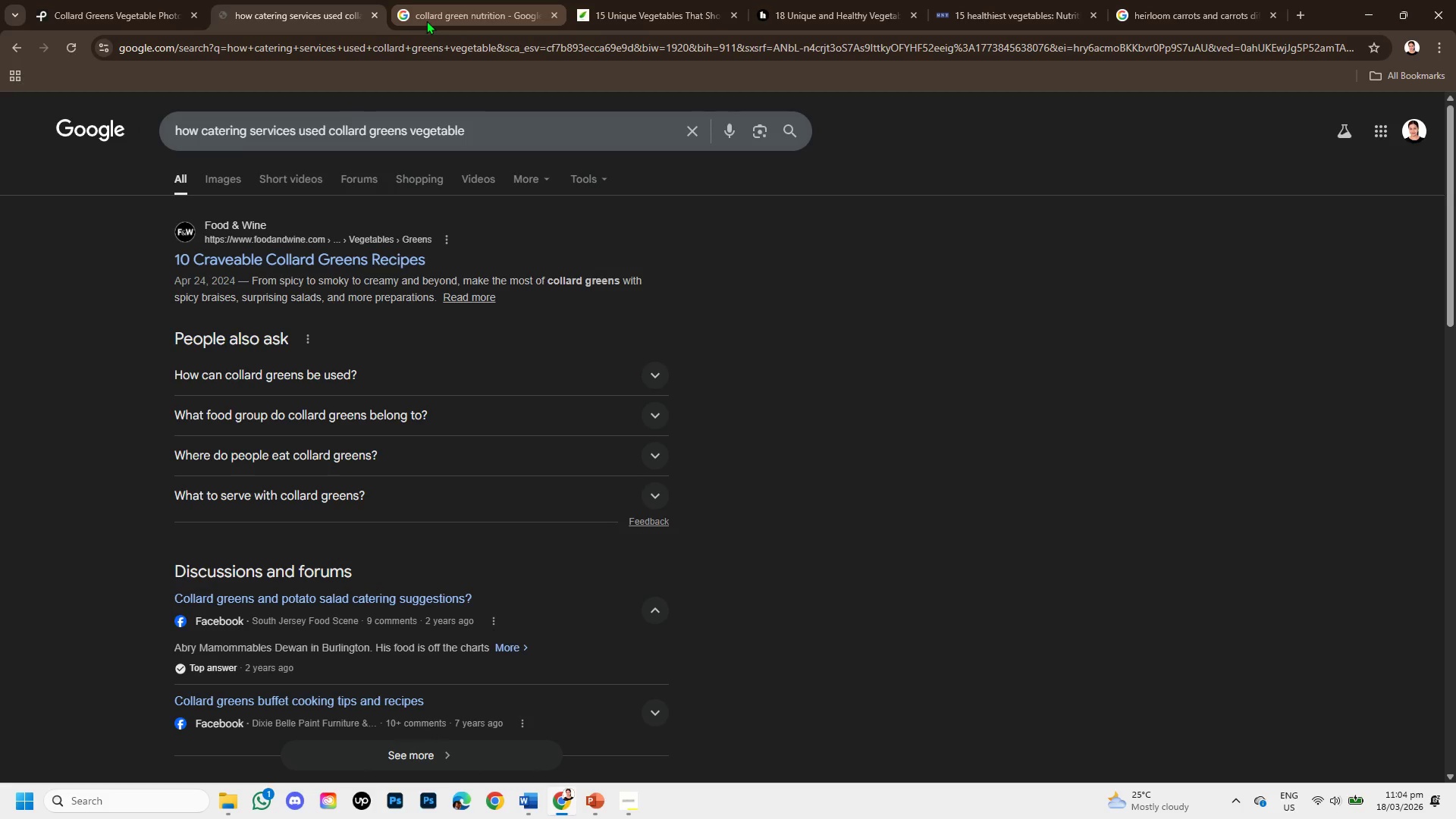 
left_click([426, 20])
 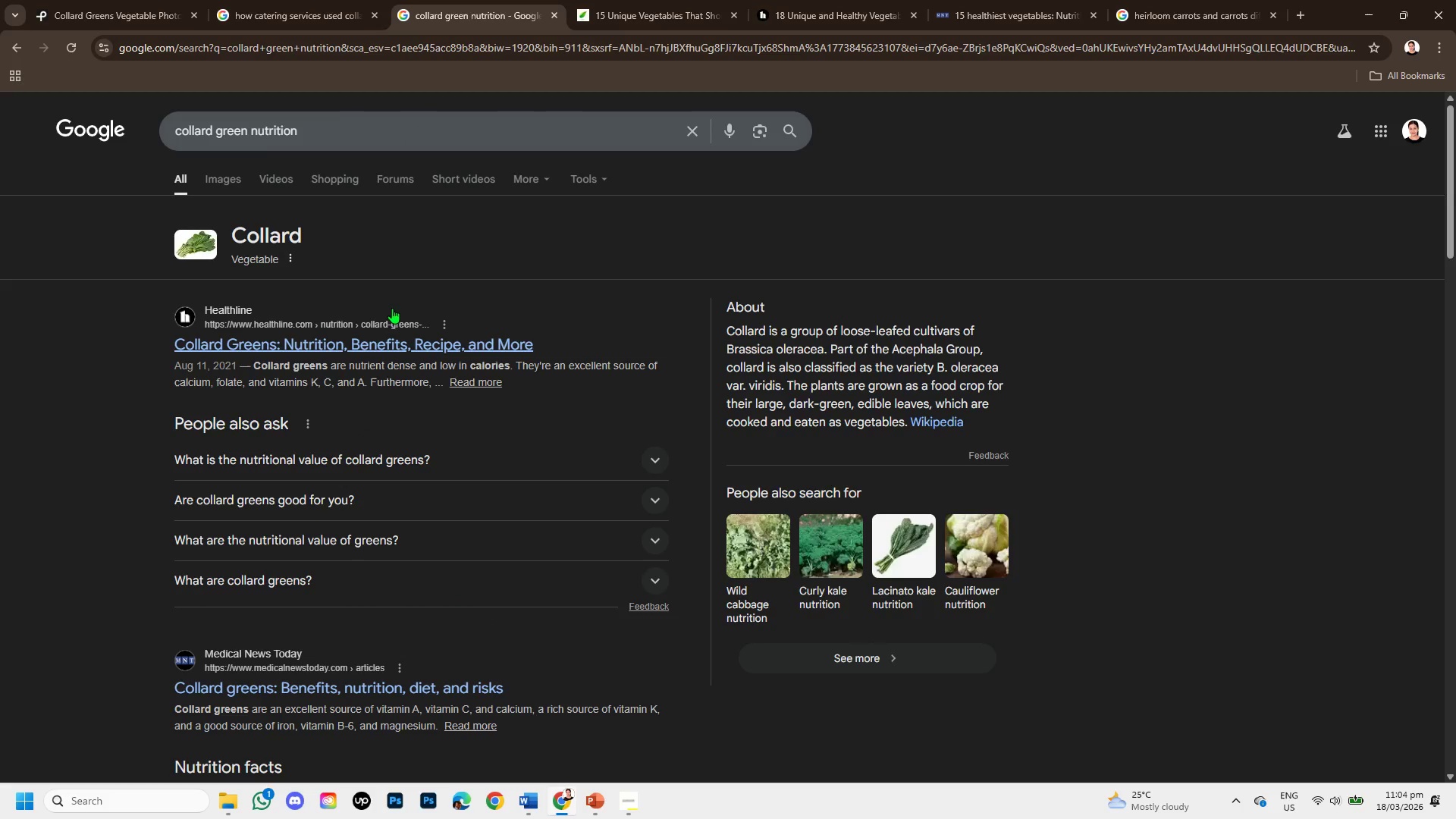 
right_click([350, 326])
 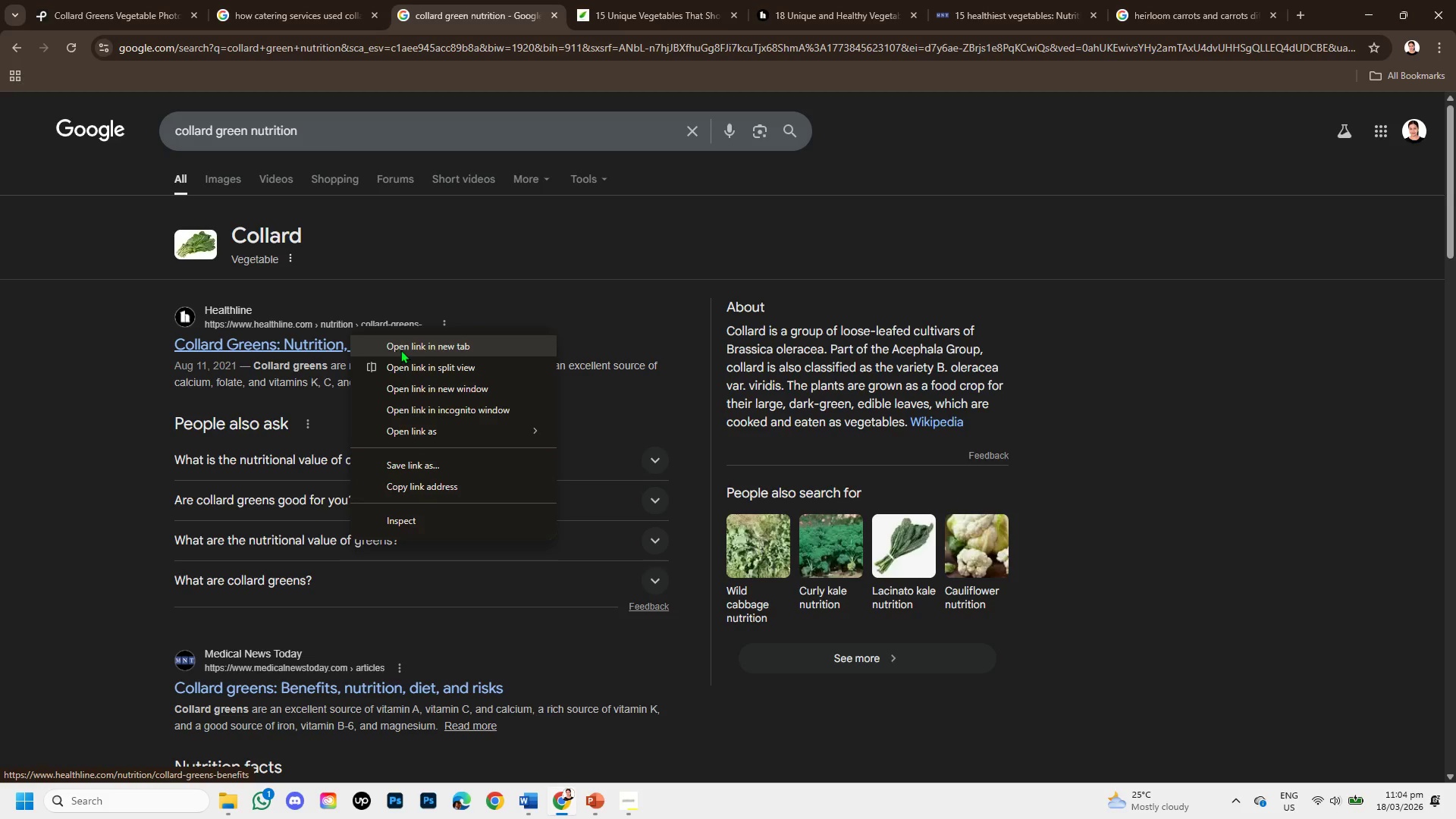 
left_click([400, 350])
 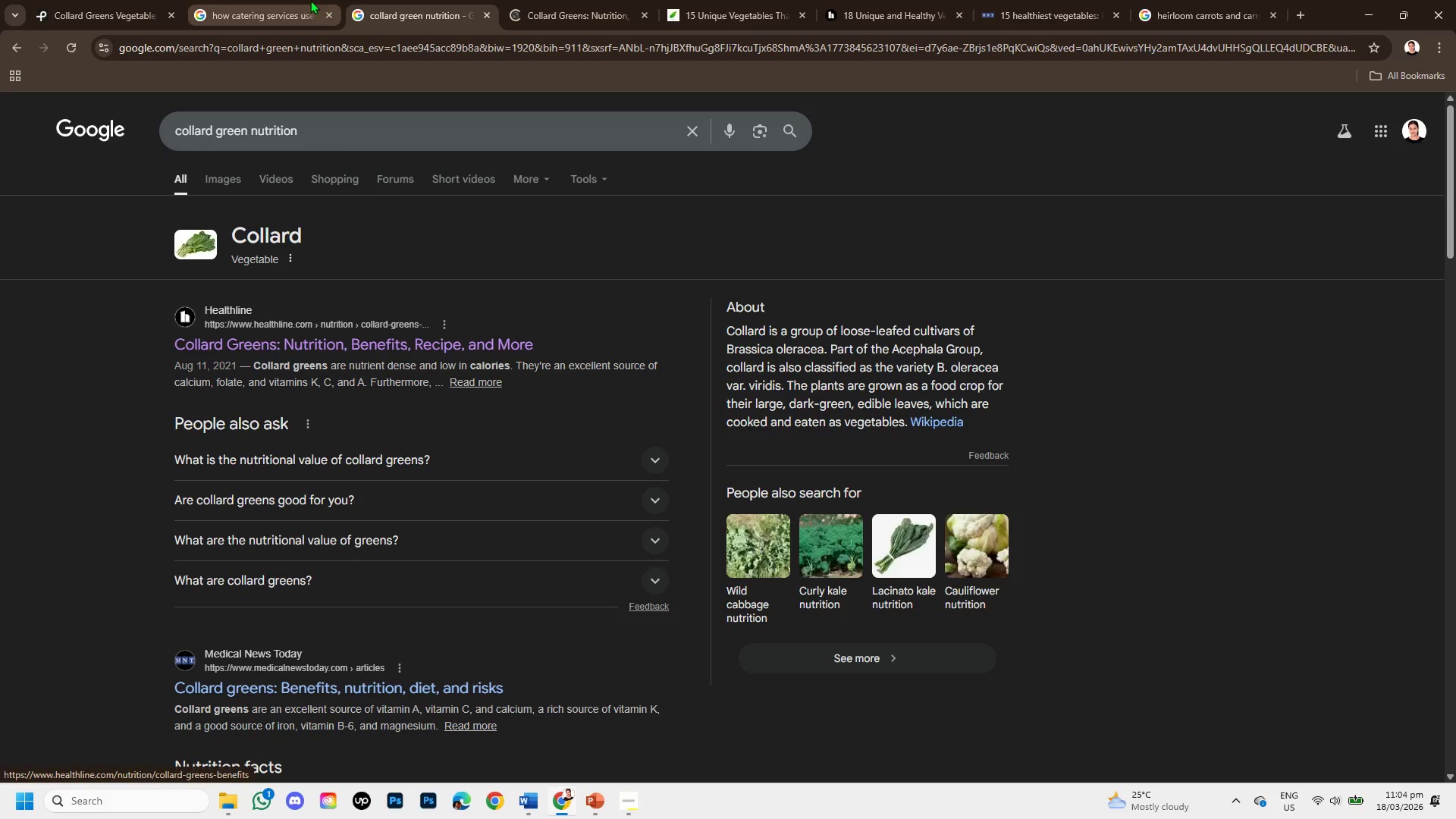 
left_click([304, 0])
 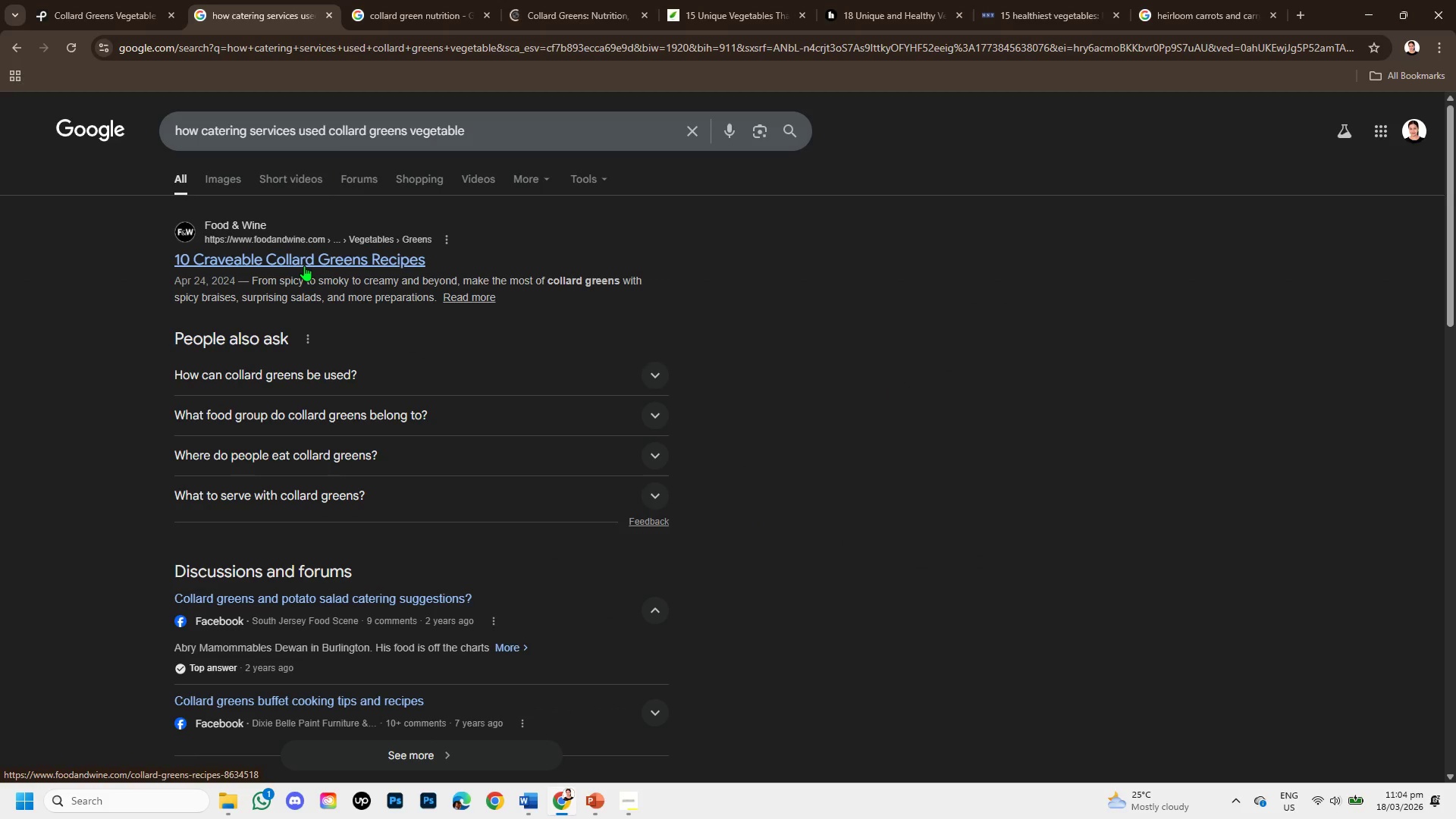 
right_click([303, 260])
 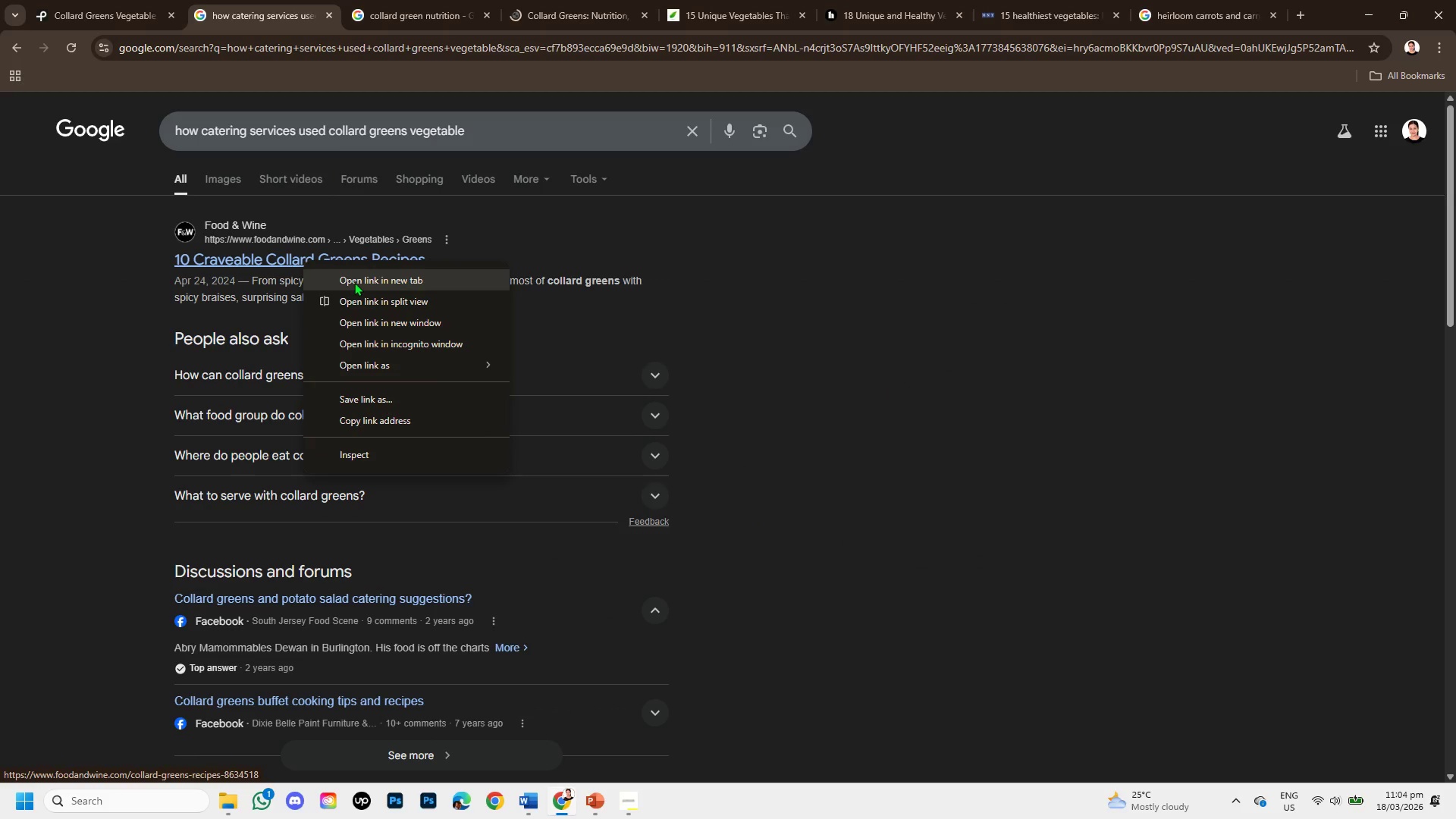 
left_click([354, 282])
 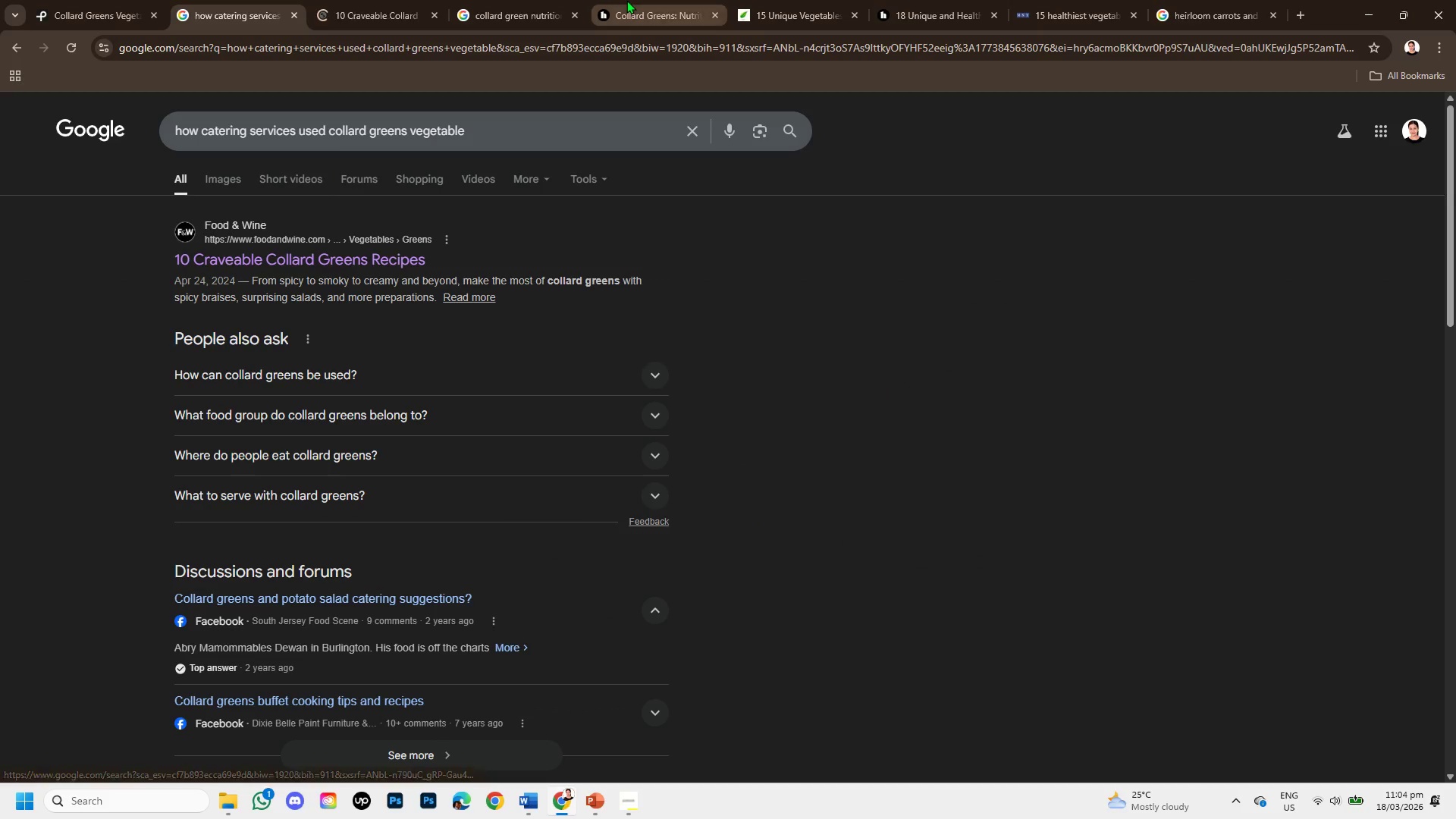 
left_click([630, 0])
 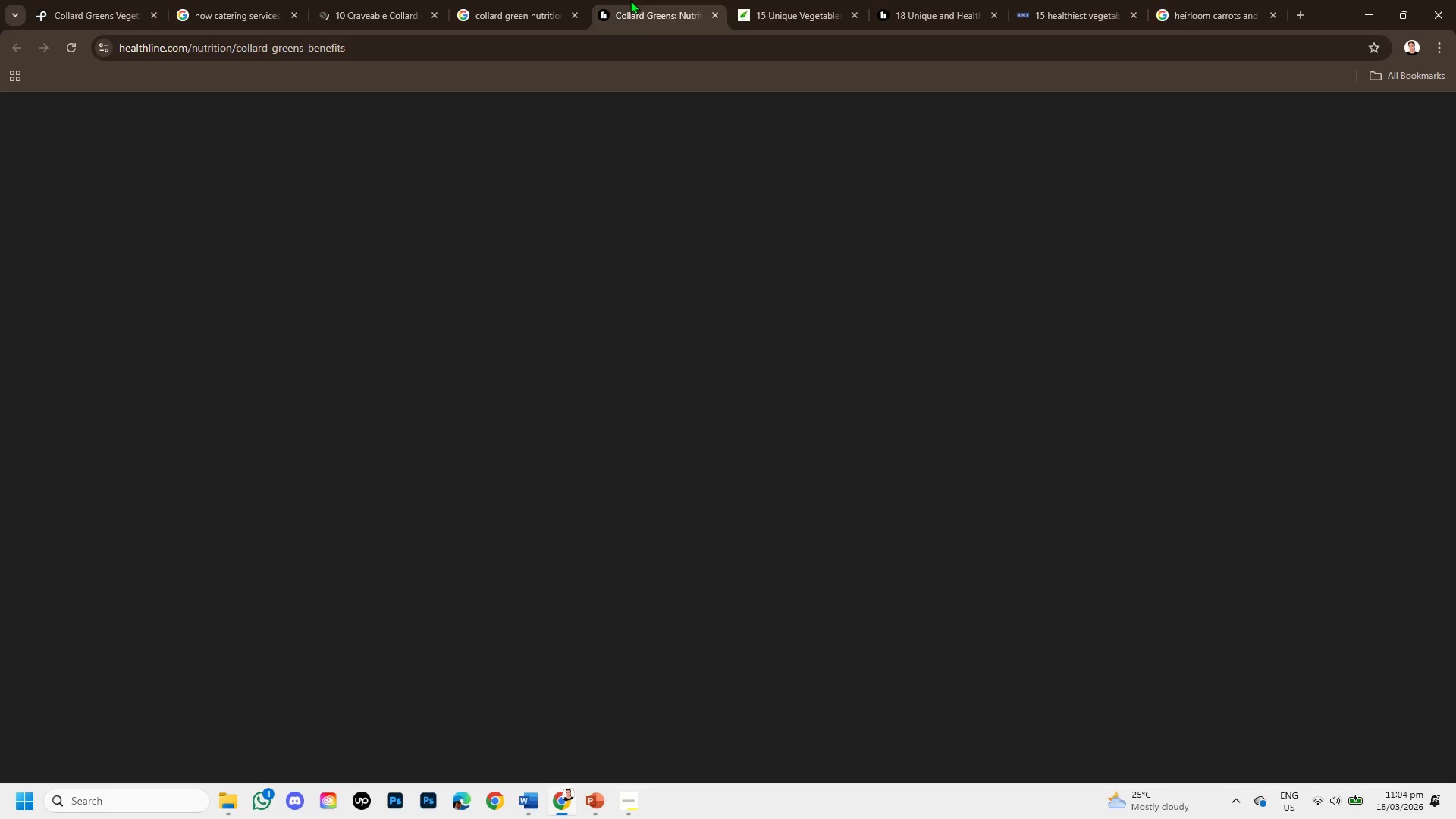 
mouse_move([628, 18])
 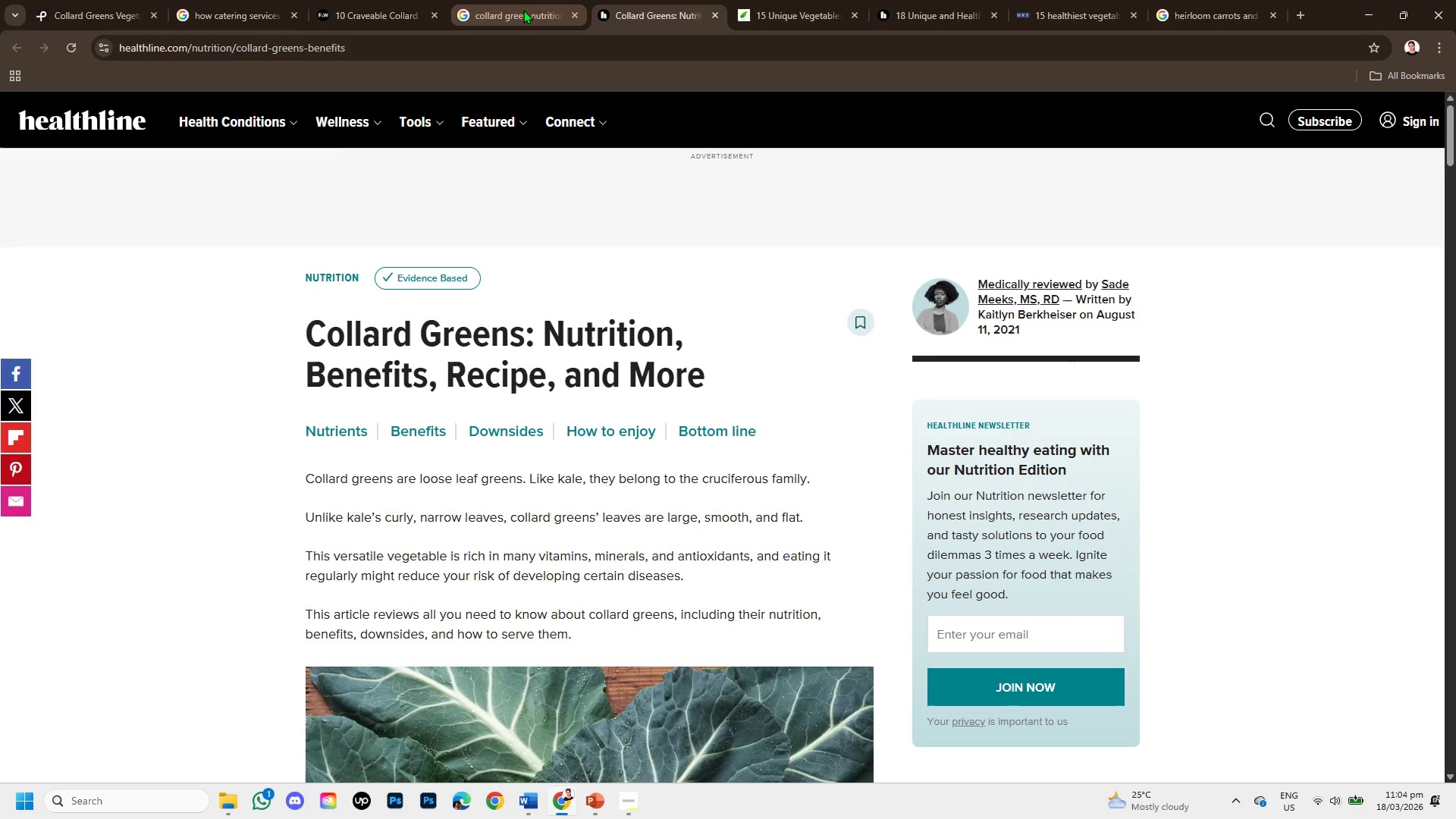 
left_click([523, 10])
 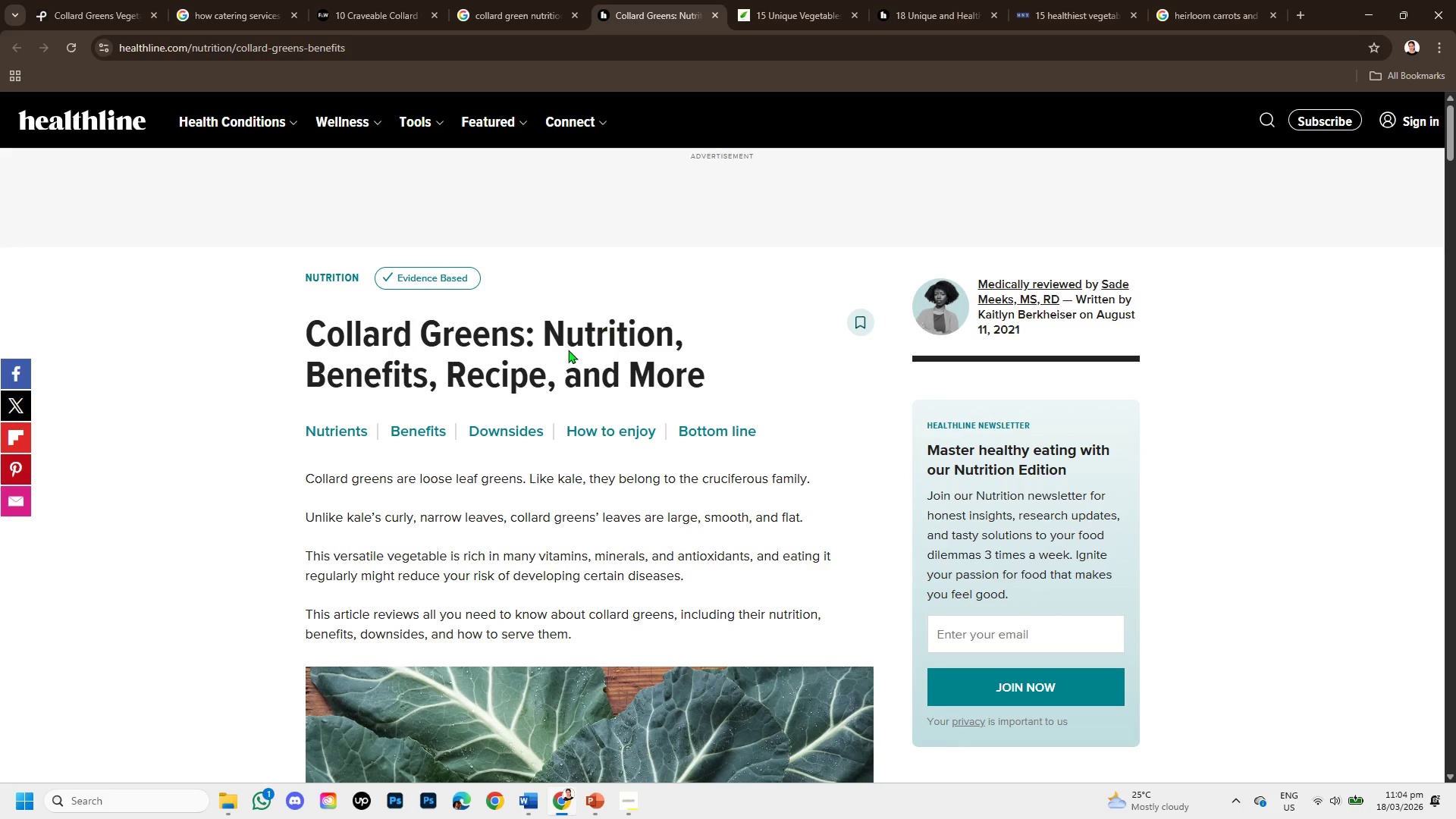 
scroll: coordinate [378, 466], scroll_direction: down, amount: 1.0
 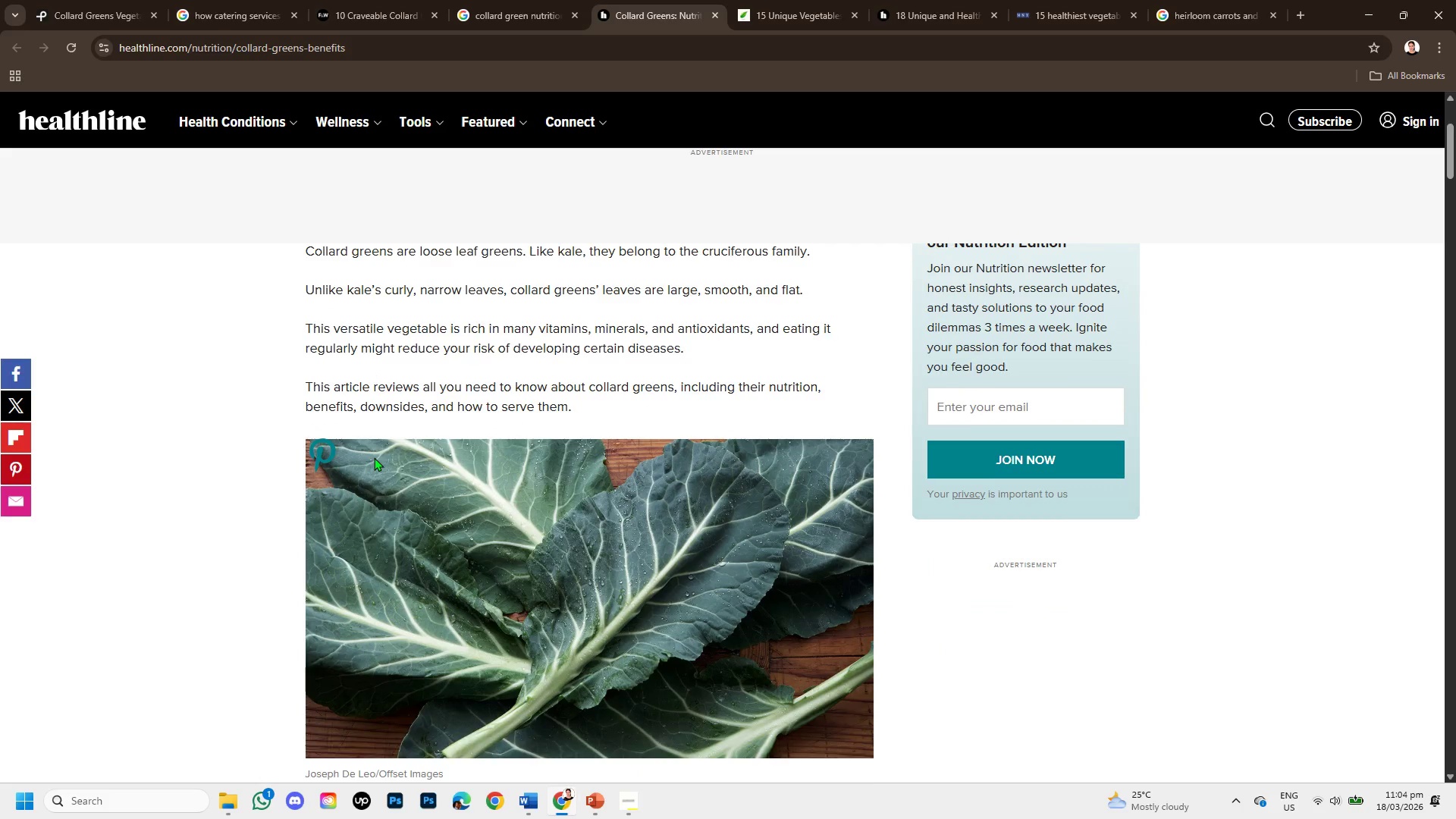 
scroll: coordinate [374, 457], scroll_direction: up, amount: 1.0
 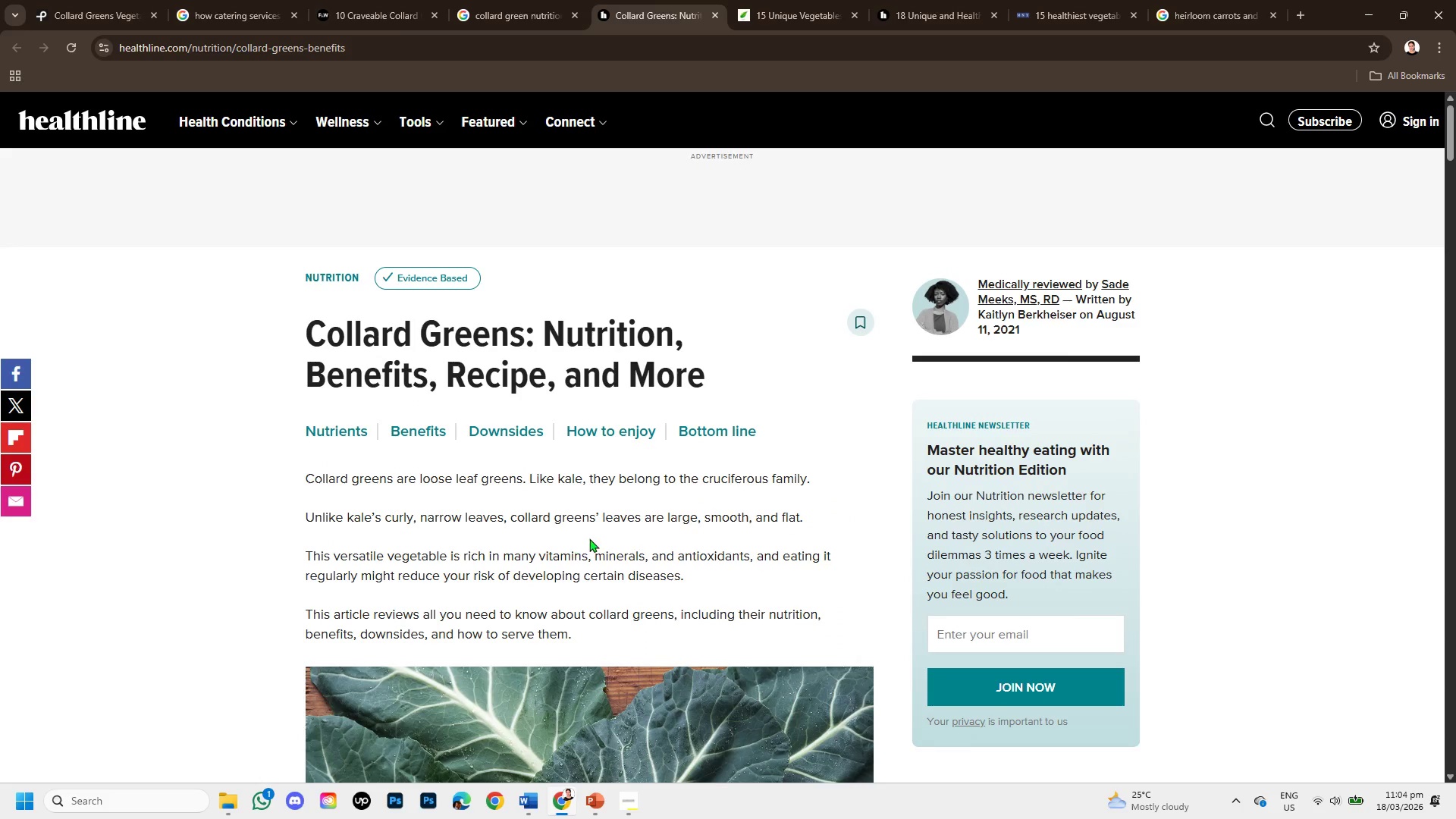 
wait(5.36)
 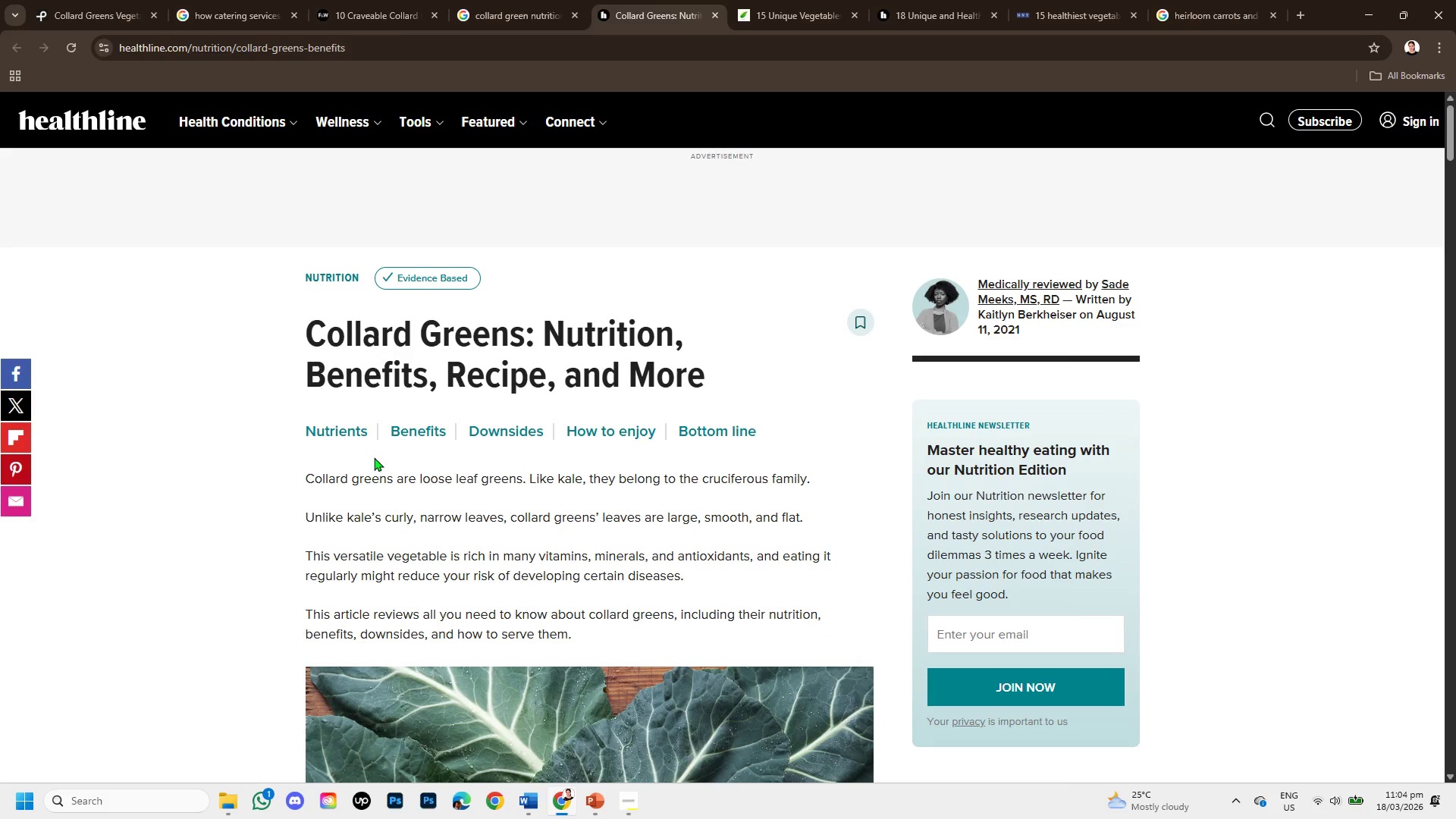 
scroll: coordinate [529, 578], scroll_direction: down, amount: 1.0
 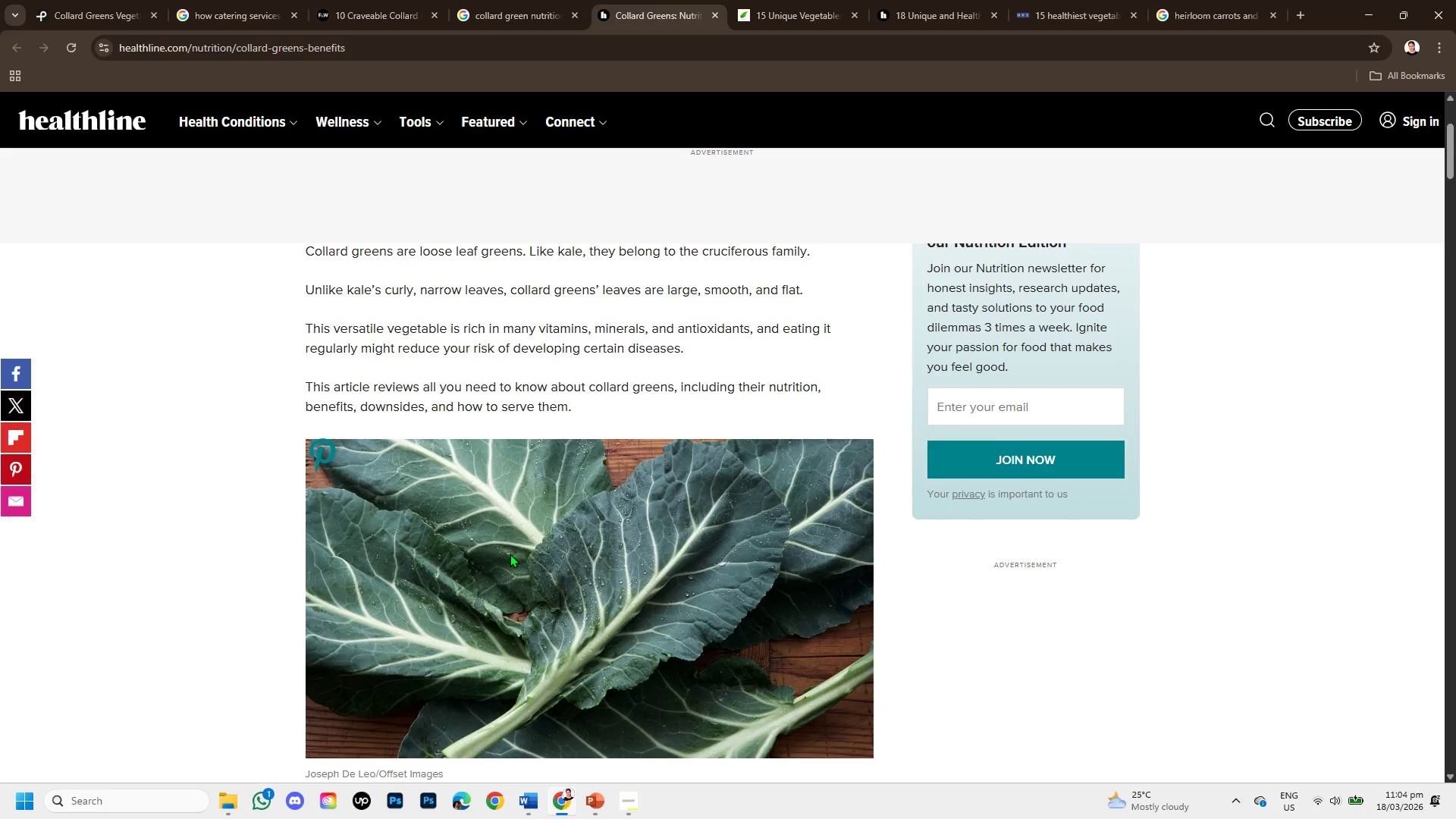 
scroll: coordinate [510, 554], scroll_direction: up, amount: 1.0
 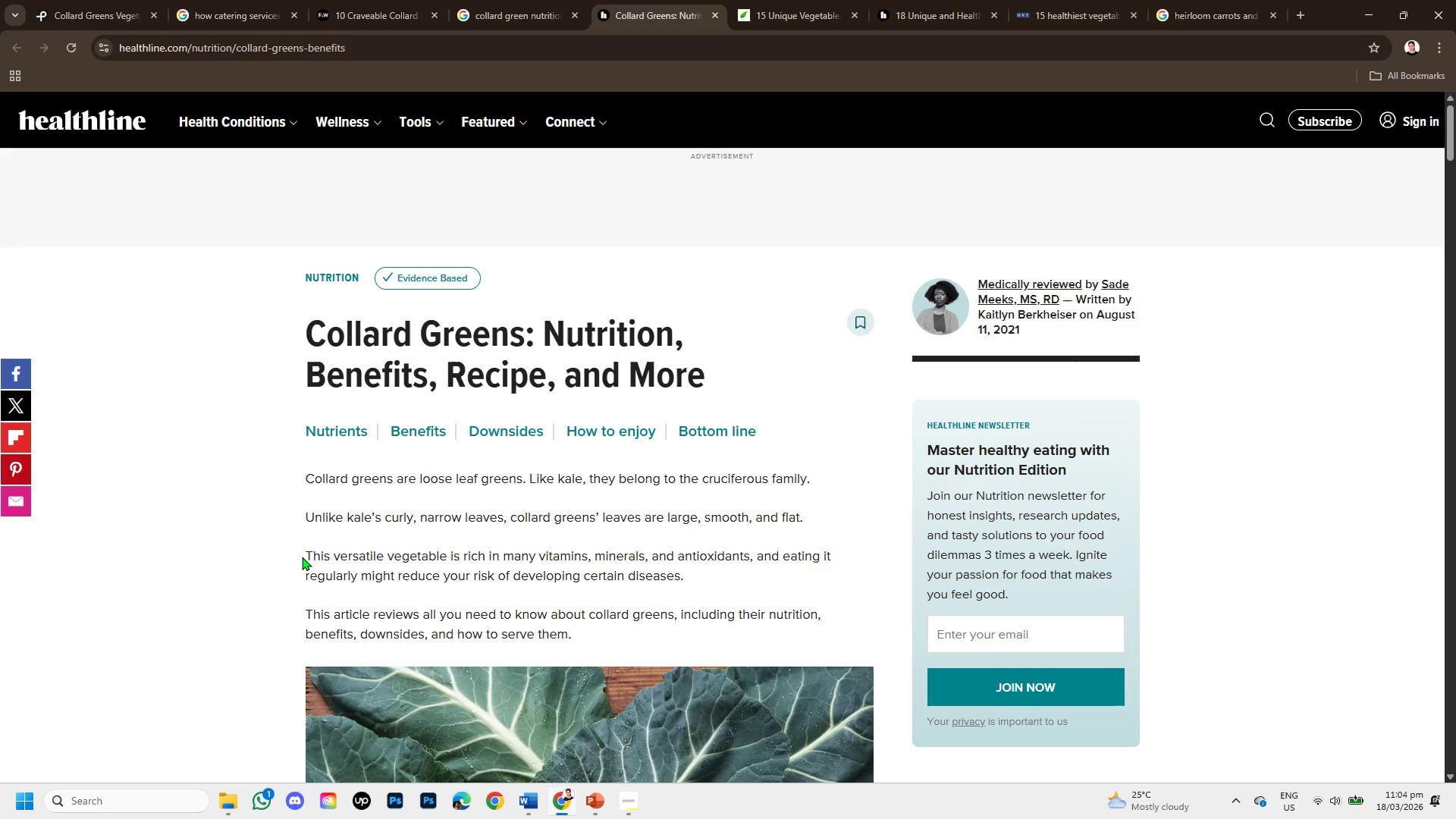 
left_click_drag(start_coordinate=[300, 557], to_coordinate=[480, 570])
 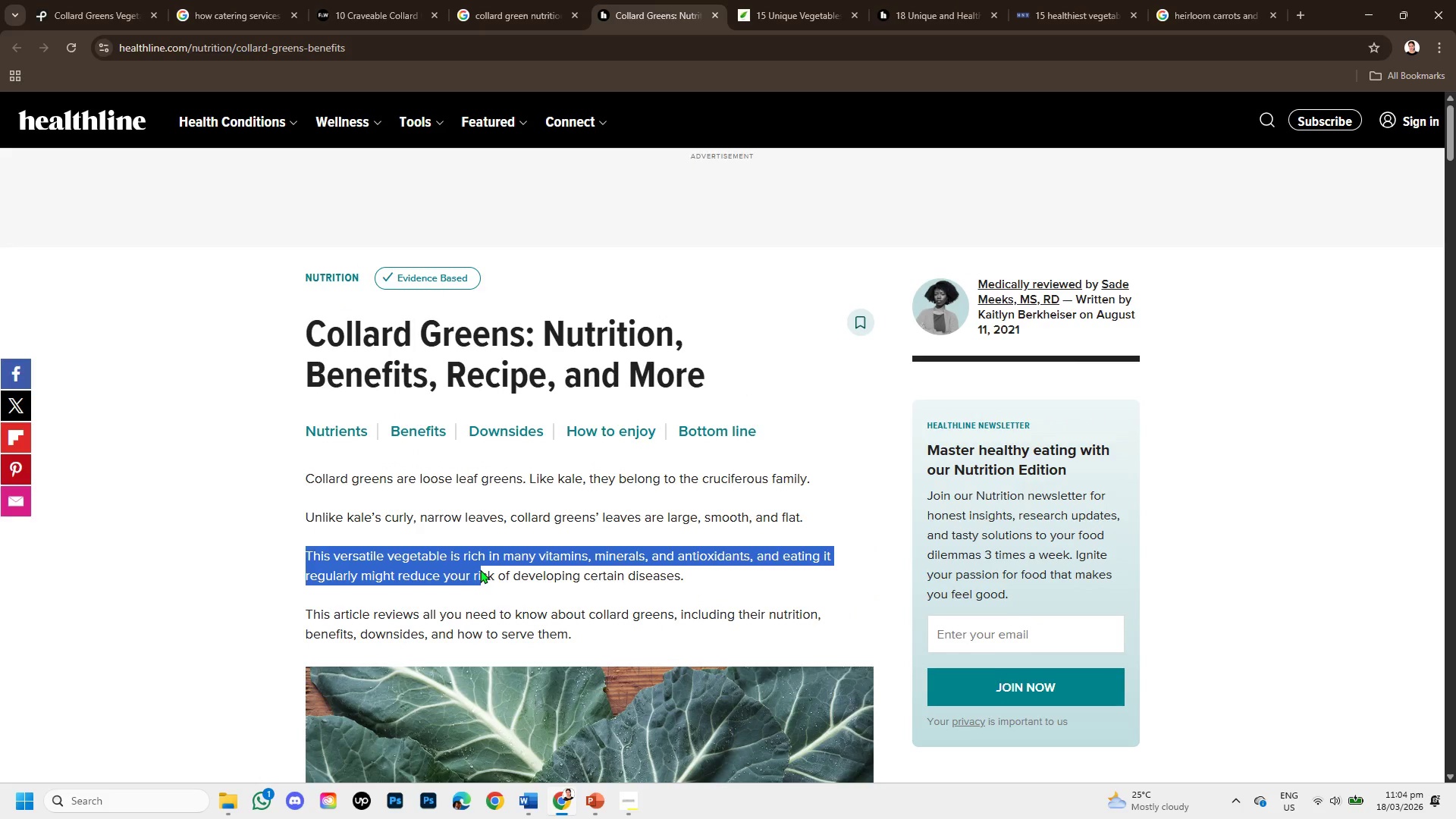 
scroll: coordinate [526, 456], scroll_direction: down, amount: 3.0
 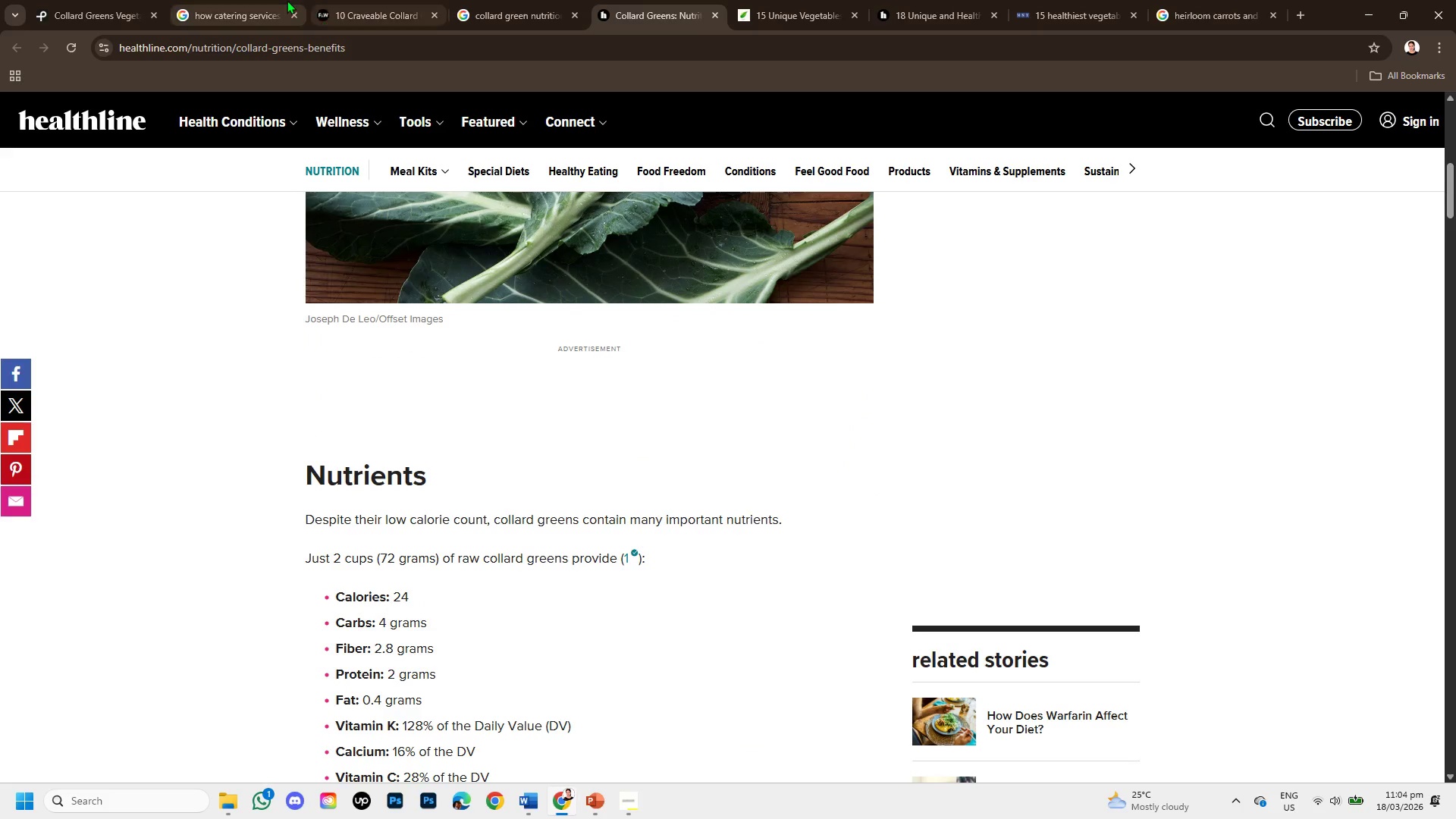 
left_click([287, 0])
 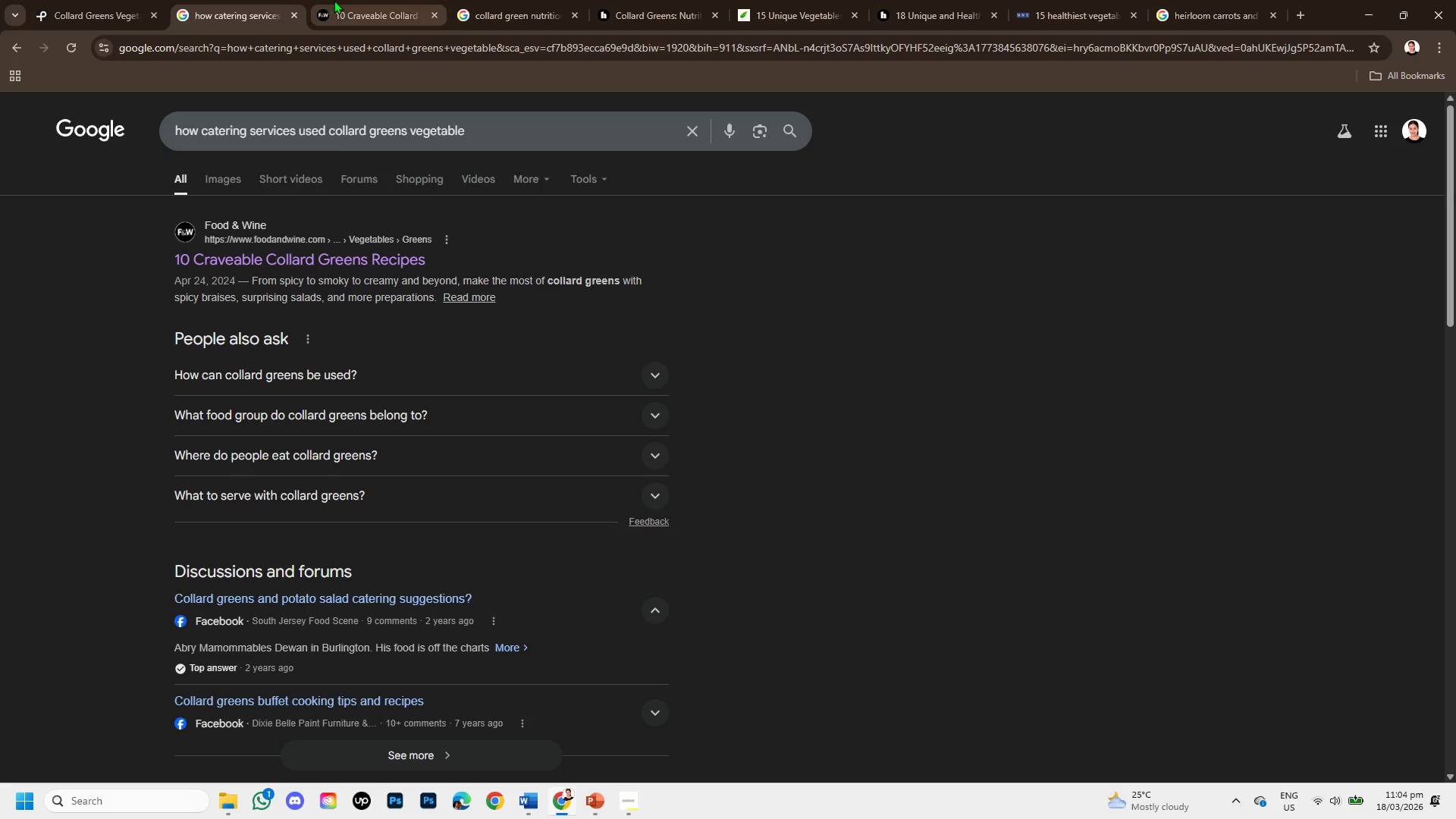 
left_click([335, 0])
 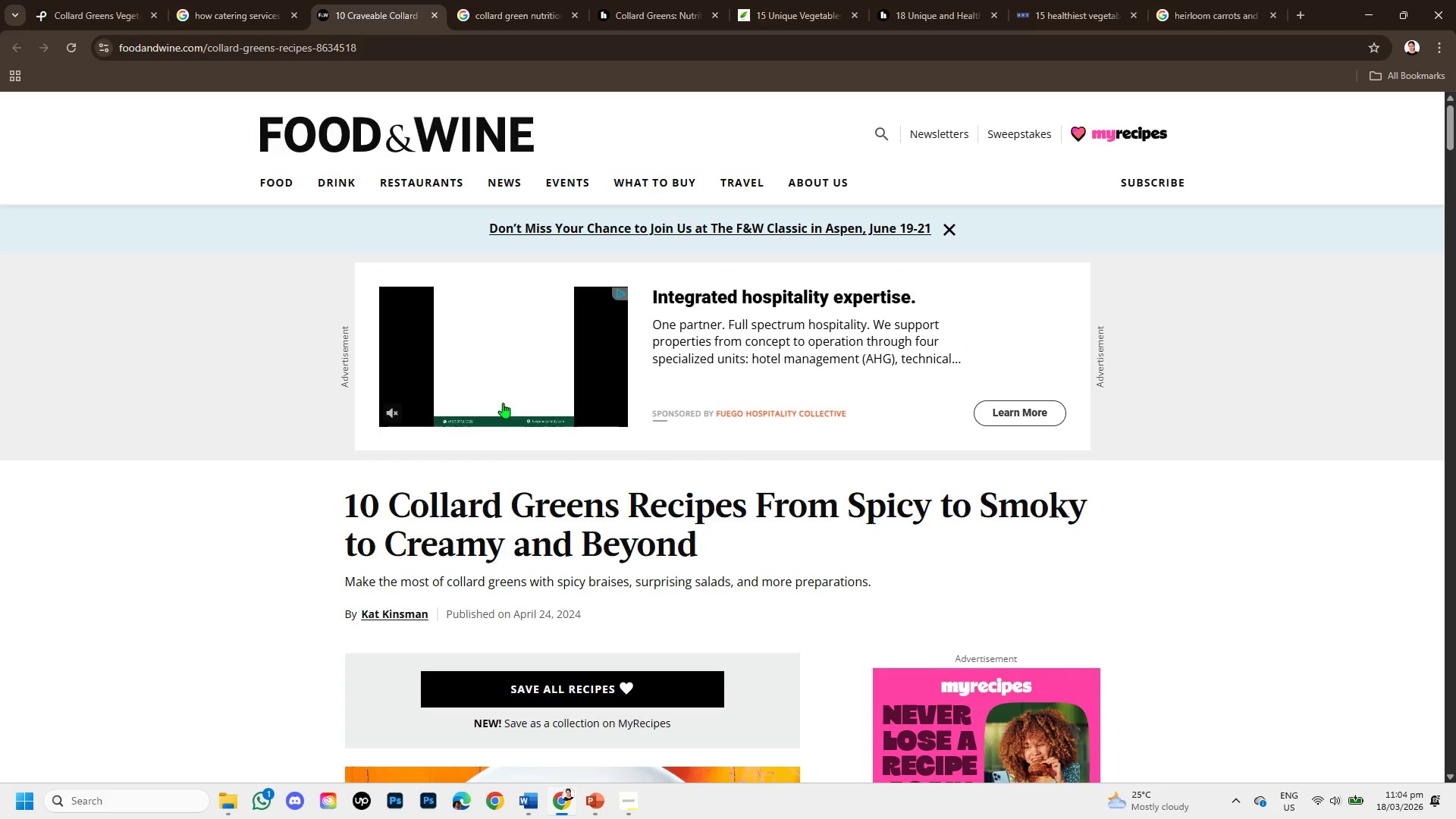 
scroll: coordinate [500, 438], scroll_direction: down, amount: 2.0
 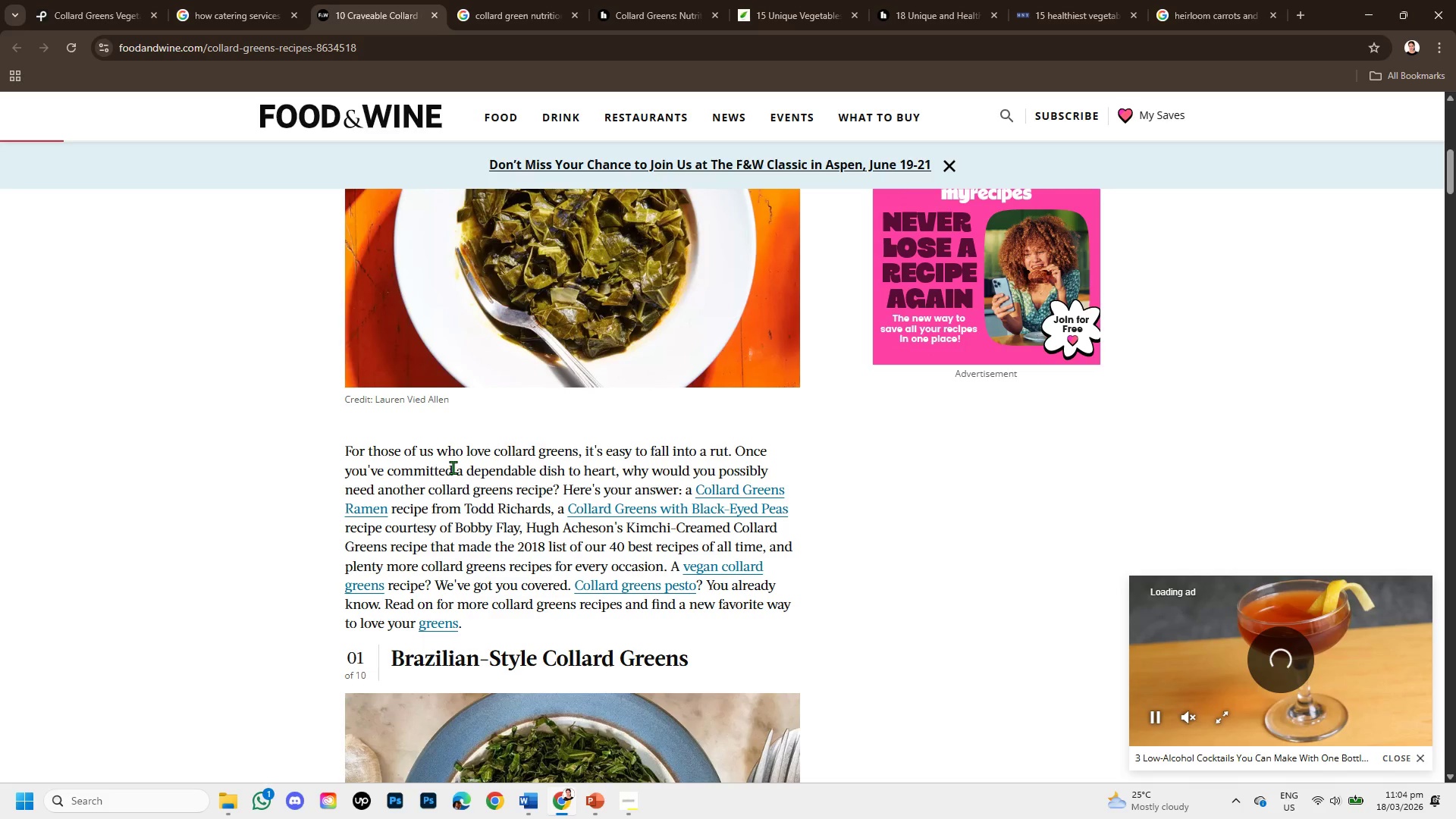 
wait(5.11)
 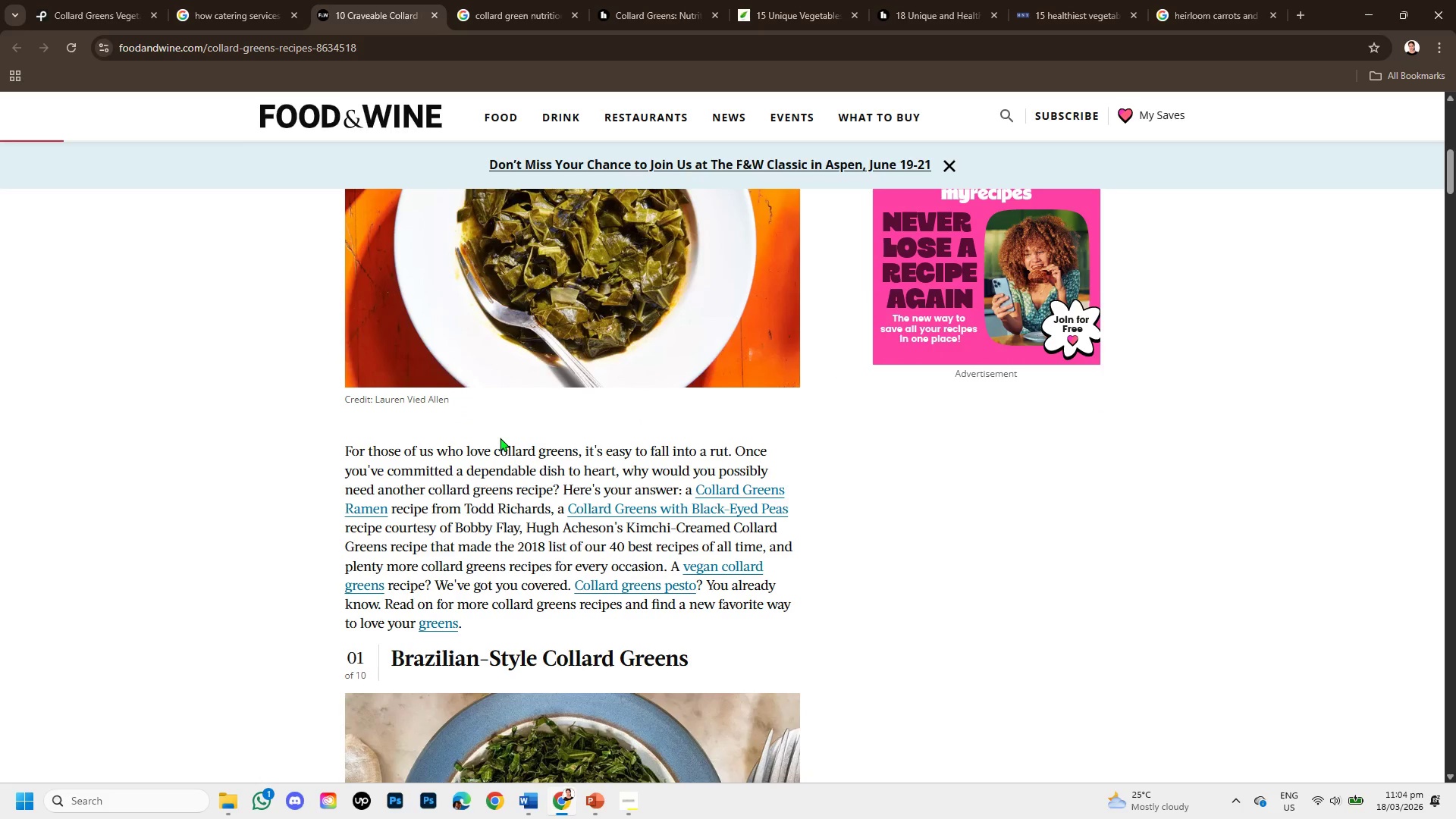 
scroll: coordinate [663, 486], scroll_direction: down, amount: 1.0
 